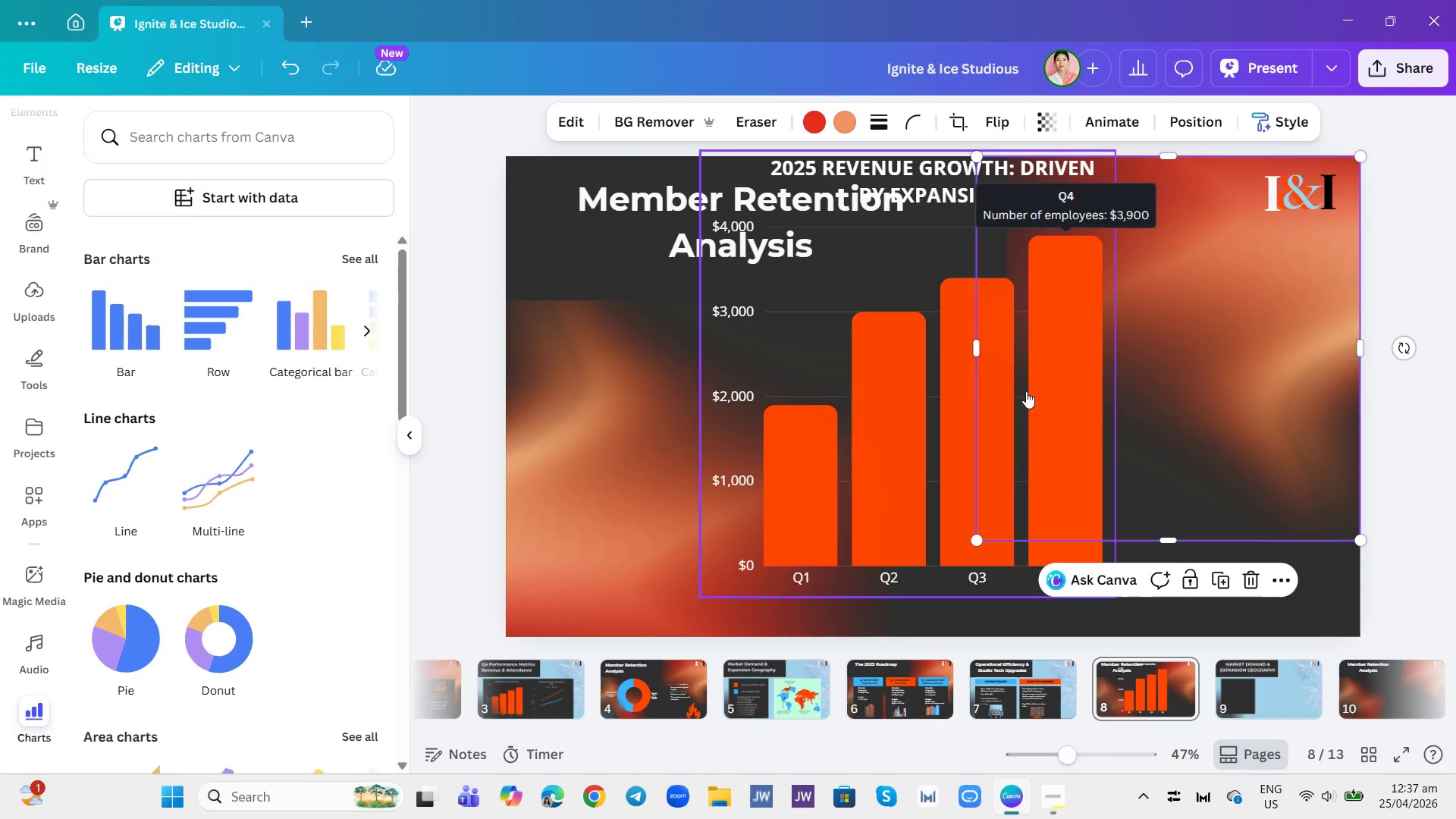 
left_click([858, 384])
 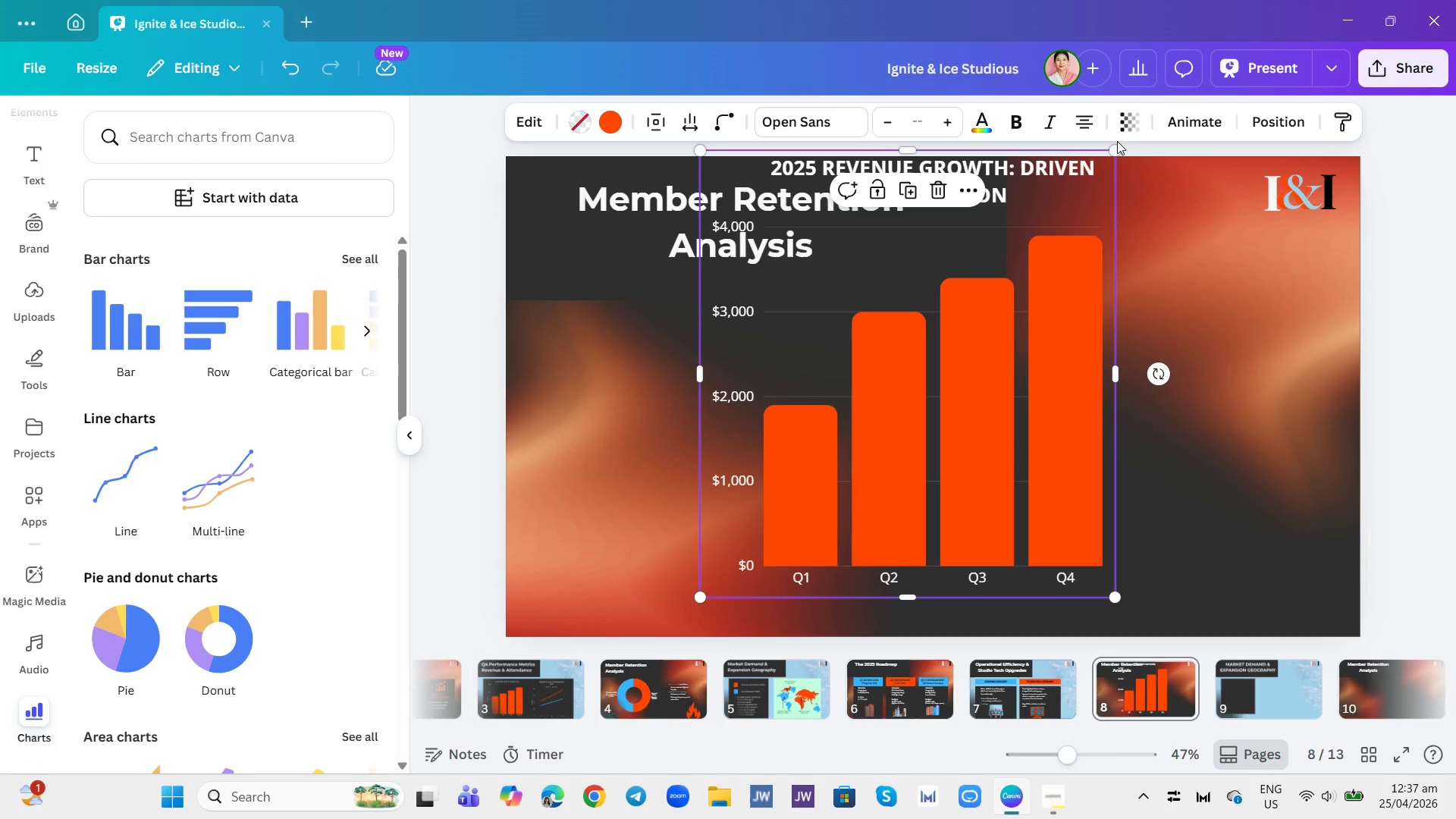 
left_click_drag(start_coordinate=[1116, 146], to_coordinate=[964, 351])
 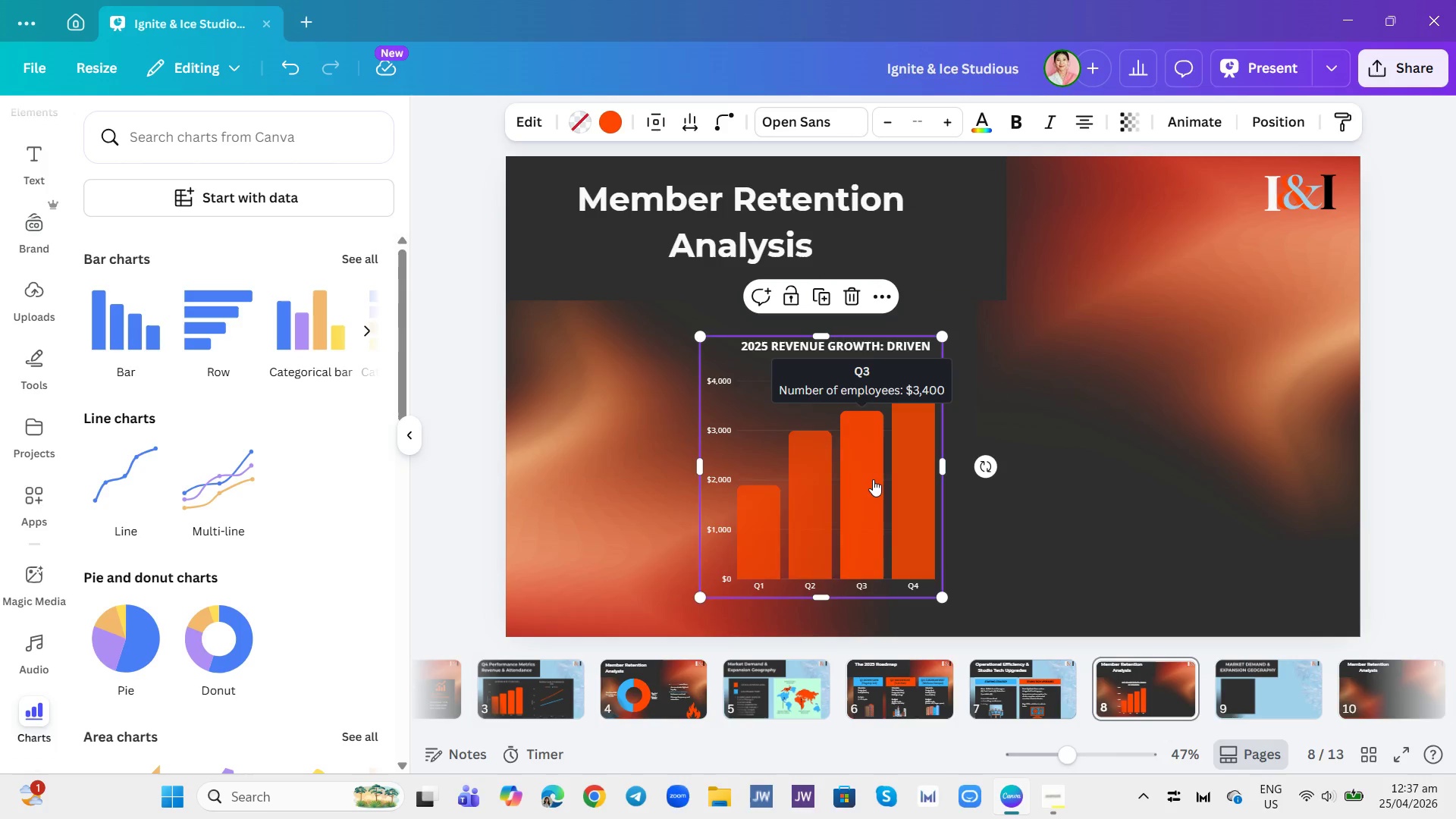 
left_click_drag(start_coordinate=[873, 482], to_coordinate=[1121, 450])
 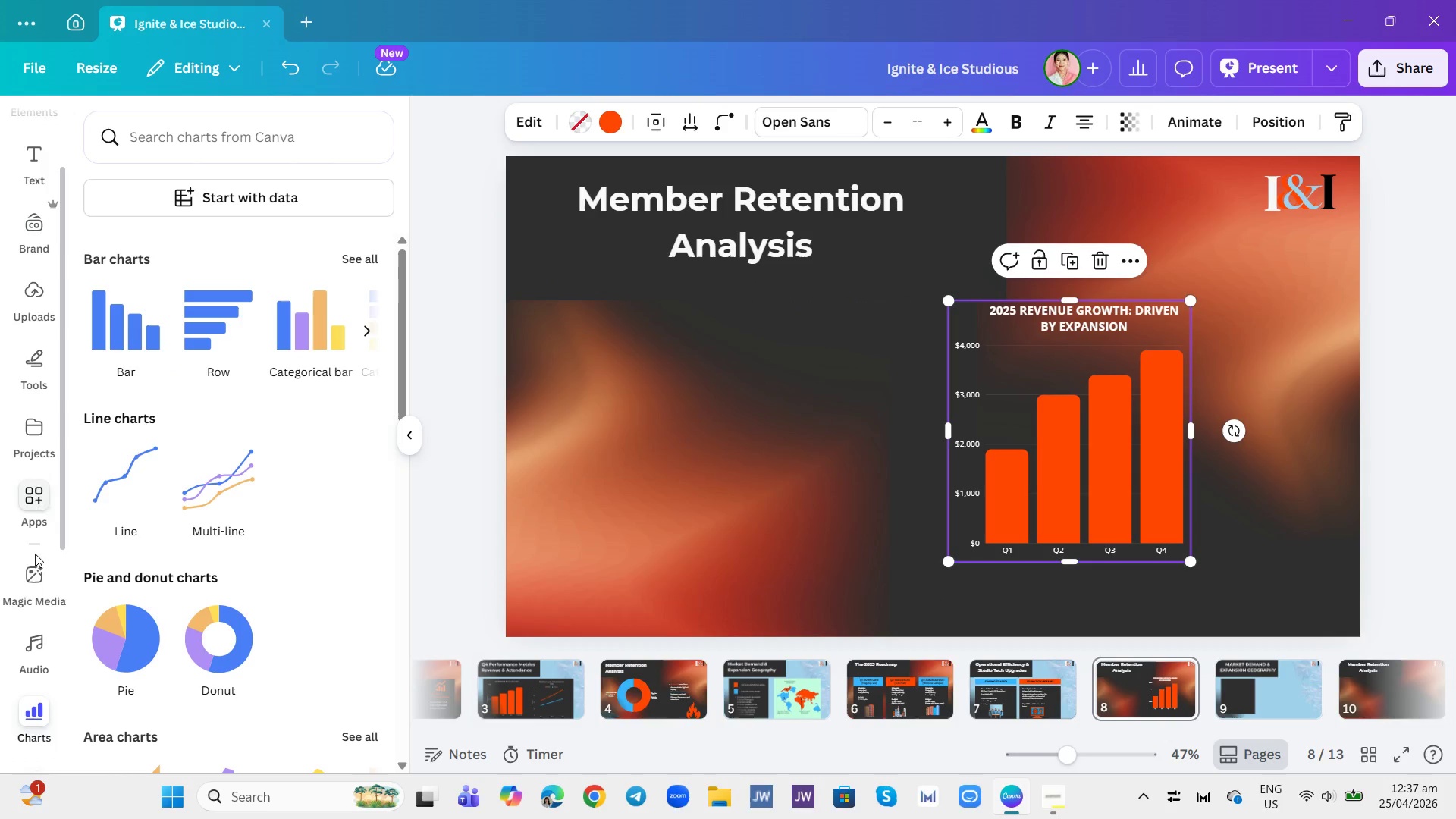 
left_click([46, 362])
 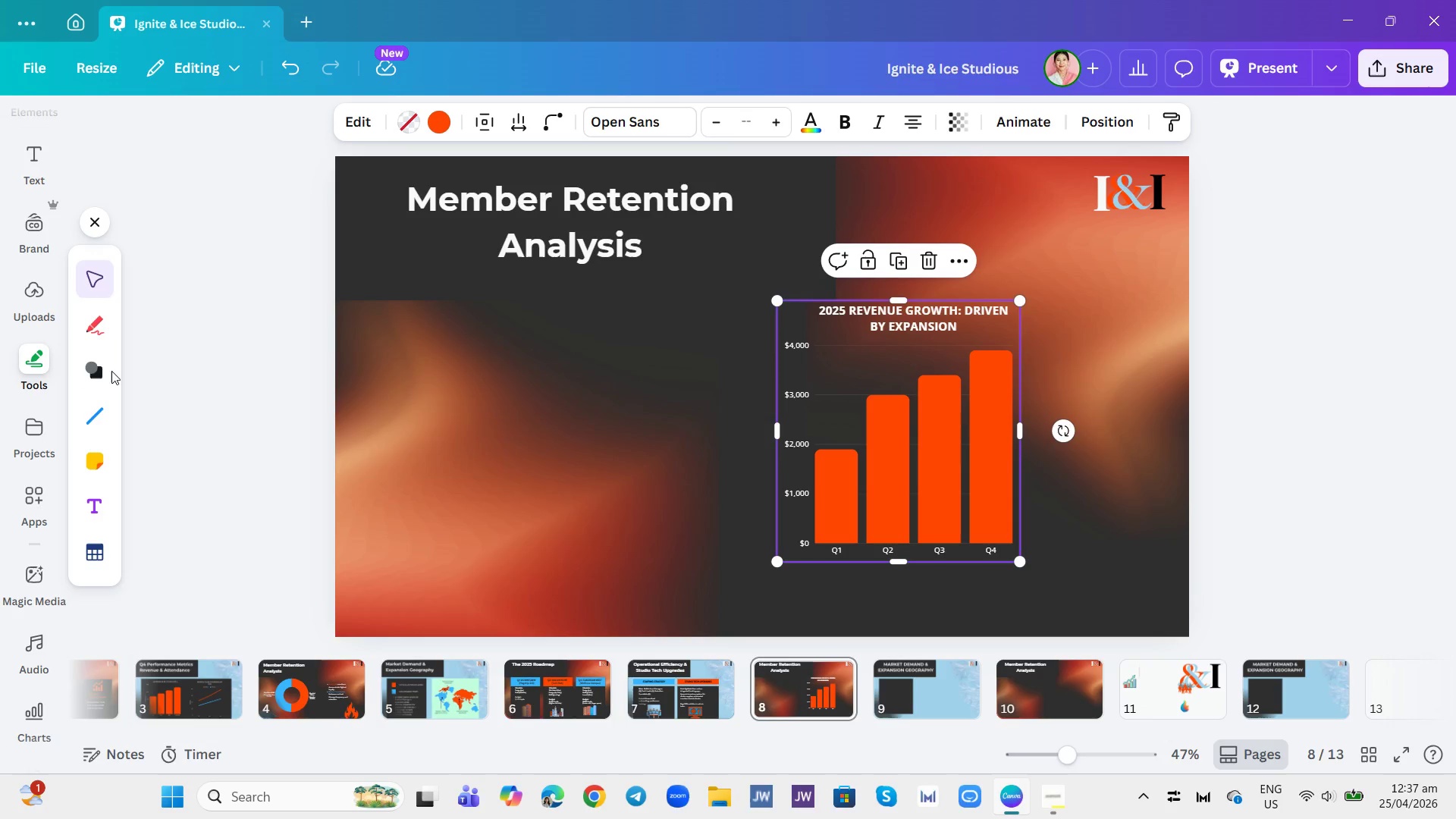 
left_click([95, 372])
 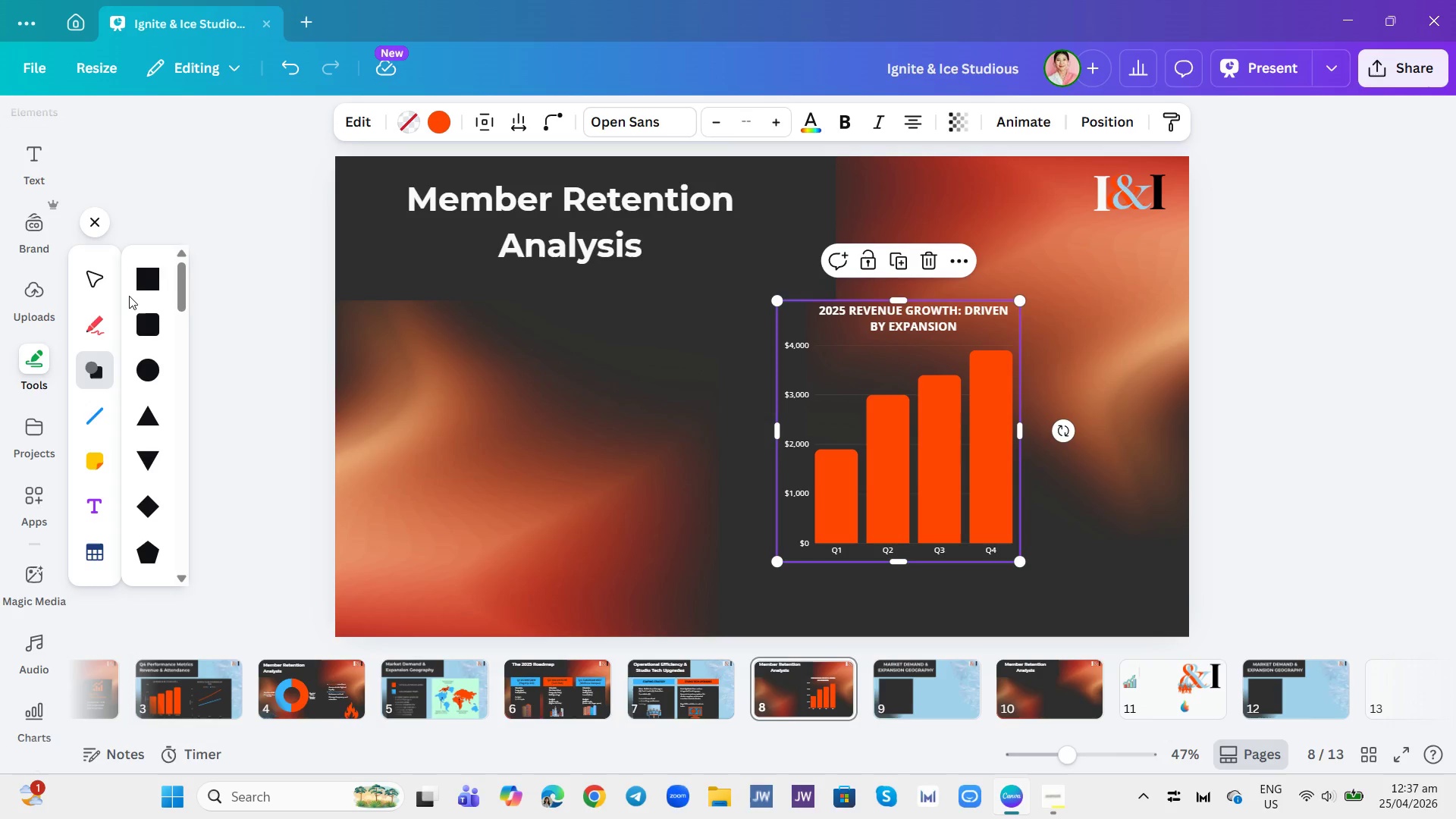 
left_click([144, 281])
 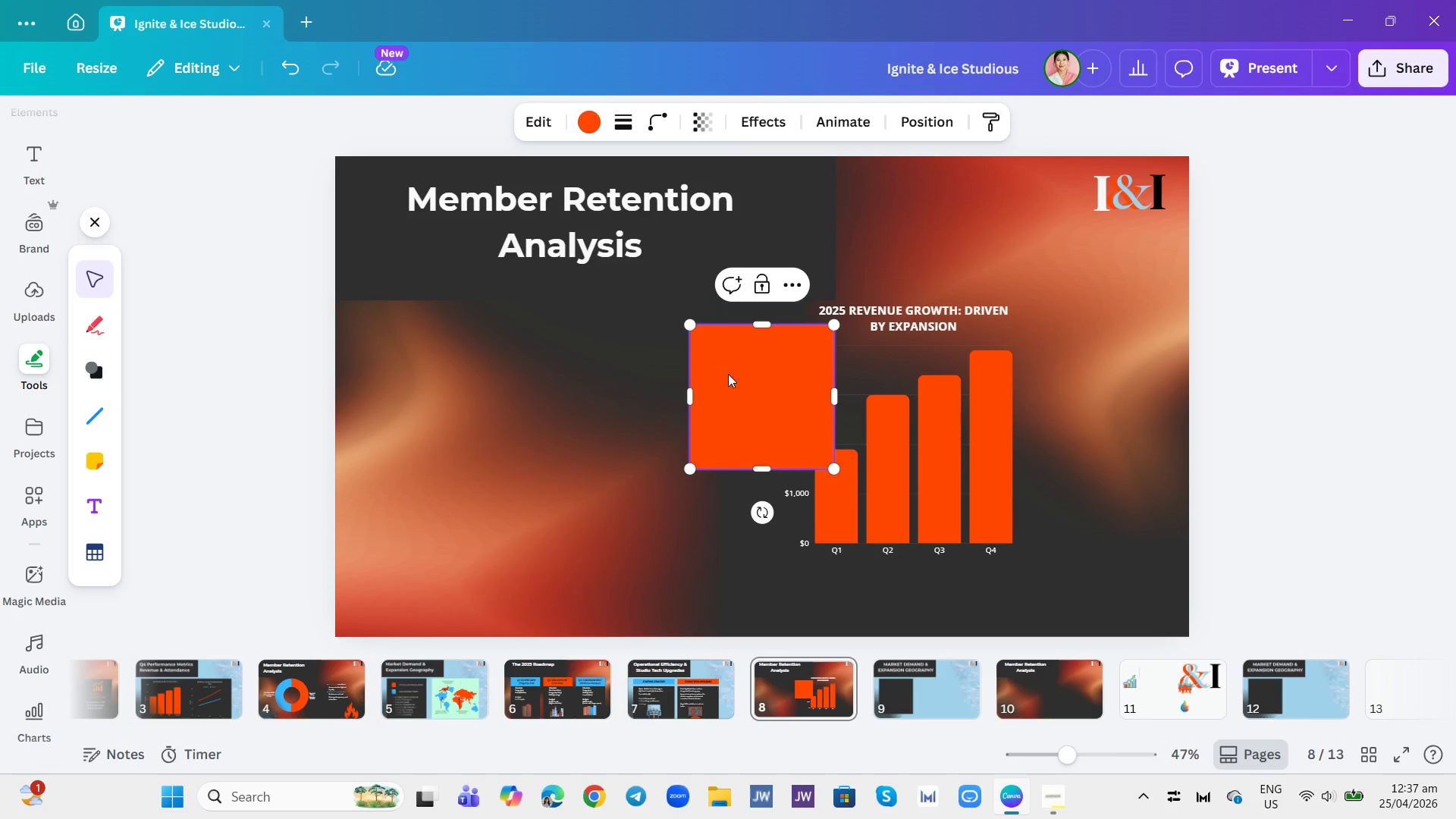 
left_click_drag(start_coordinate=[743, 381], to_coordinate=[456, 362])
 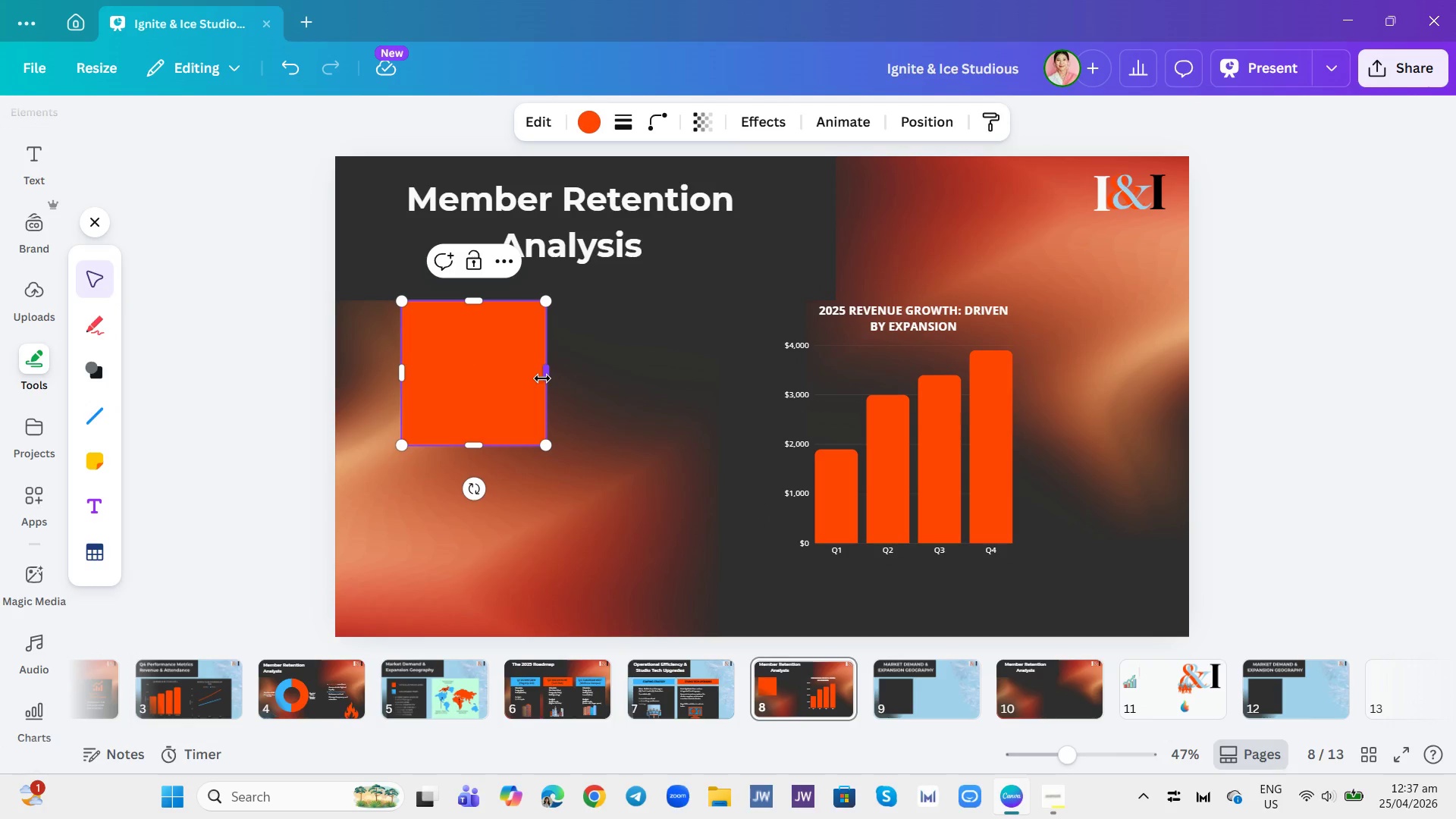 
left_click_drag(start_coordinate=[542, 378], to_coordinate=[965, 394])
 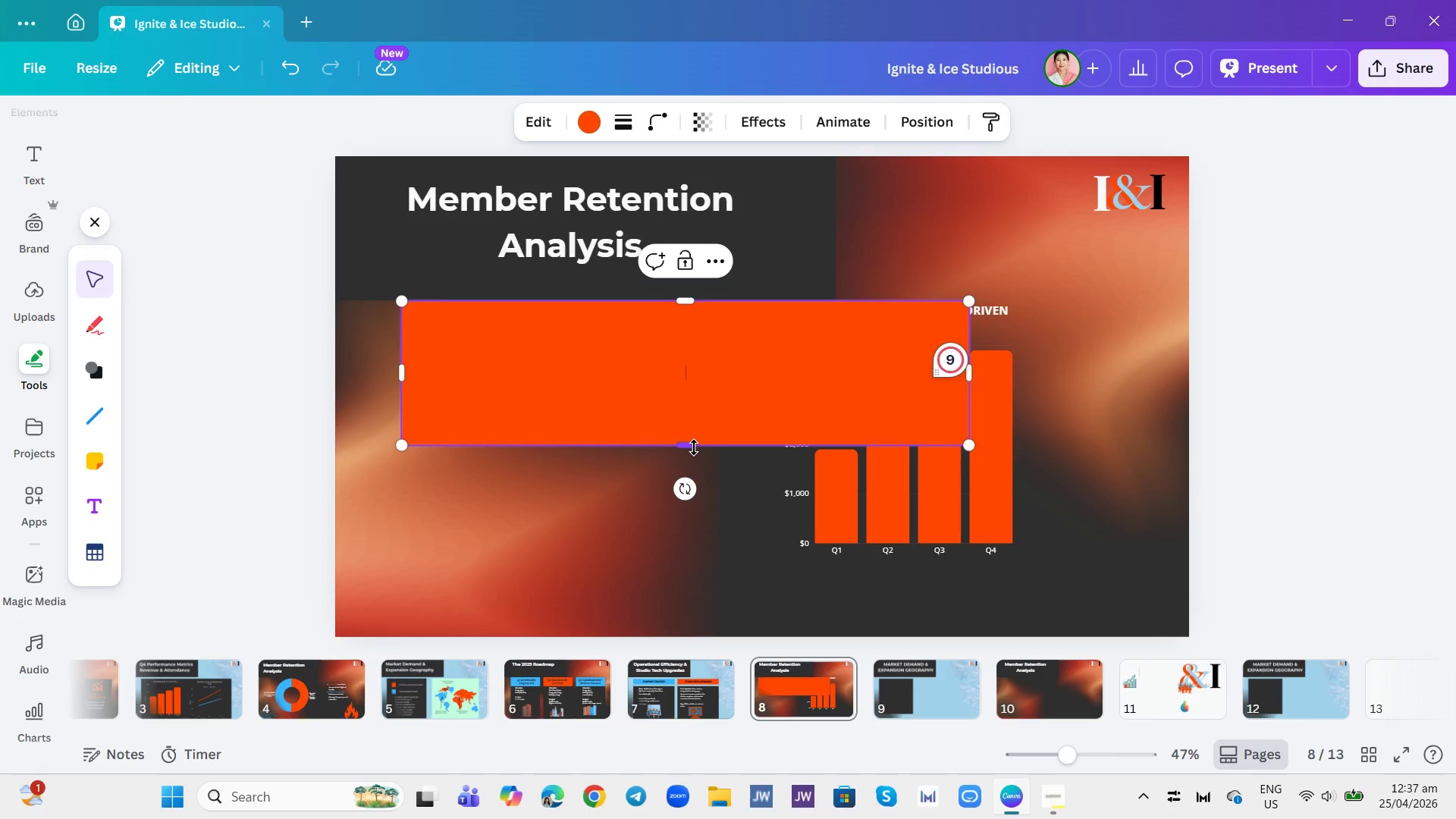 
left_click_drag(start_coordinate=[691, 447], to_coordinate=[705, 642])
 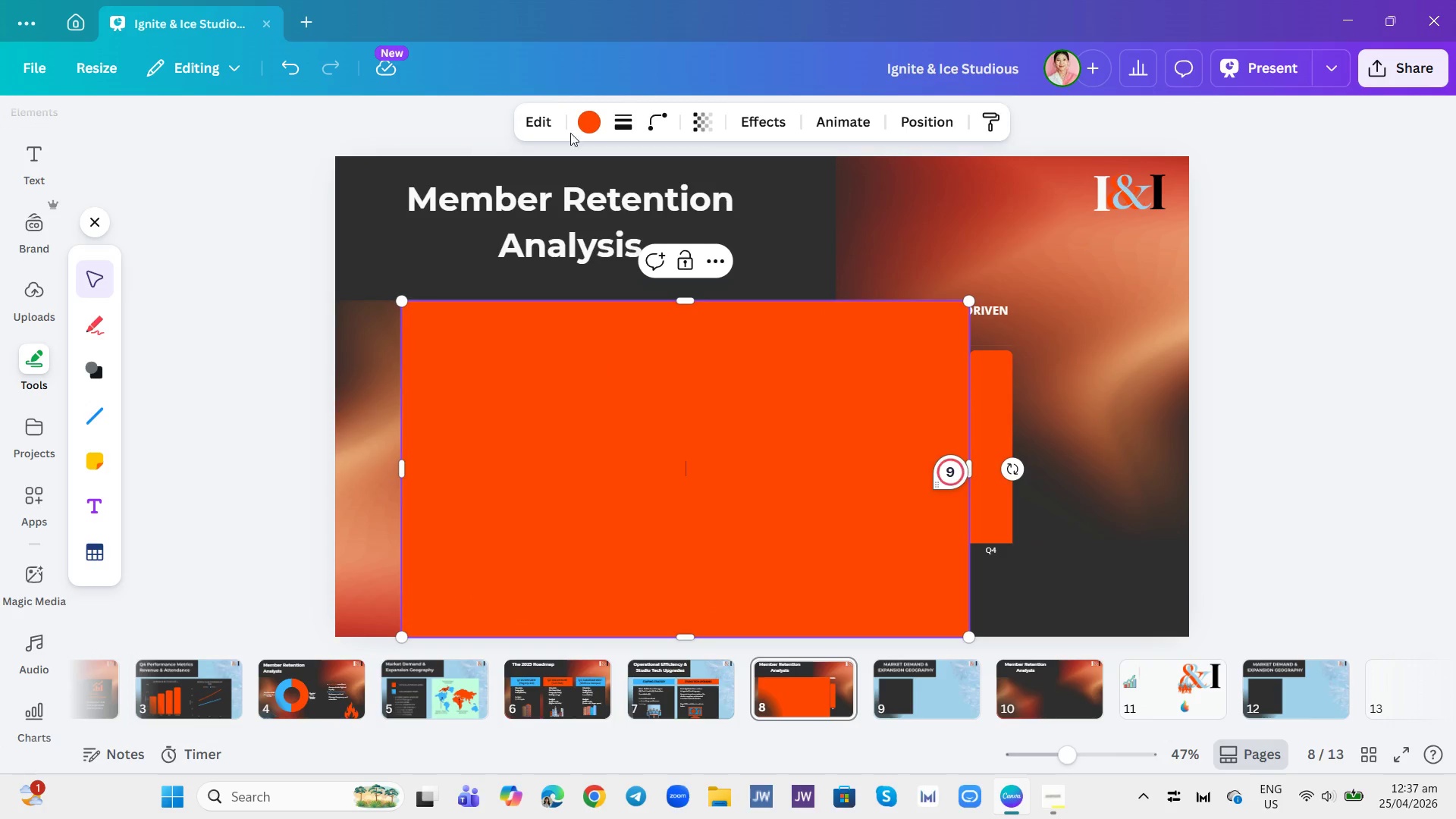 
left_click([592, 125])
 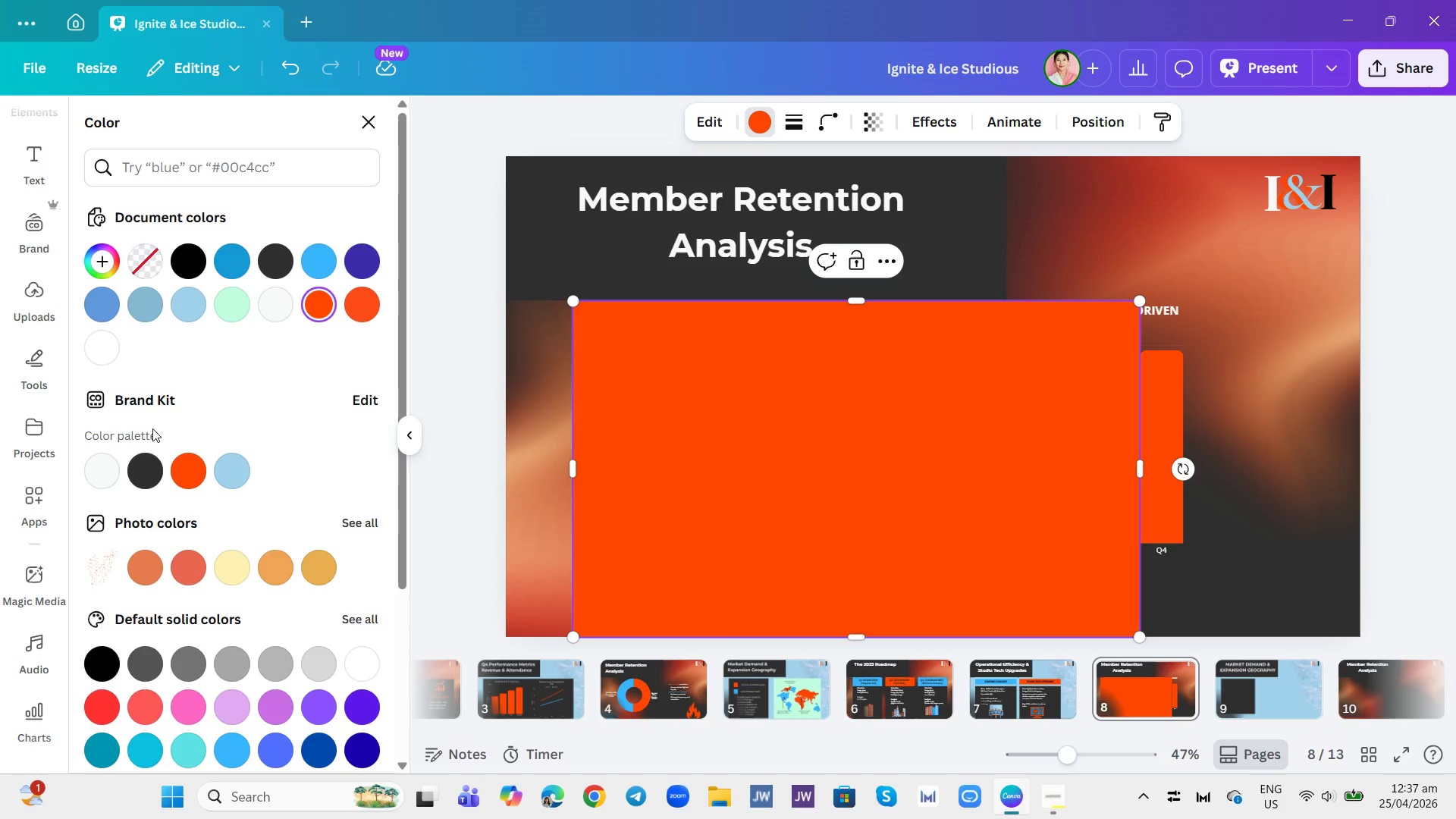 
left_click([147, 466])
 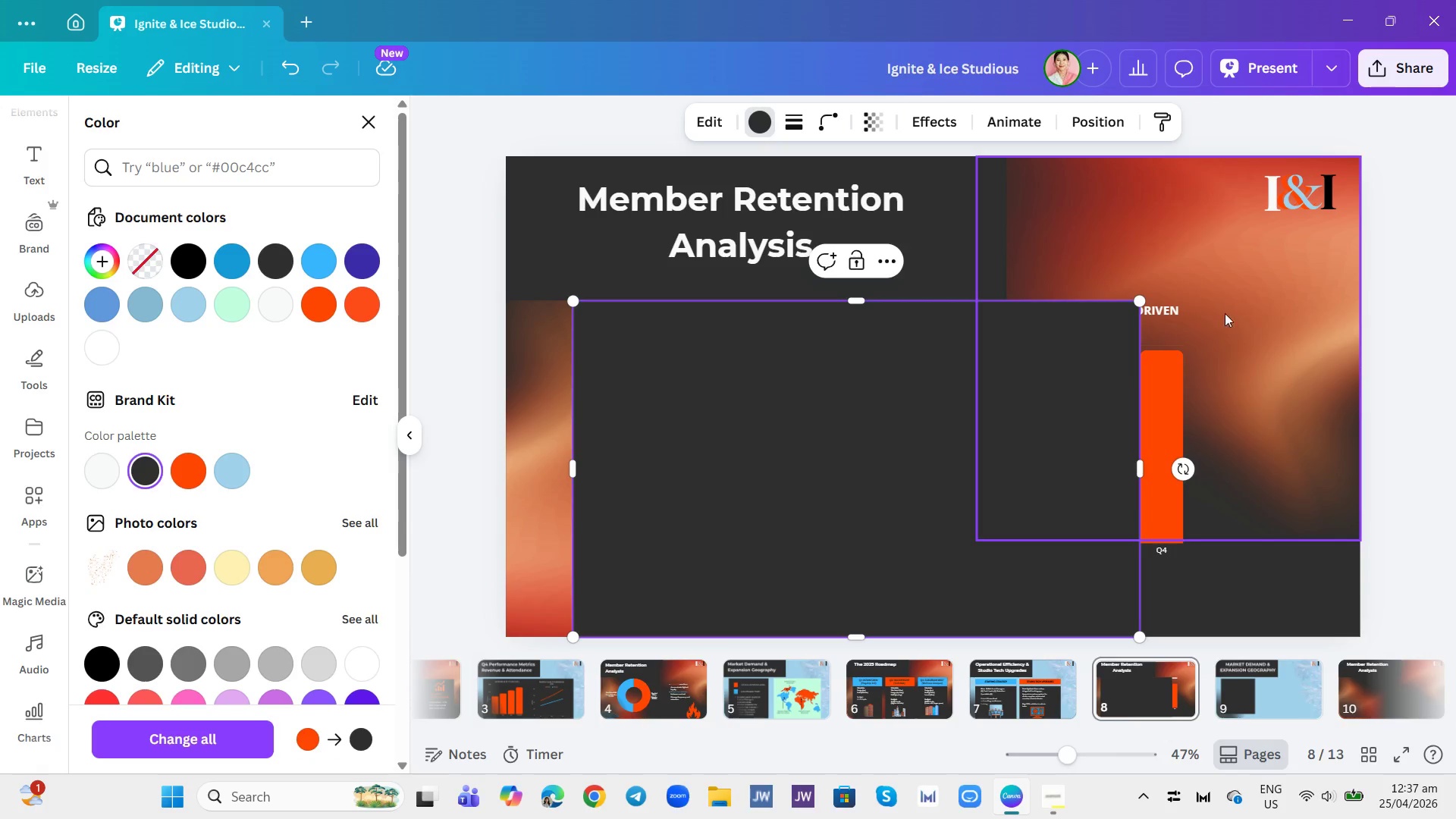 
left_click([1159, 327])
 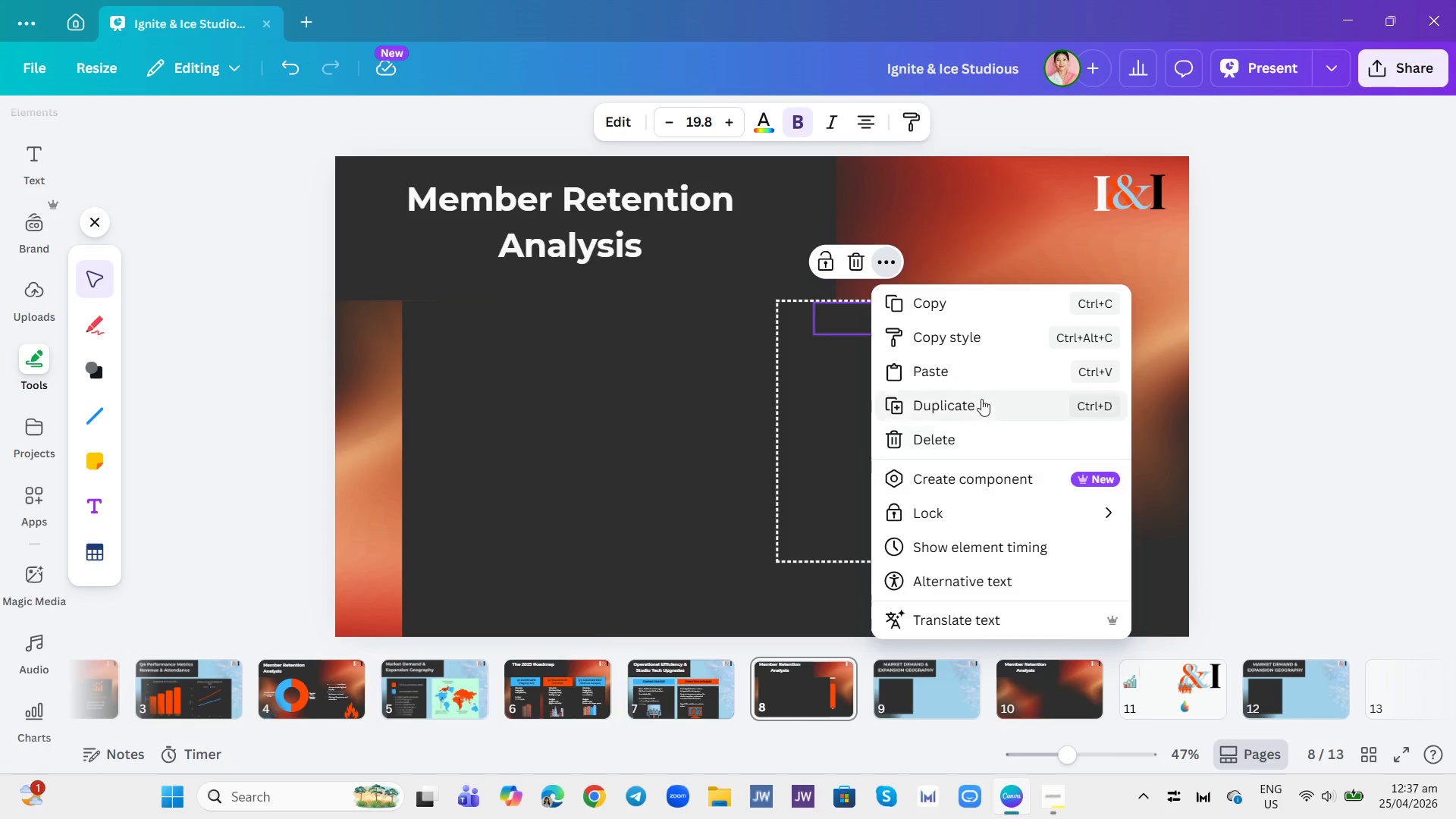 
wait(5.73)
 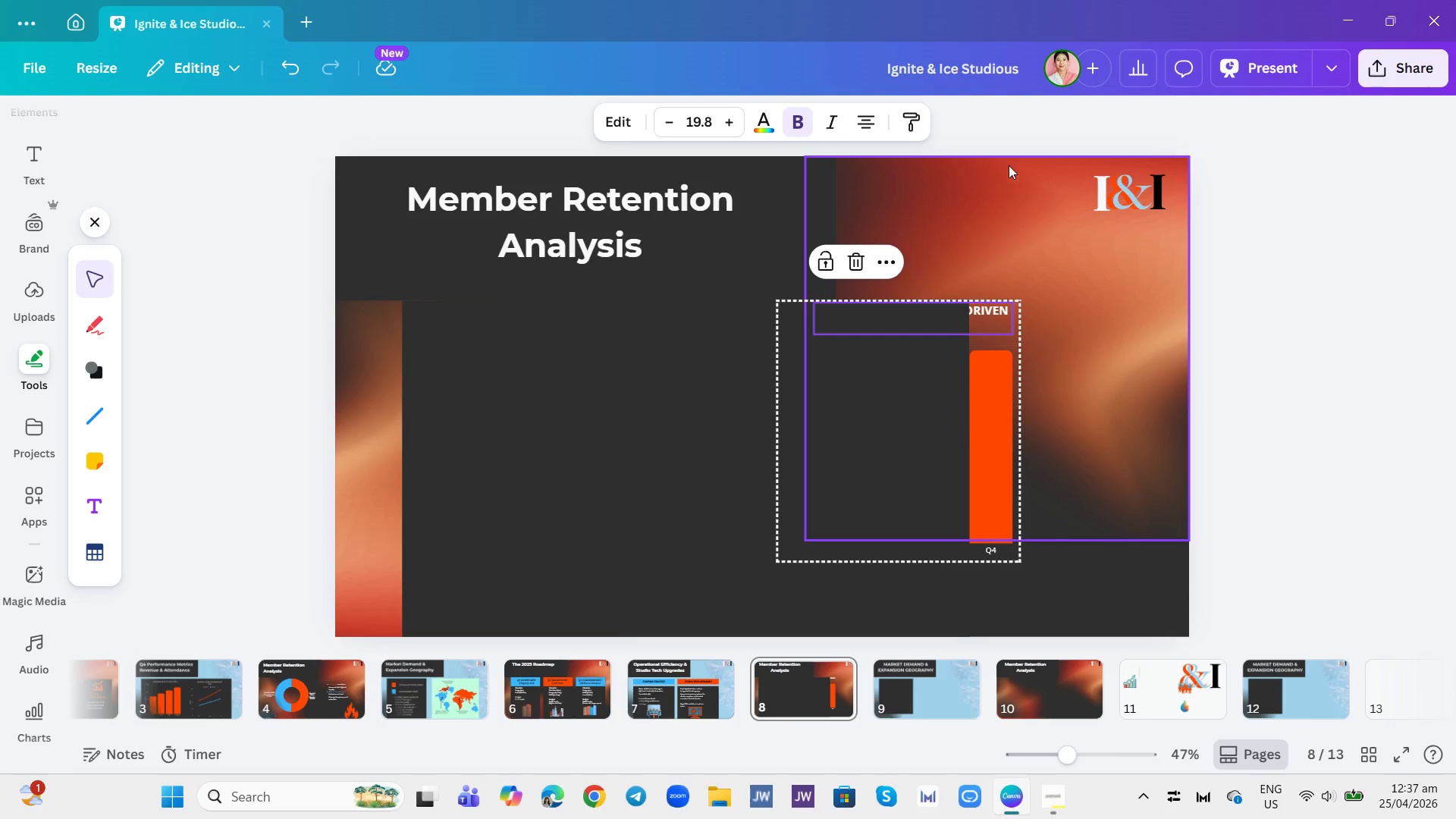 
left_click([716, 496])
 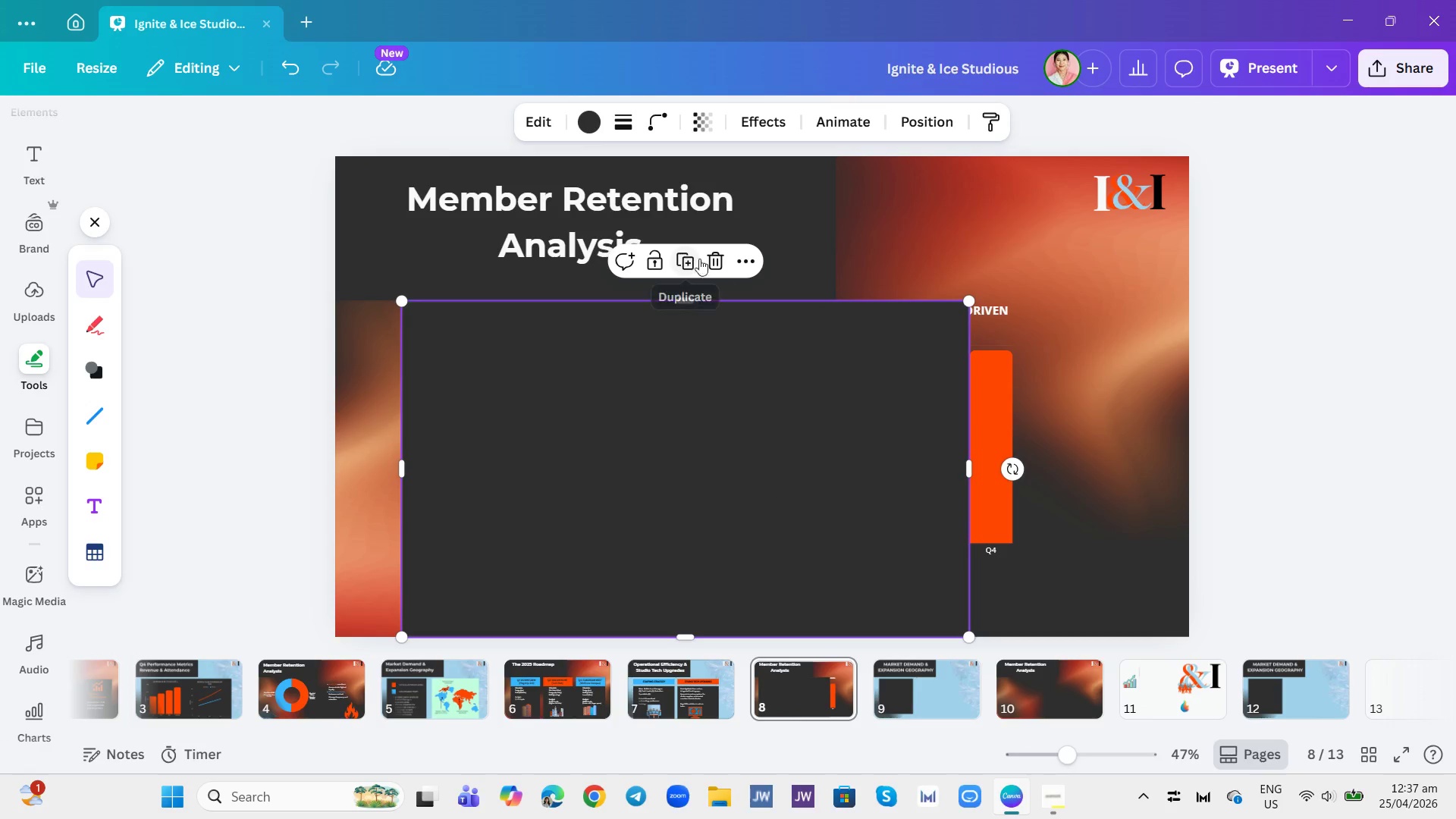 
left_click([740, 259])
 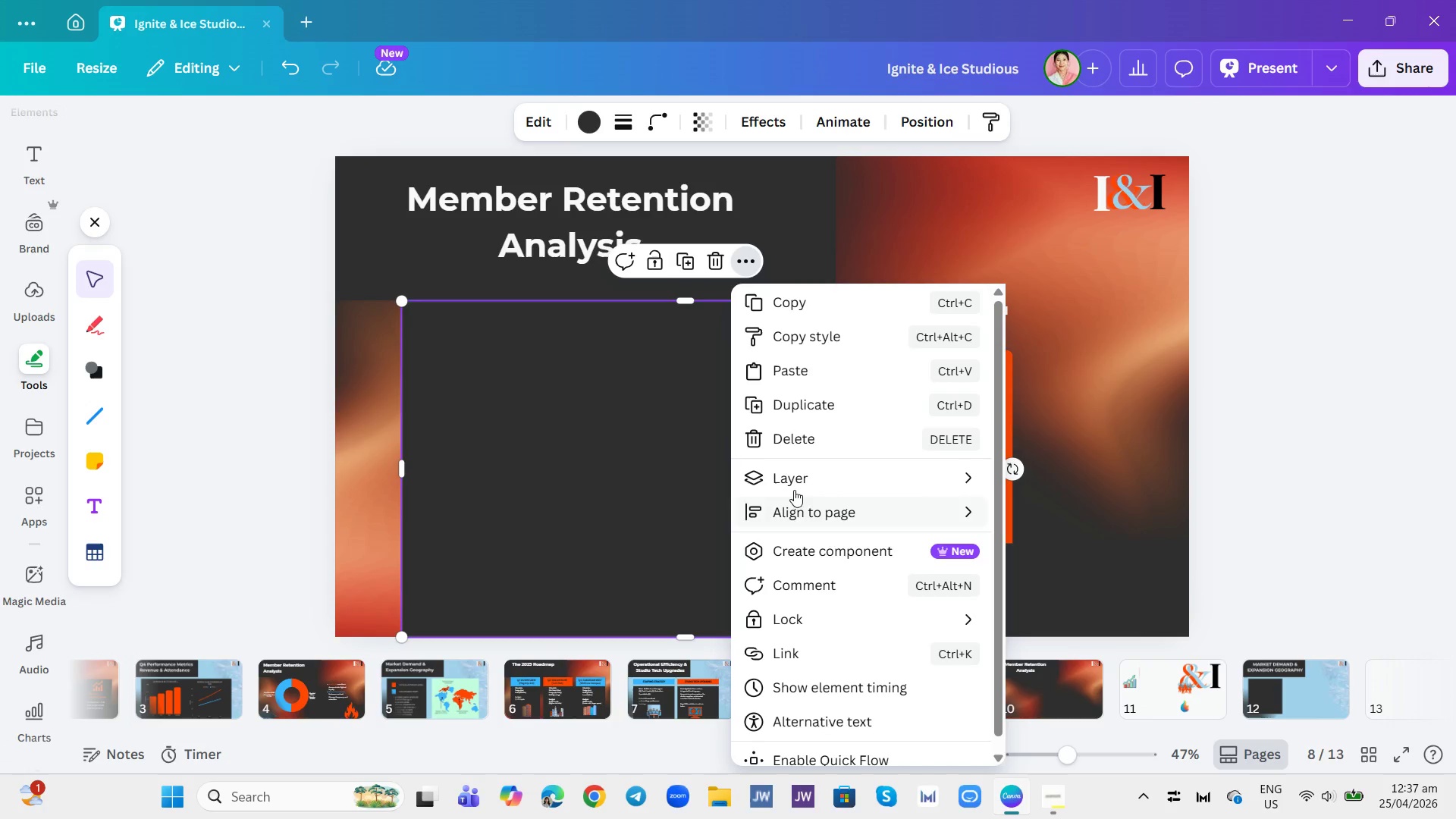 
left_click_drag(start_coordinate=[793, 480], to_coordinate=[793, 489])
 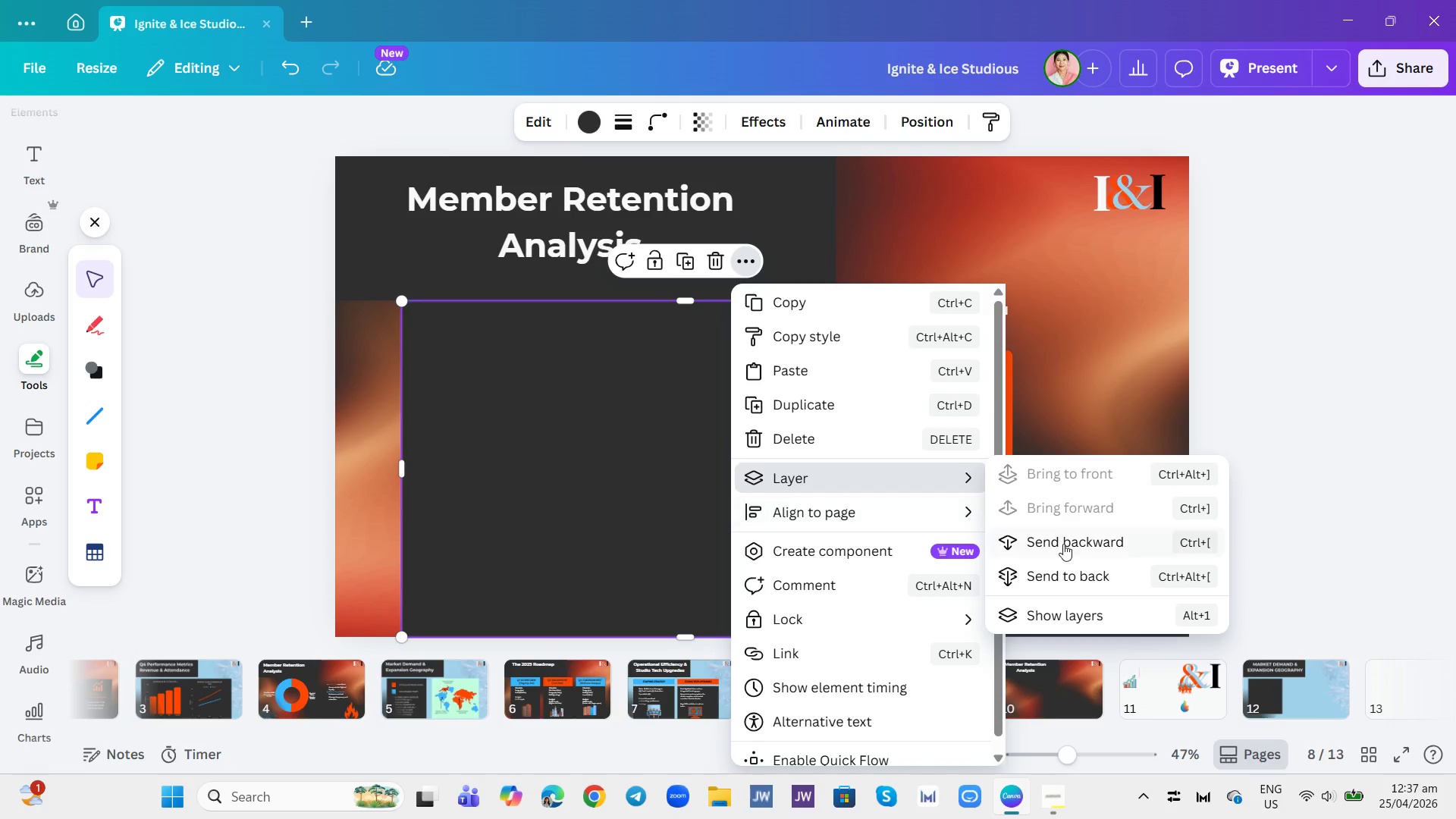 
left_click([1065, 547])
 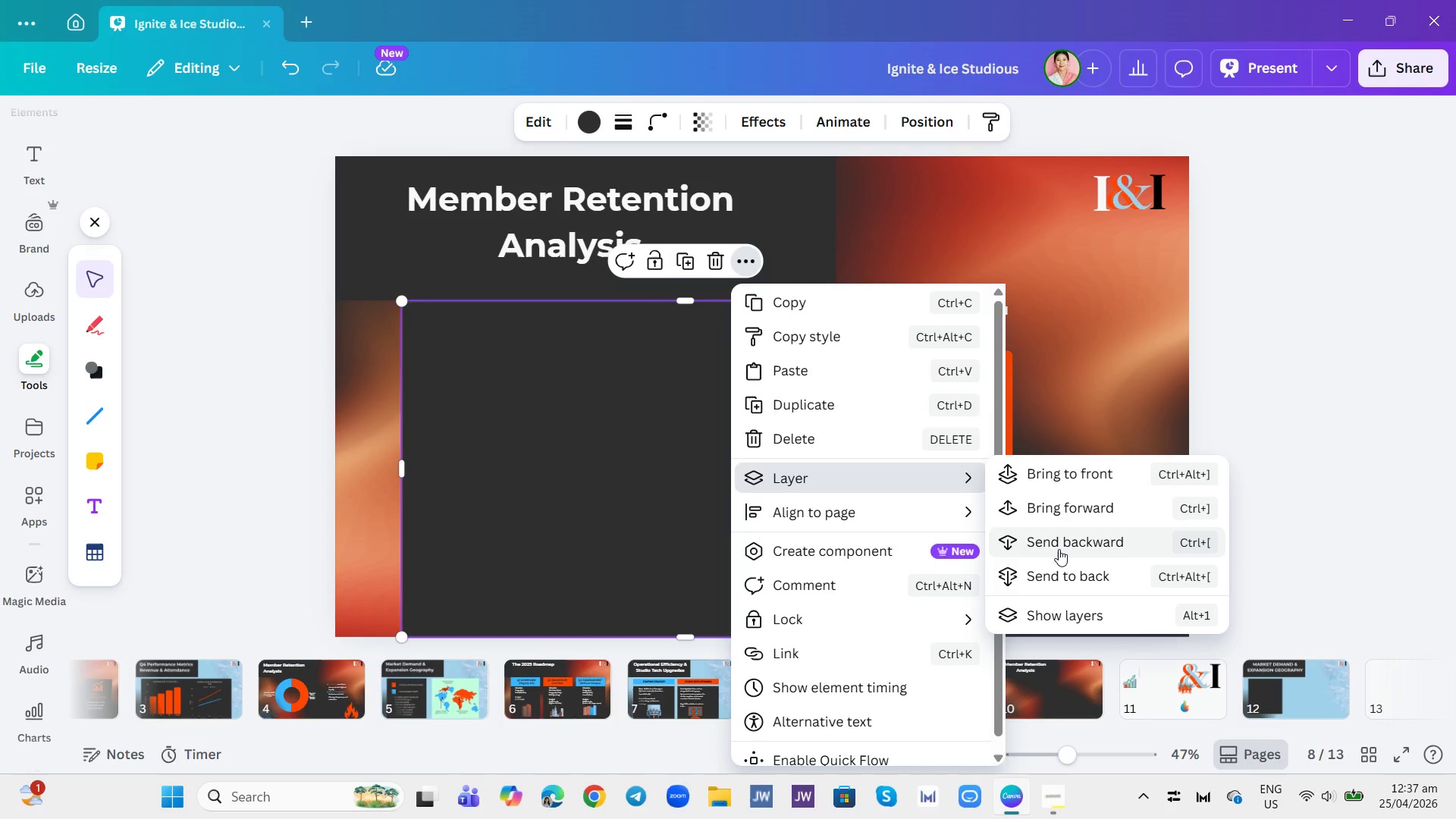 
left_click([1058, 549])
 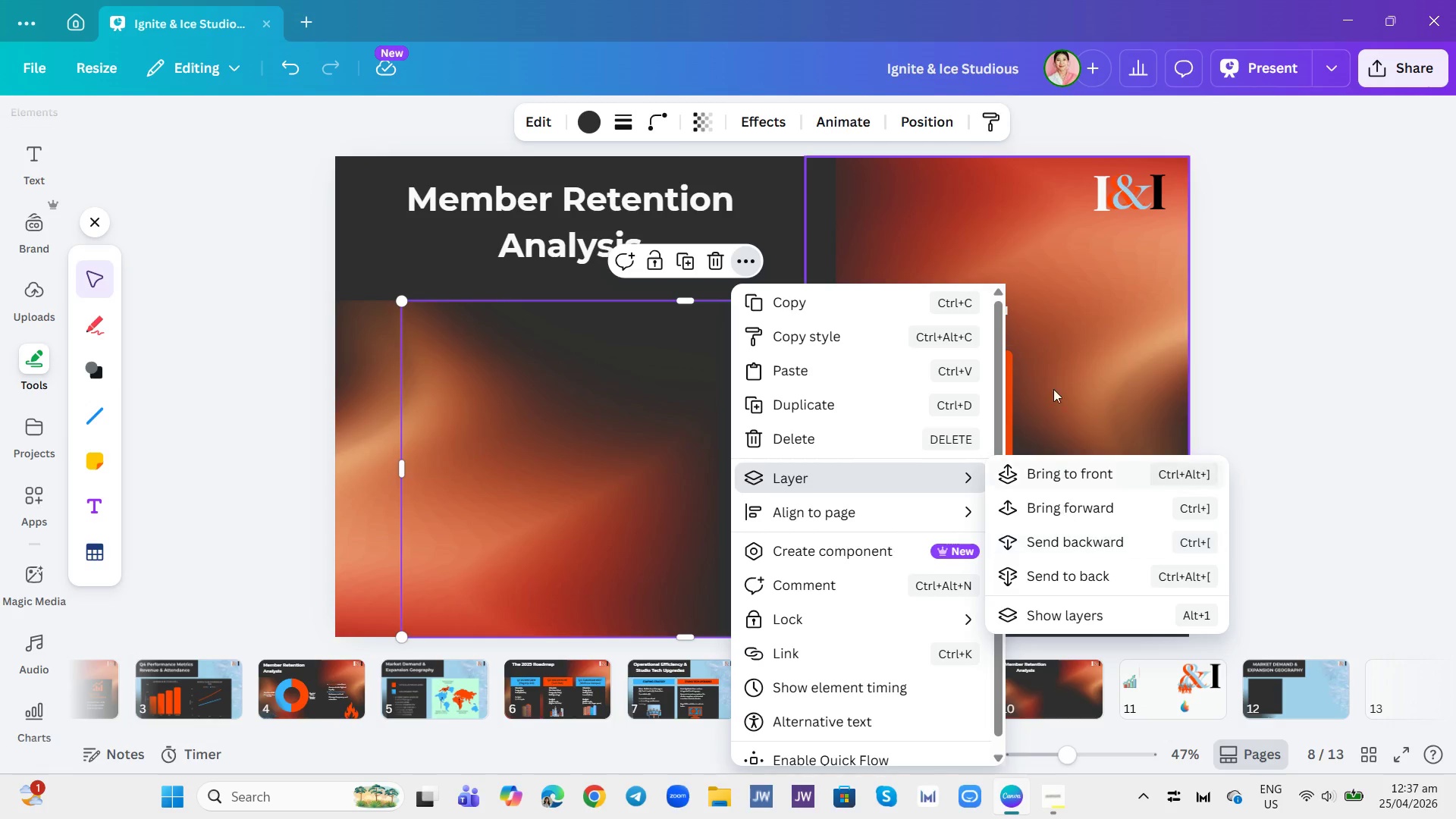 
left_click([1063, 331])
 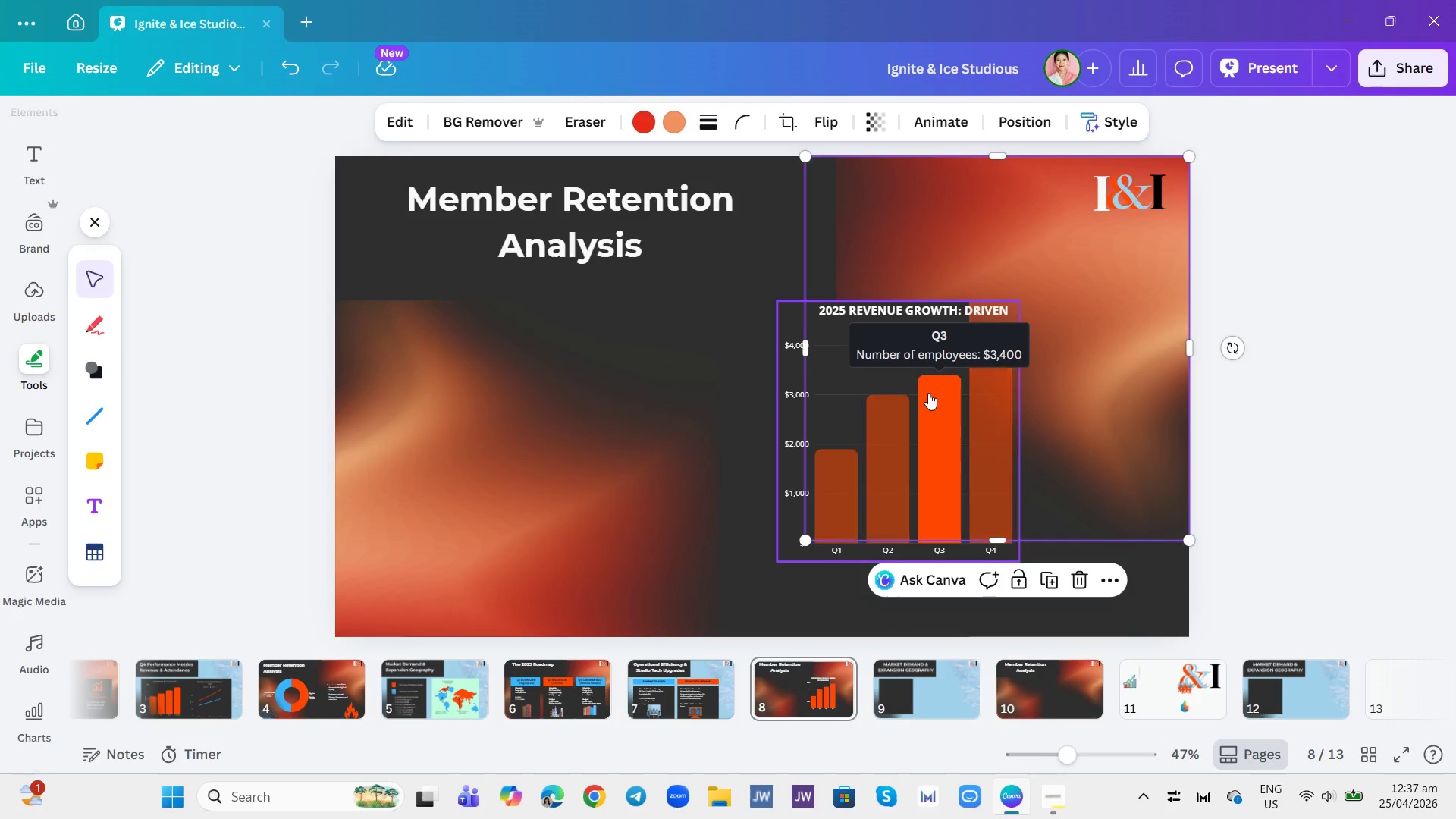 
left_click([928, 393])
 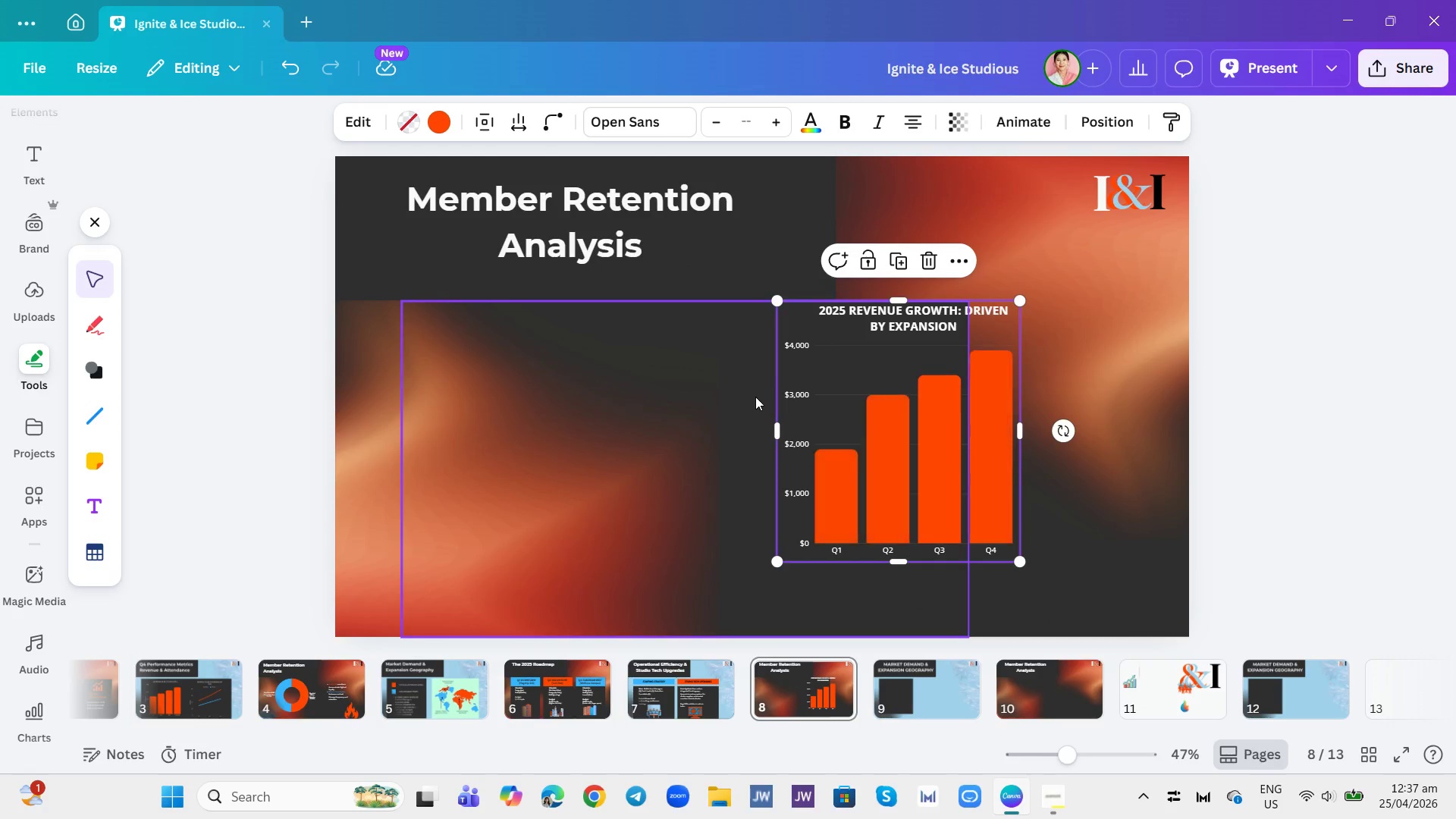 
left_click([755, 397])
 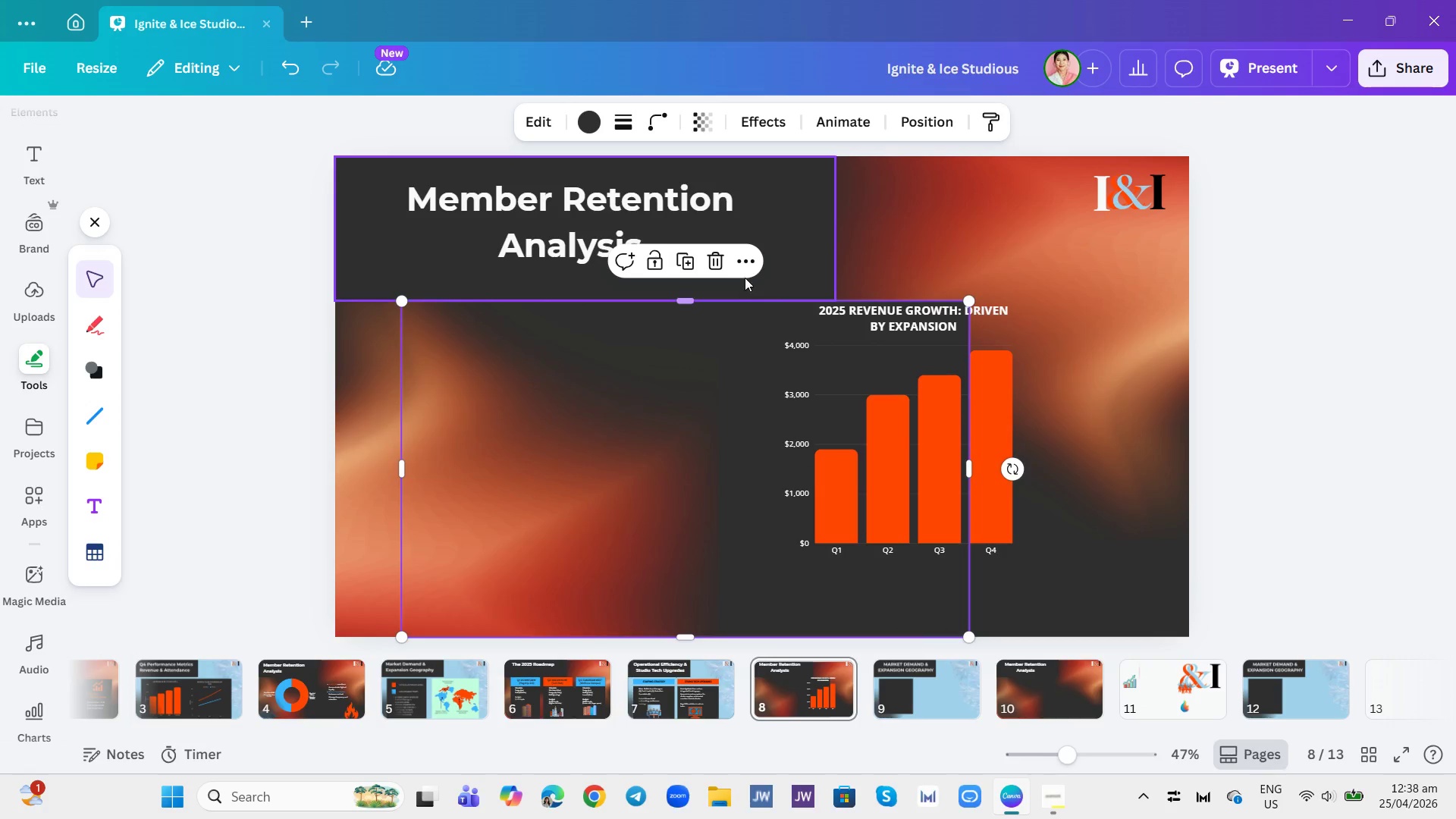 
left_click([745, 272])
 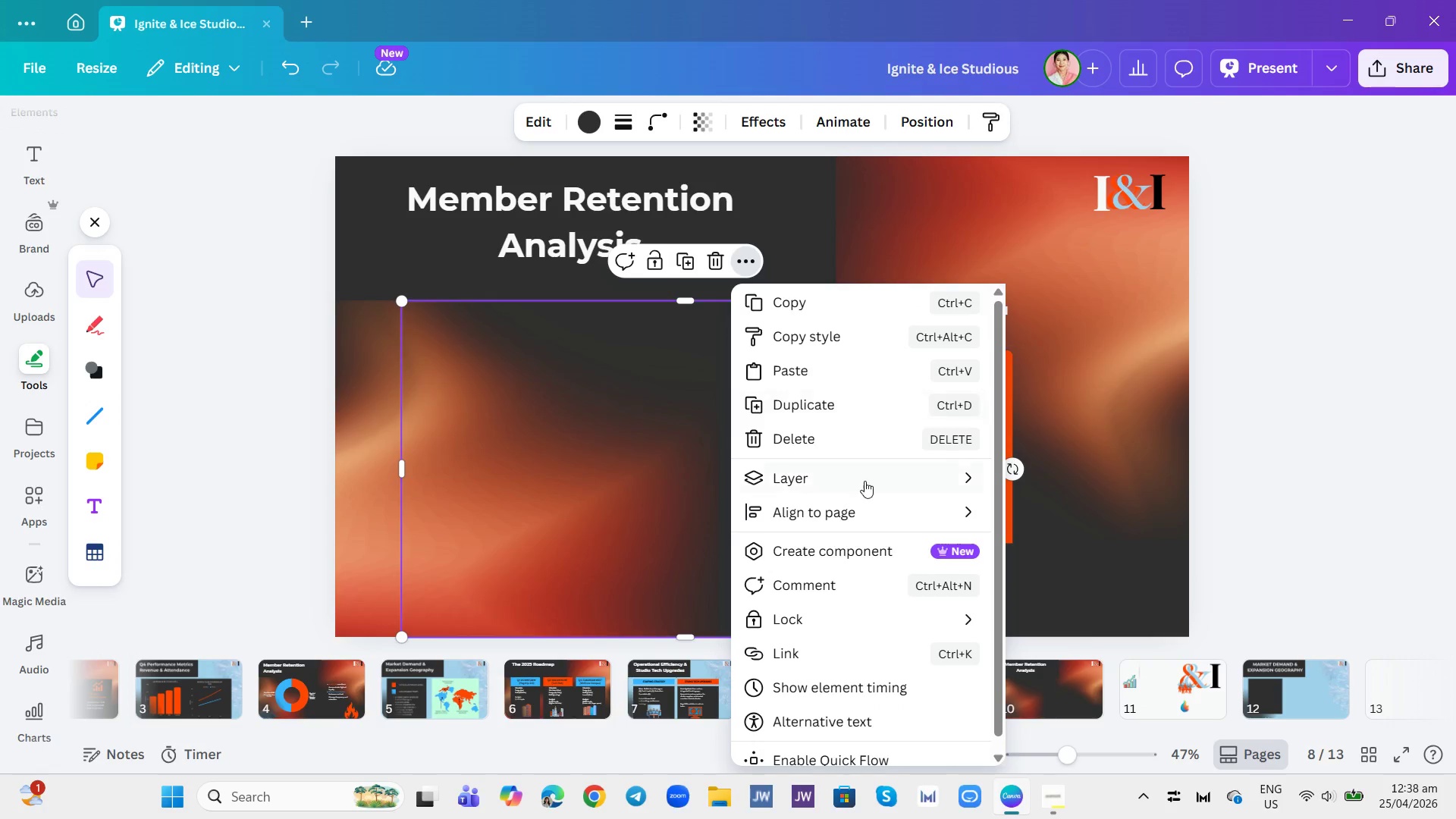 
left_click([862, 481])
 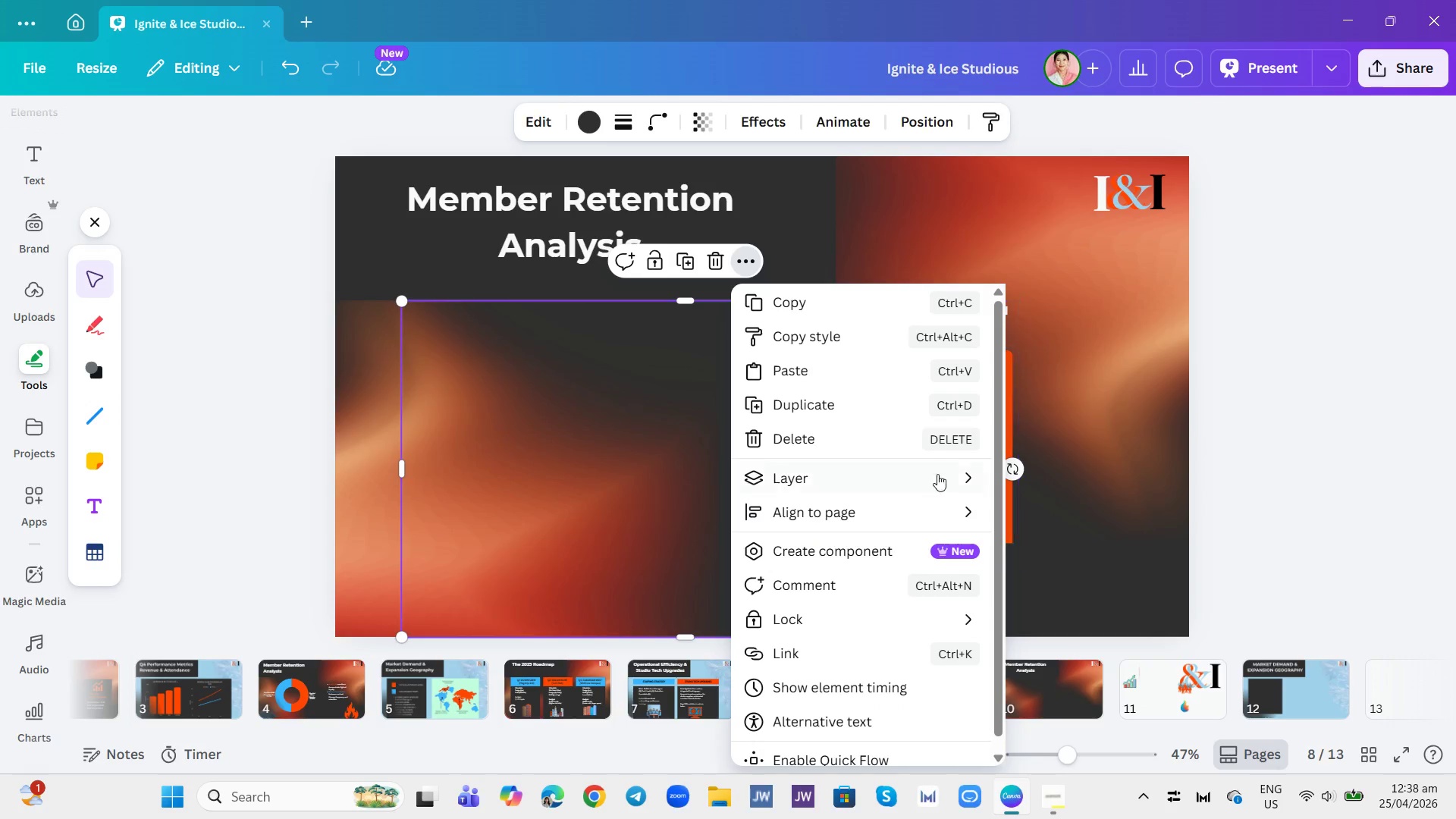 
left_click([830, 472])
 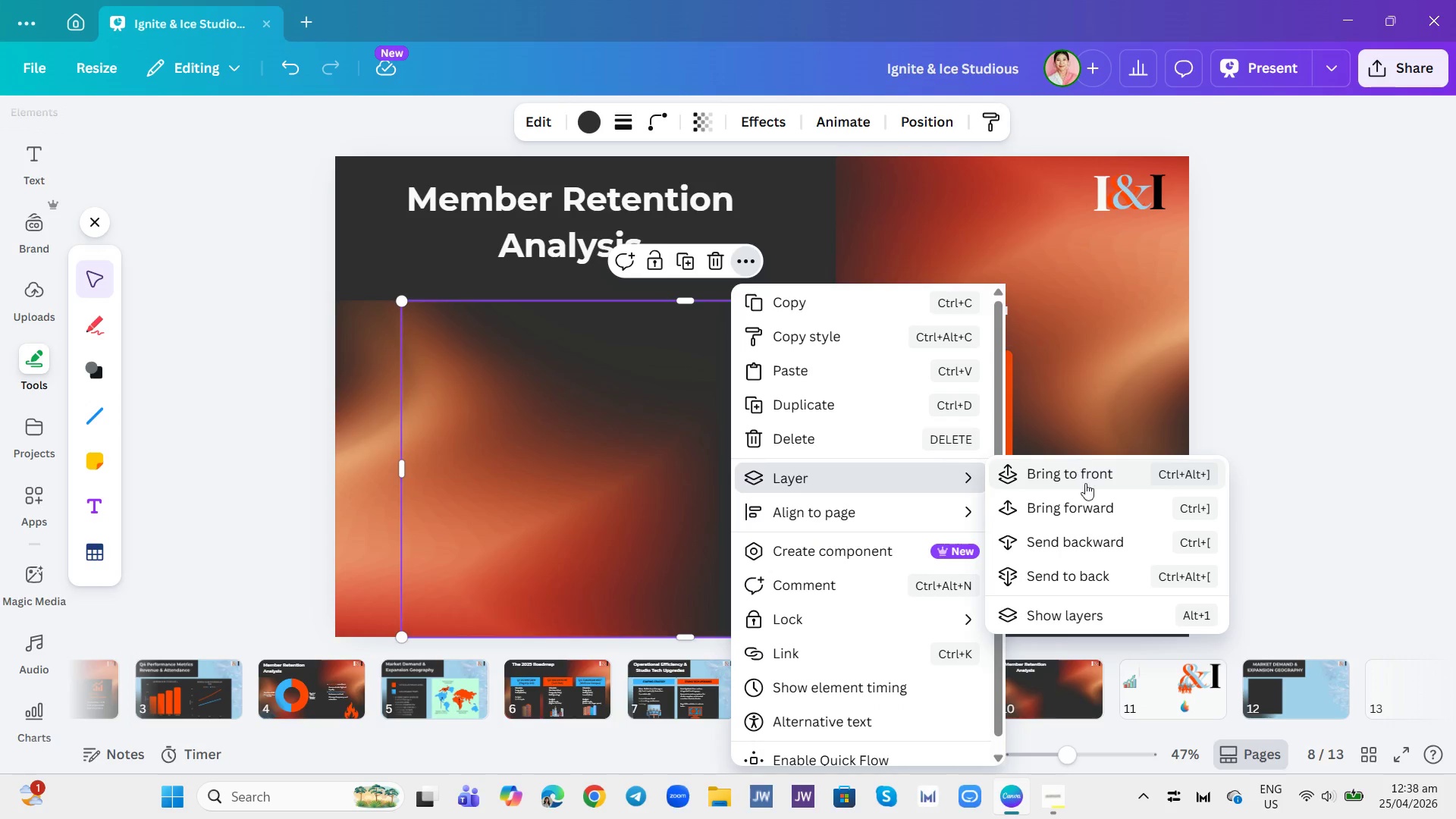 
left_click([1085, 498])
 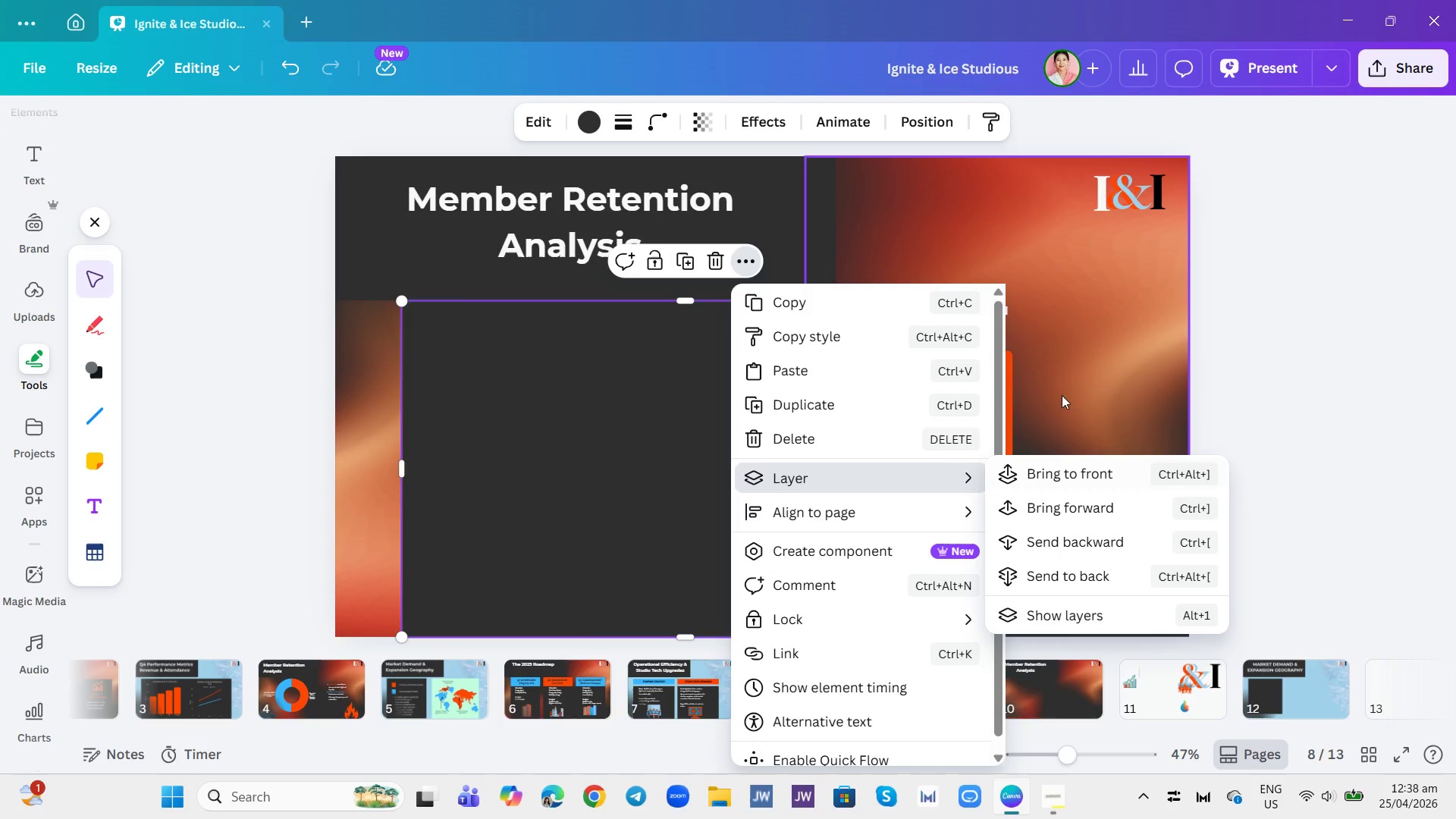 
left_click([1085, 367])
 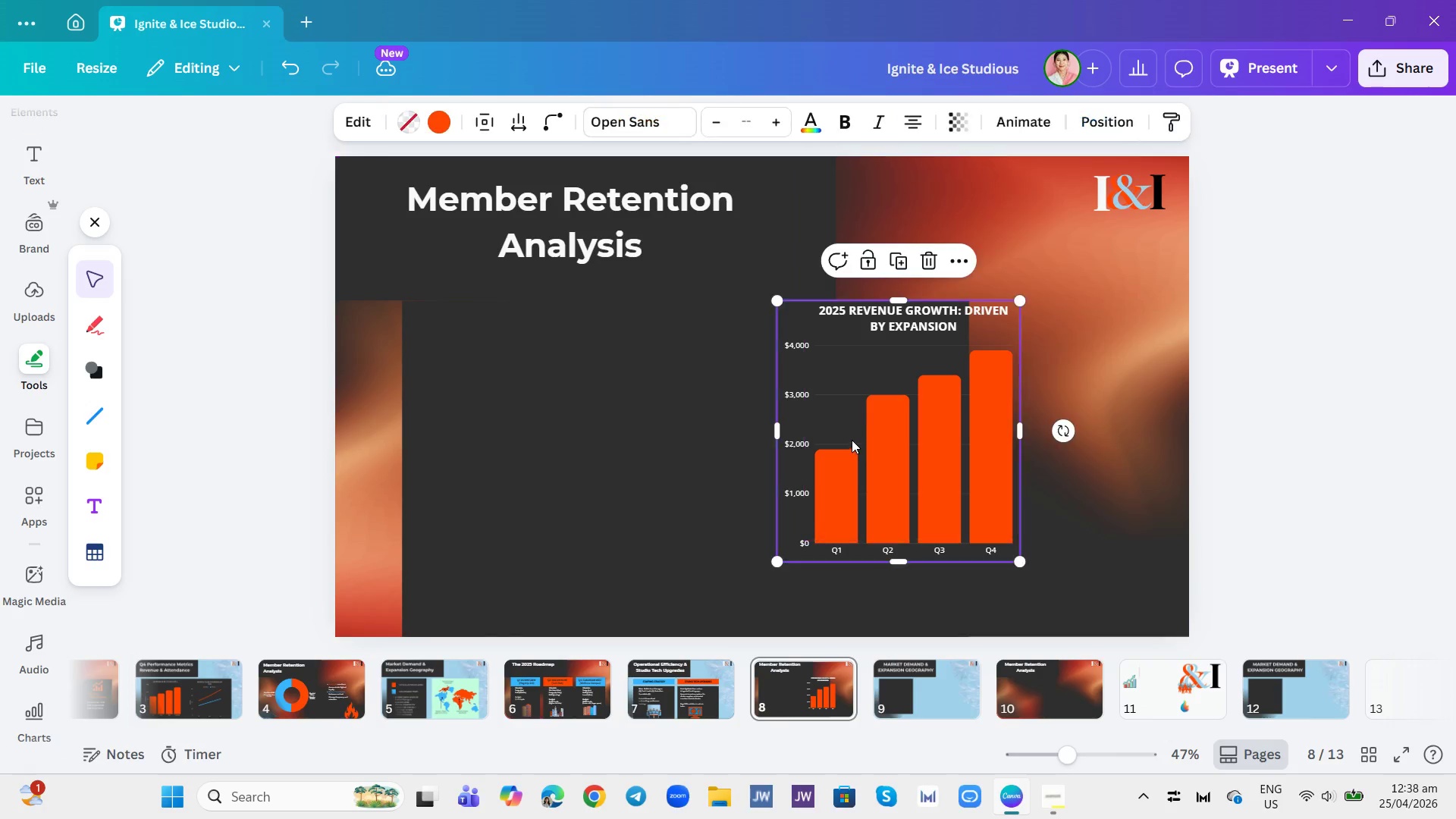 
left_click([1095, 228])
 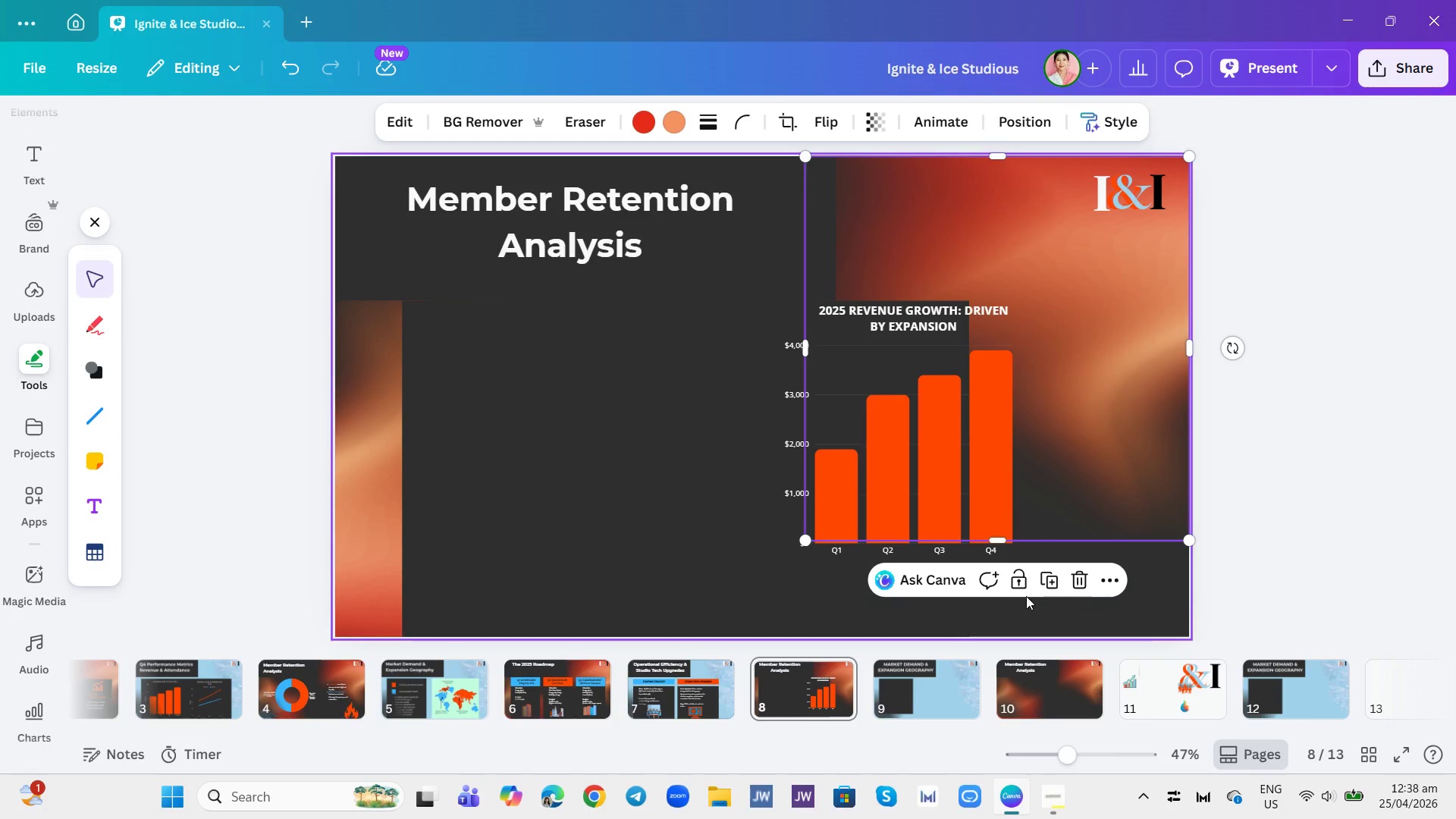 
left_click([1017, 581])
 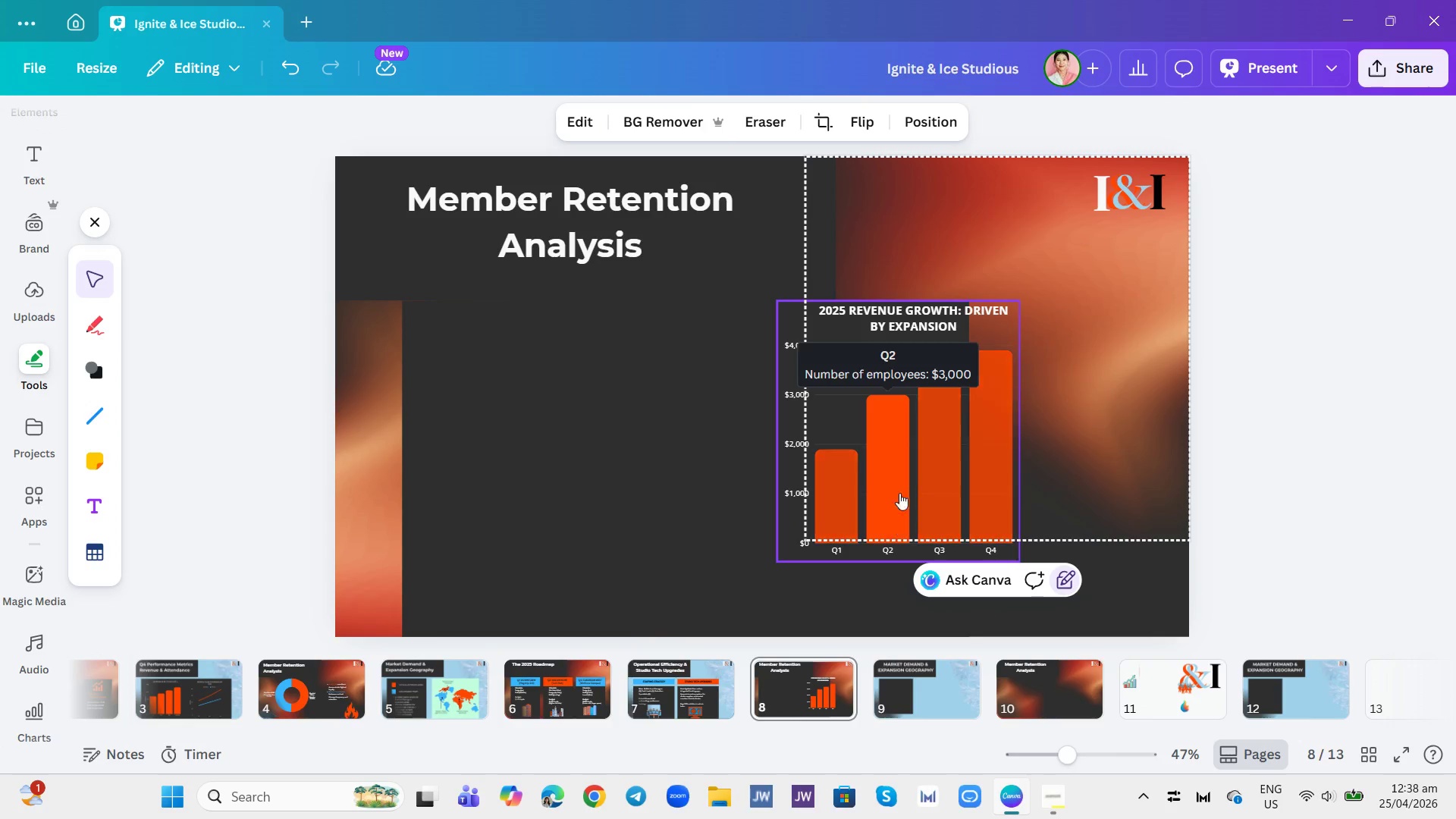 
left_click_drag(start_coordinate=[914, 462], to_coordinate=[810, 489])
 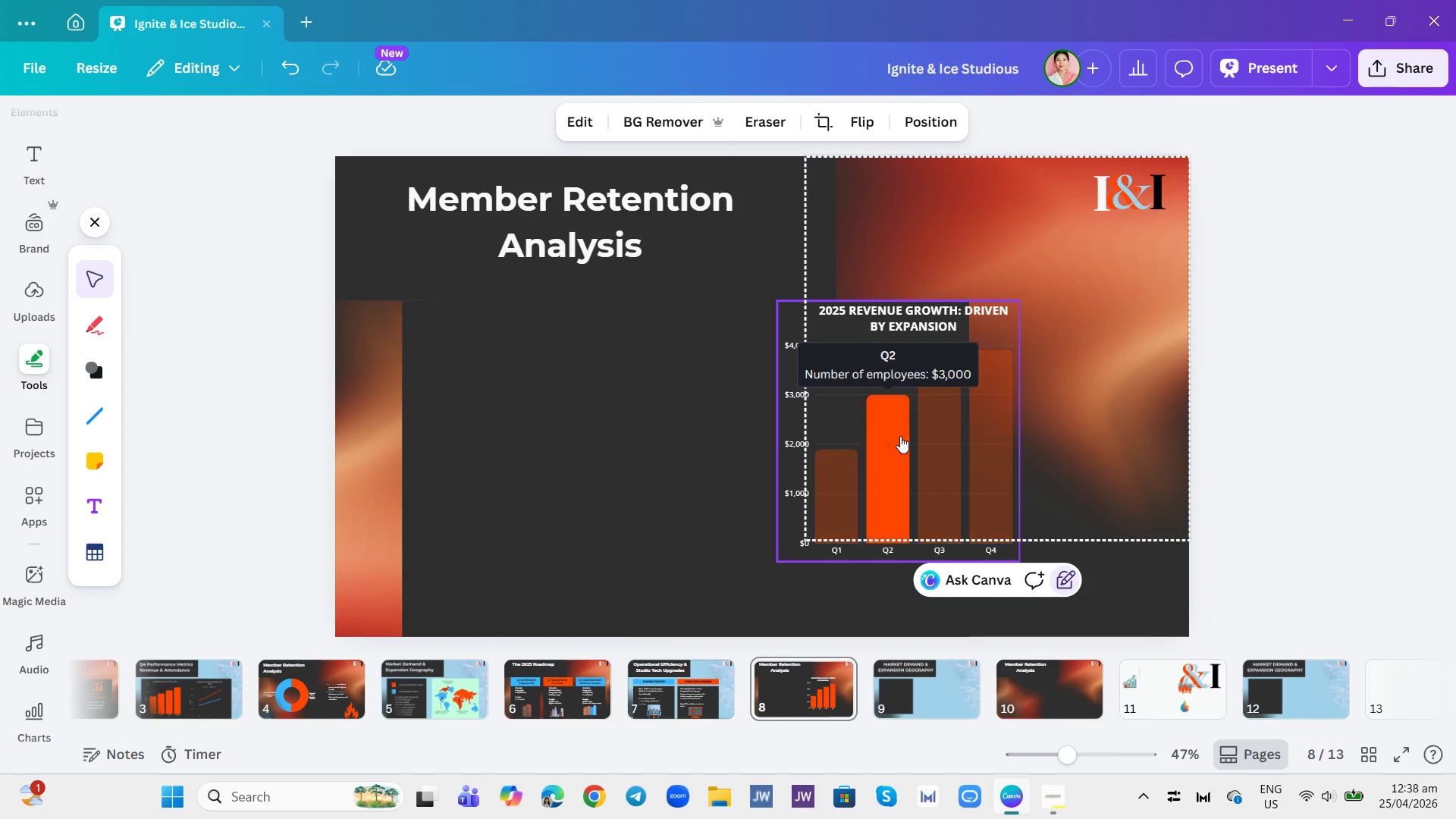 
left_click_drag(start_coordinate=[900, 436], to_coordinate=[858, 478])
 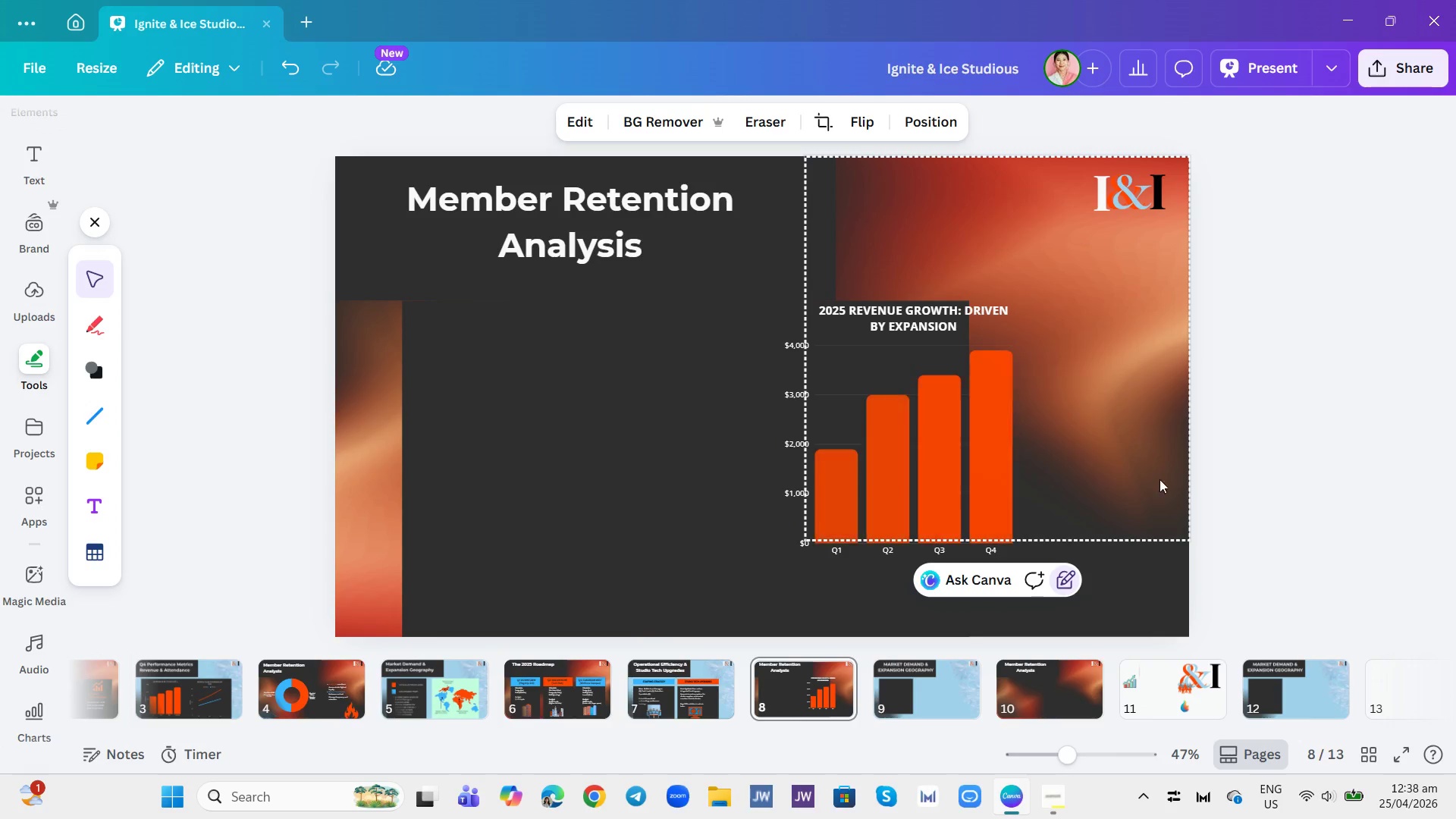 
left_click([1260, 494])
 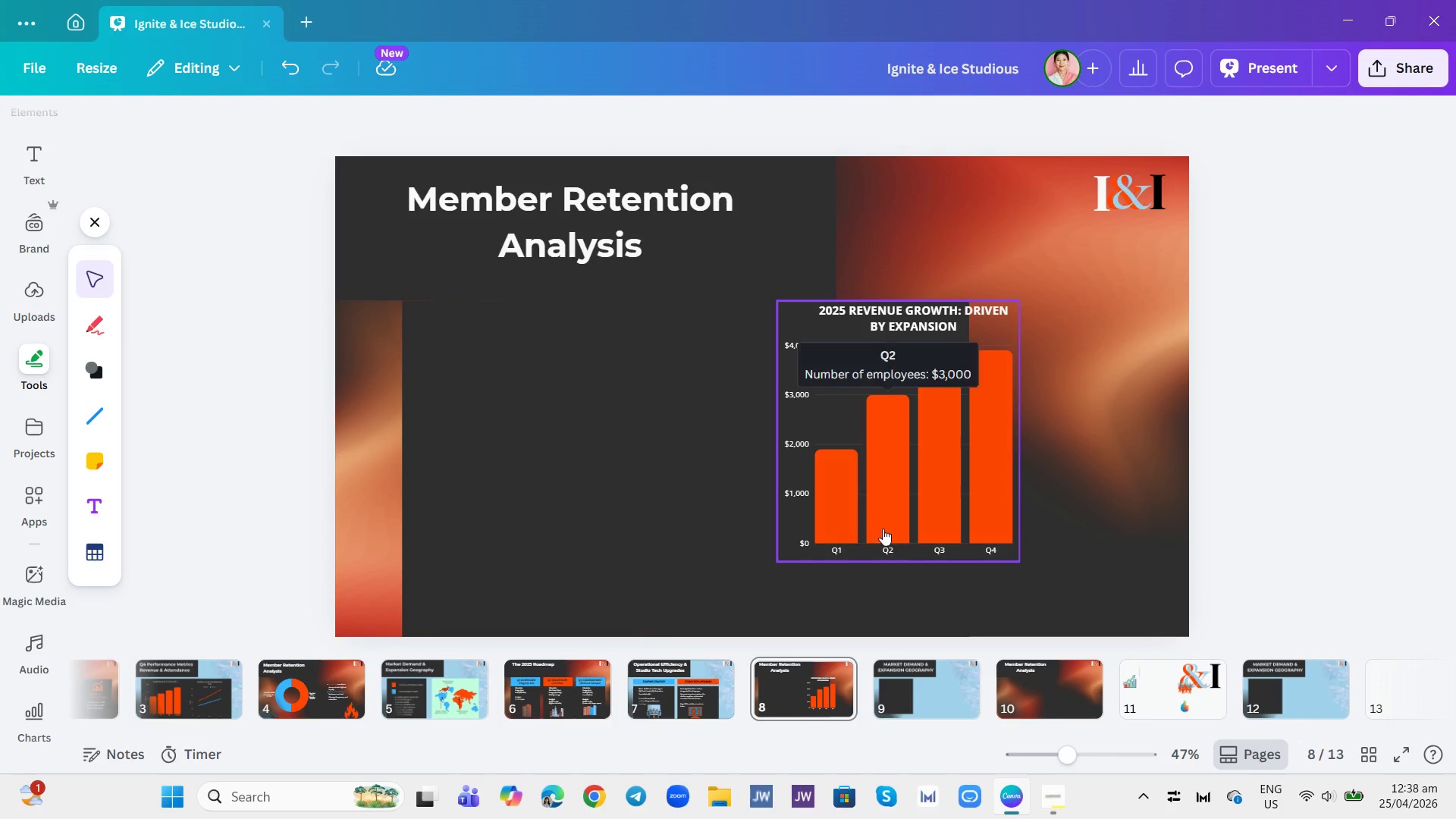 
left_click_drag(start_coordinate=[882, 523], to_coordinate=[634, 561])
 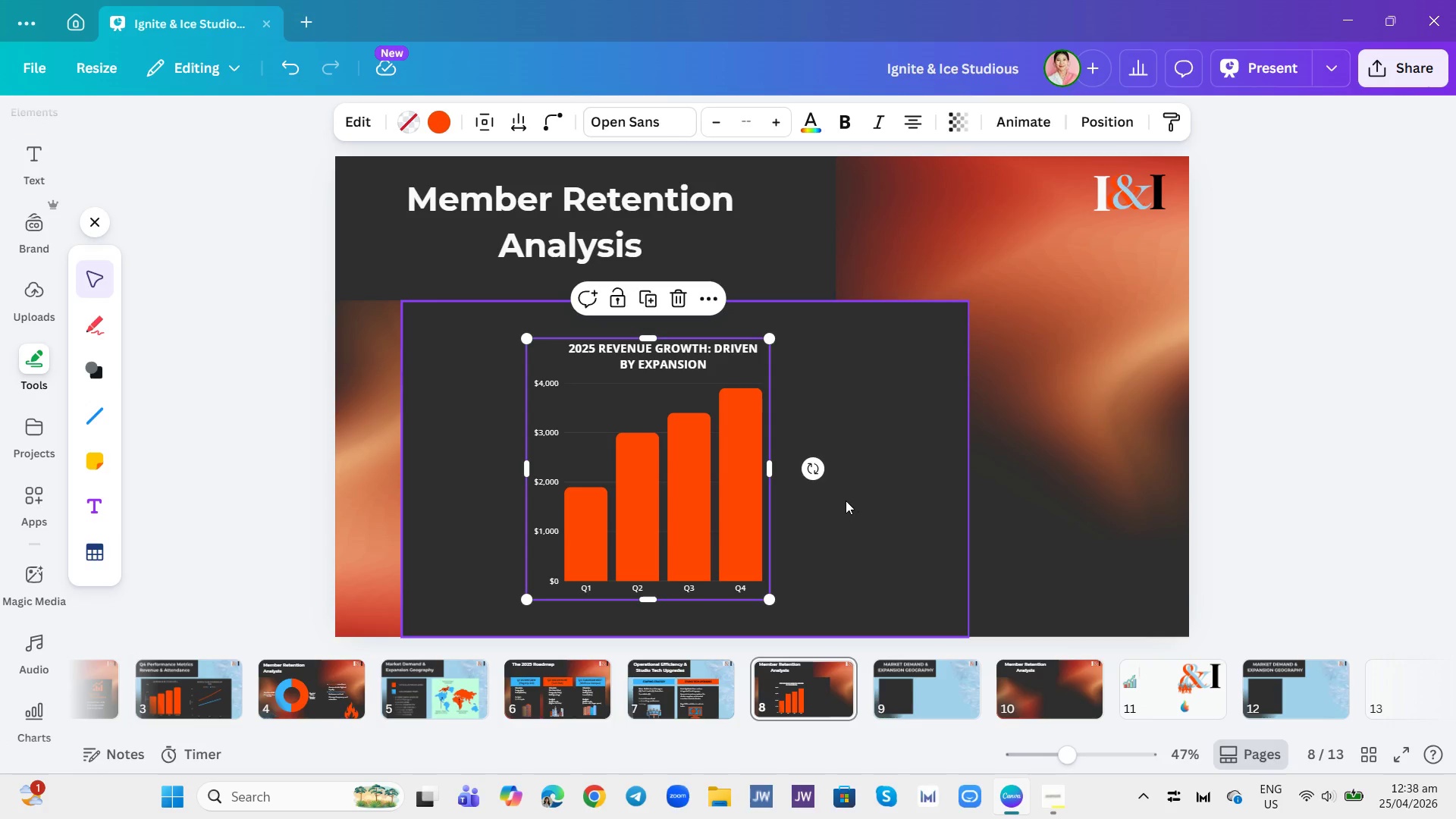 
left_click([861, 487])
 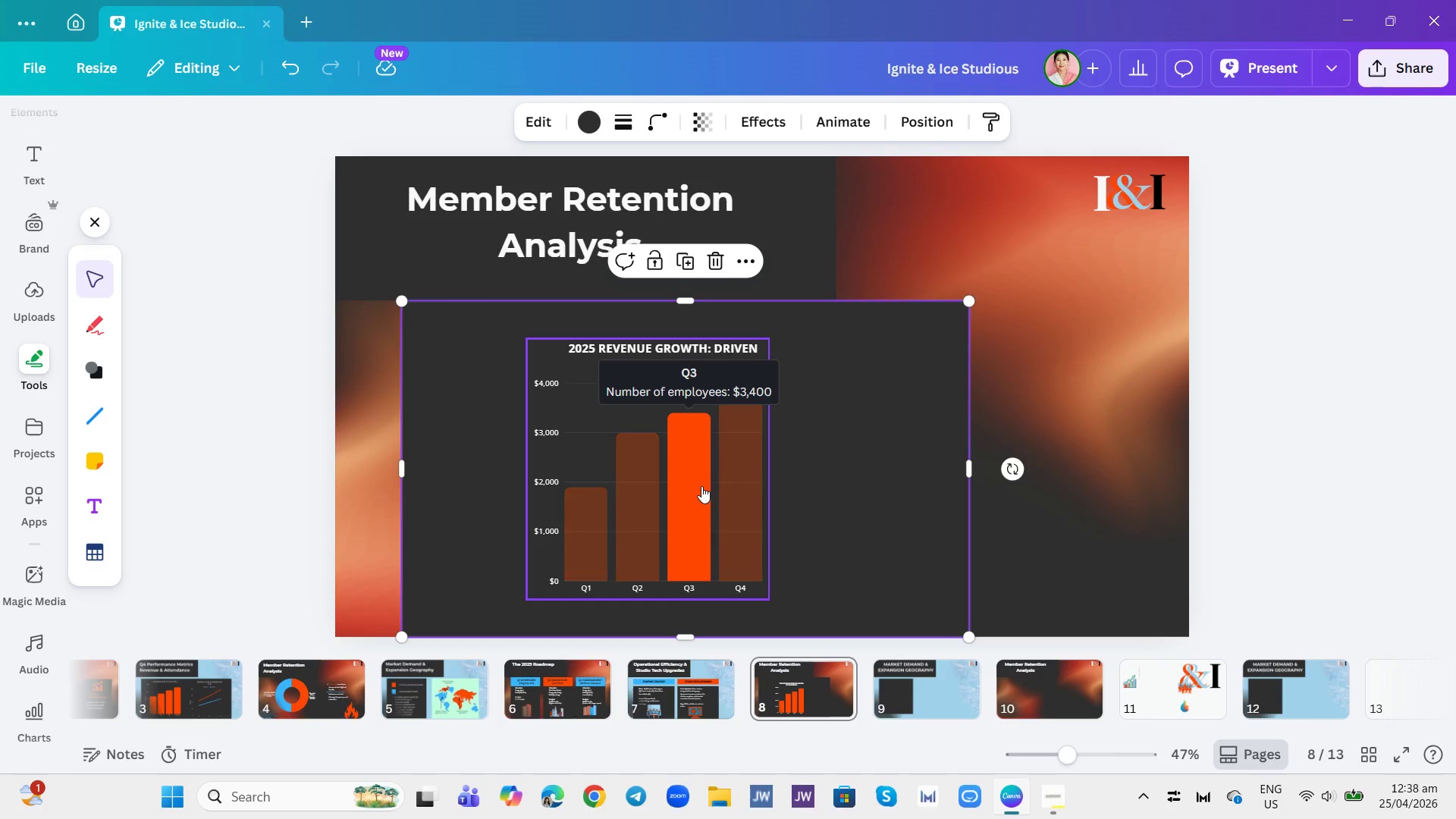 
left_click_drag(start_coordinate=[701, 486], to_coordinate=[667, 486])
 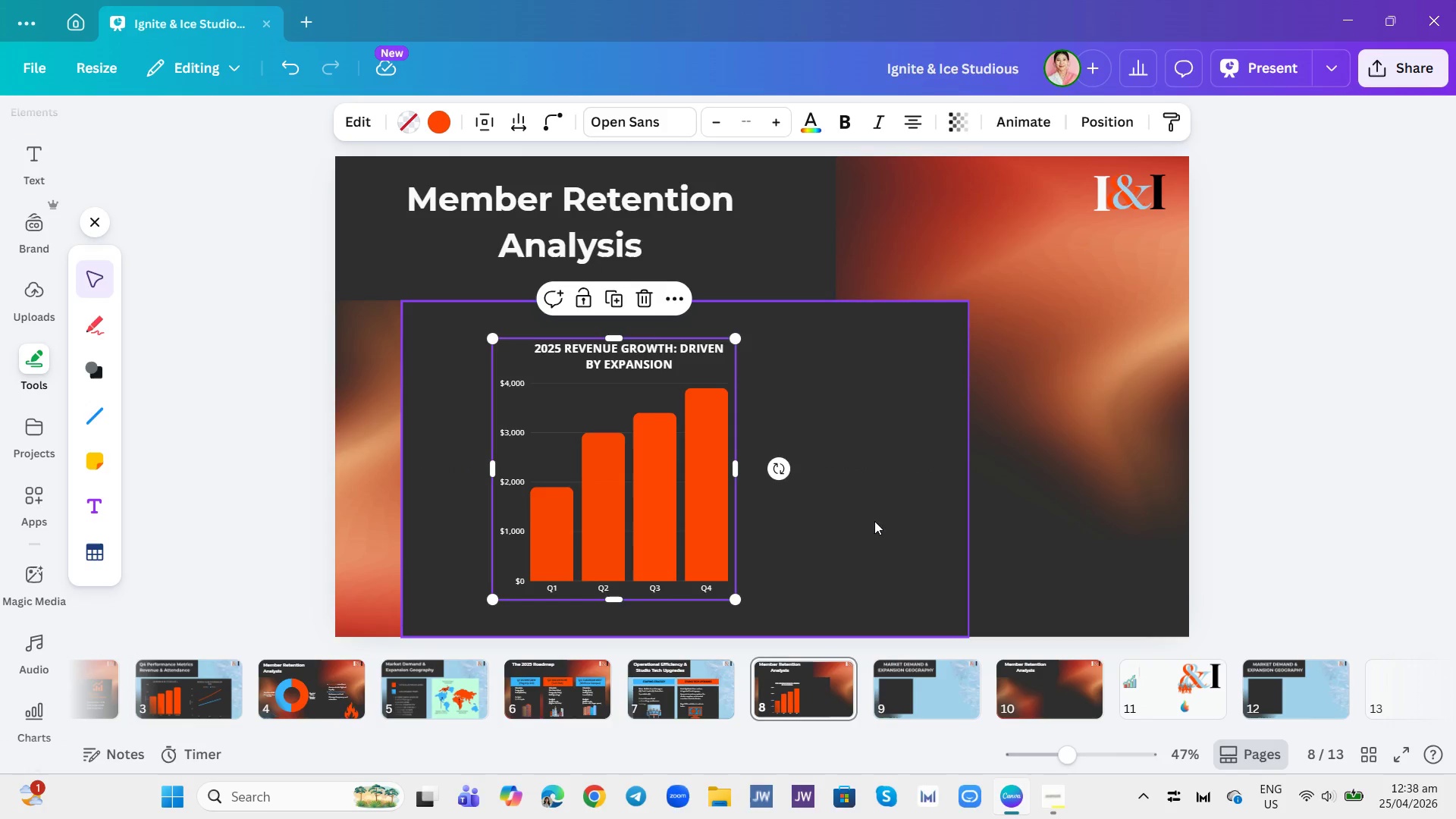 
left_click([881, 524])
 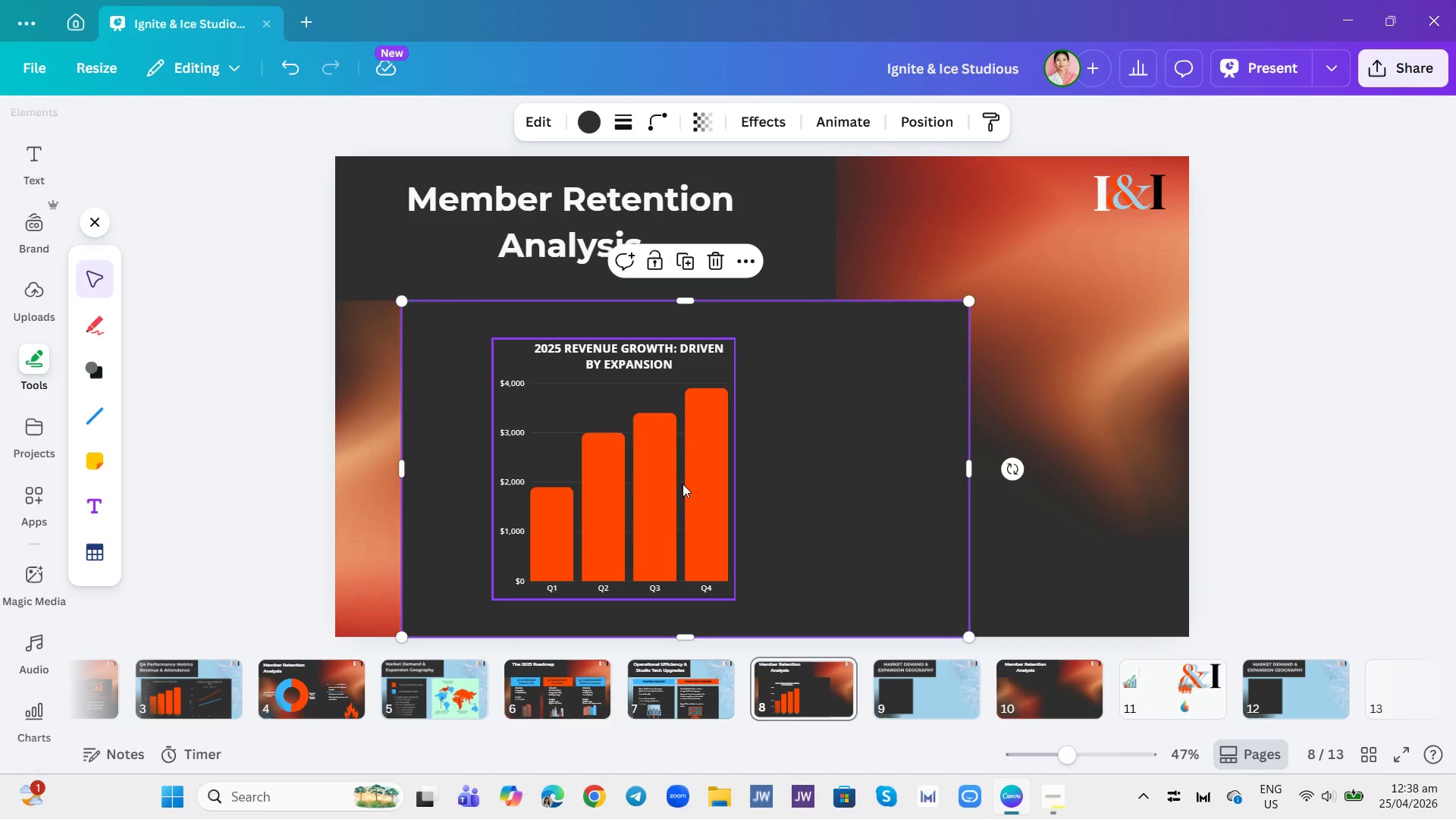 
left_click_drag(start_coordinate=[670, 479], to_coordinate=[682, 482])
 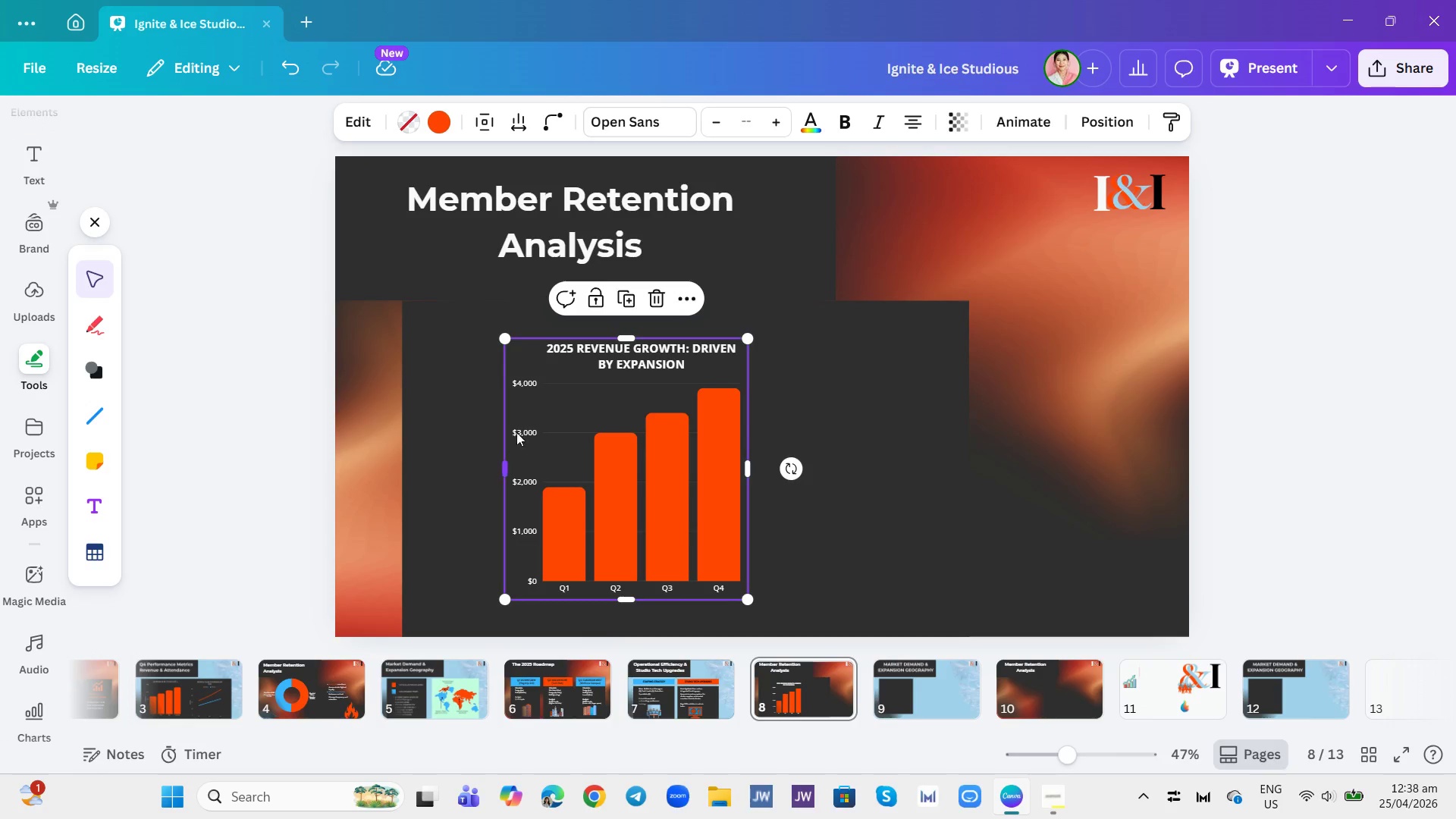 
wait(19.98)
 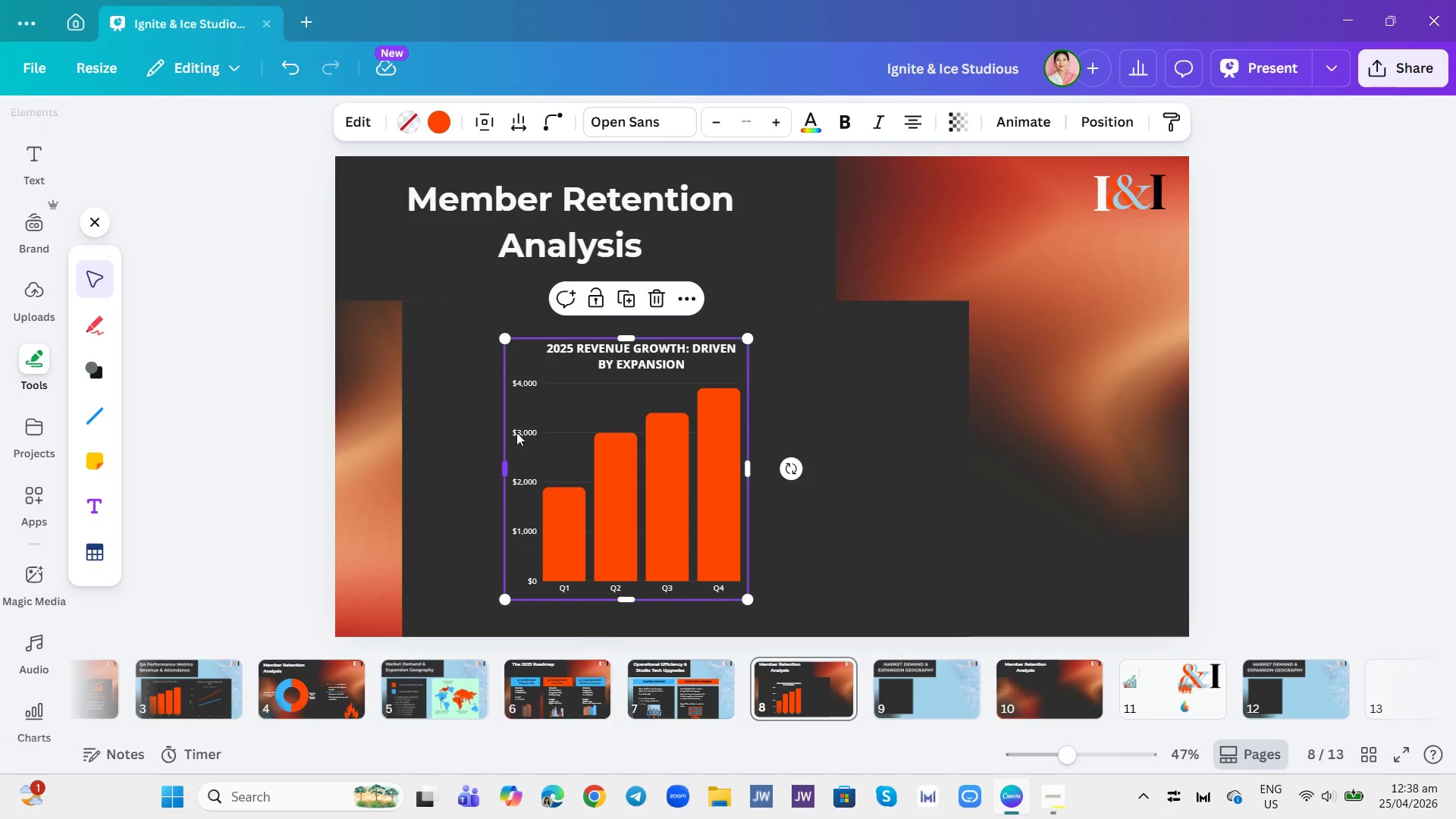 
left_click([39, 150])
 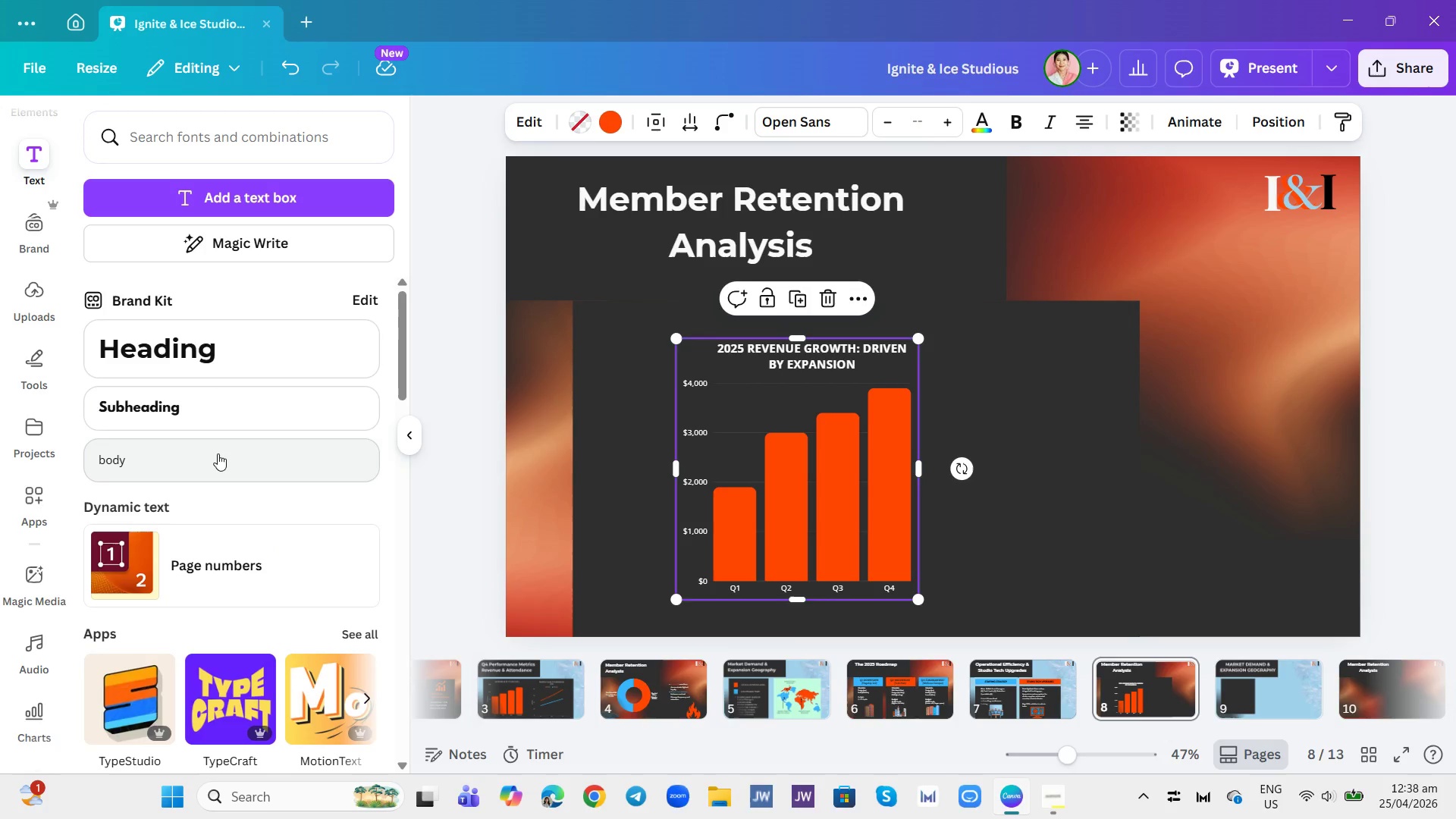 
left_click([218, 453])
 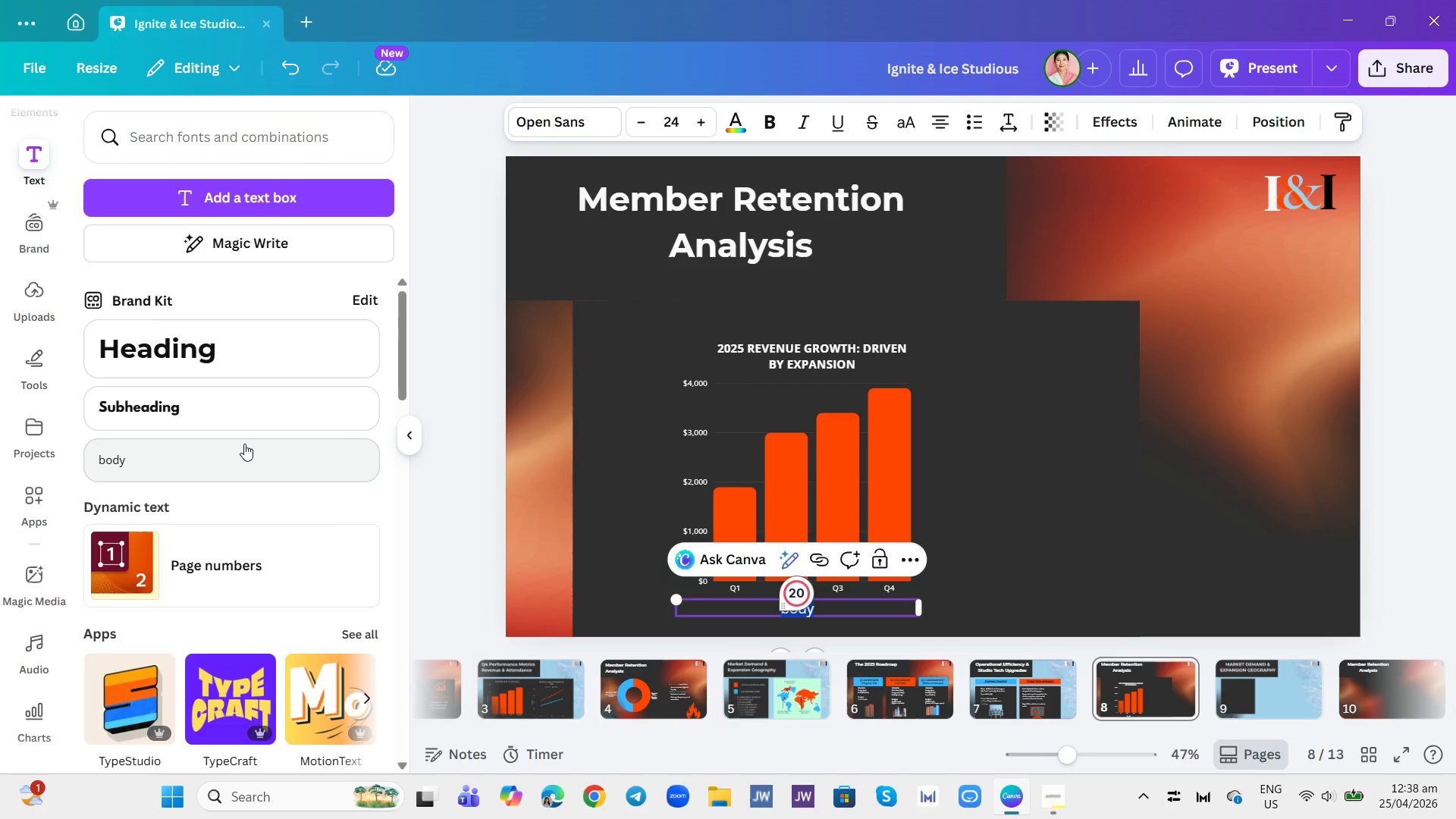 
wait(5.39)
 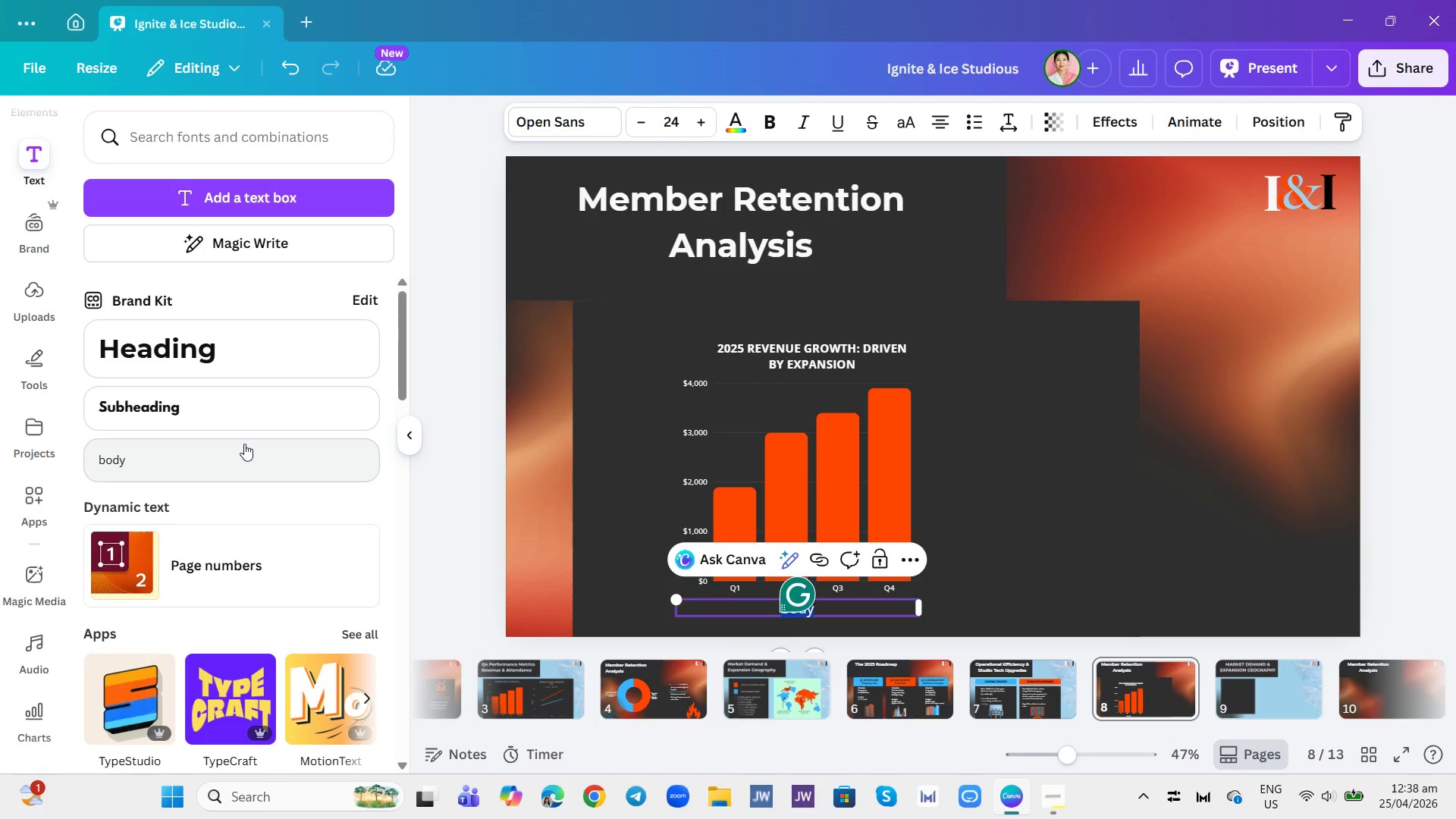 
key(Shift+8)
 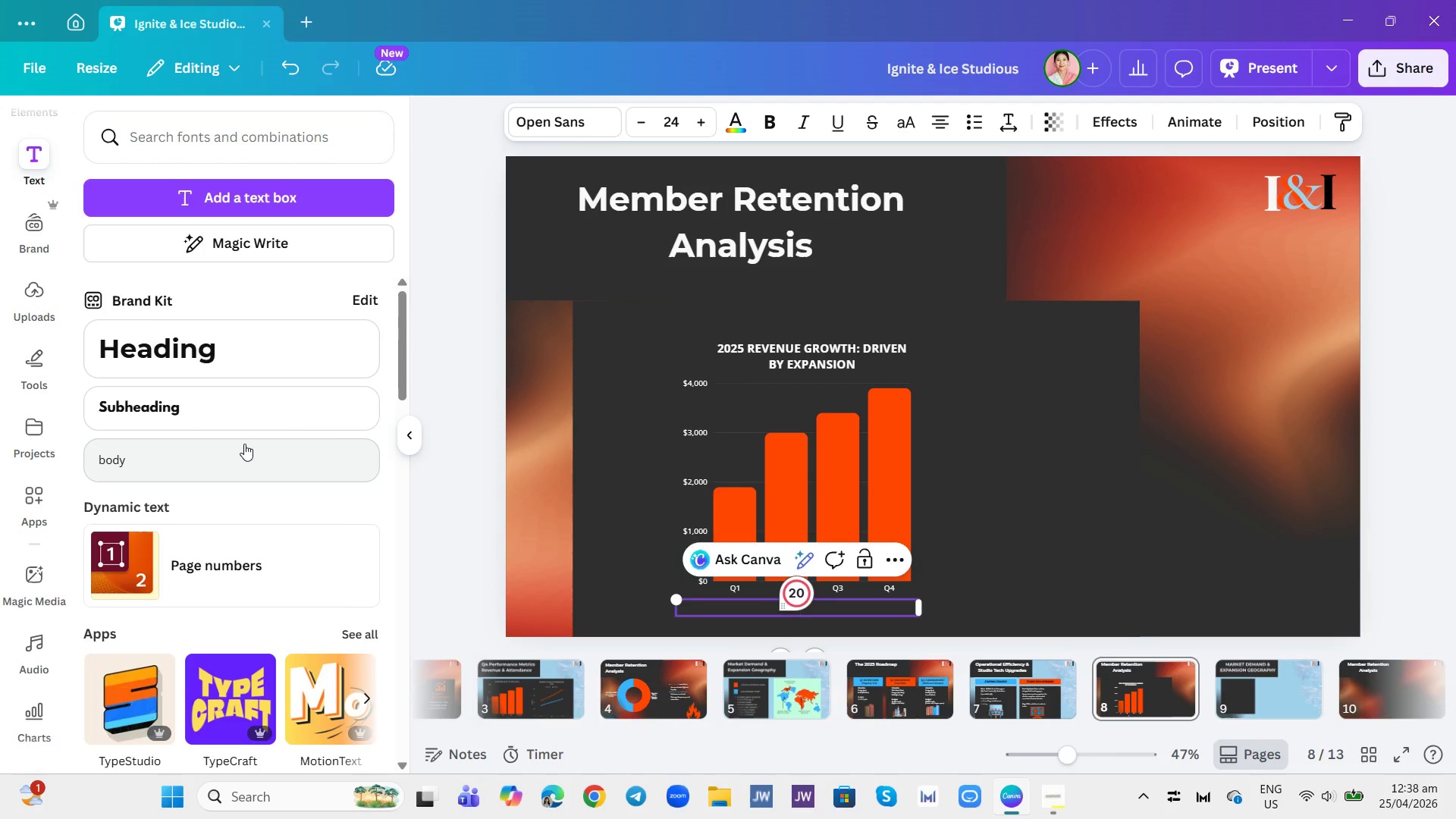 
key(Space)
 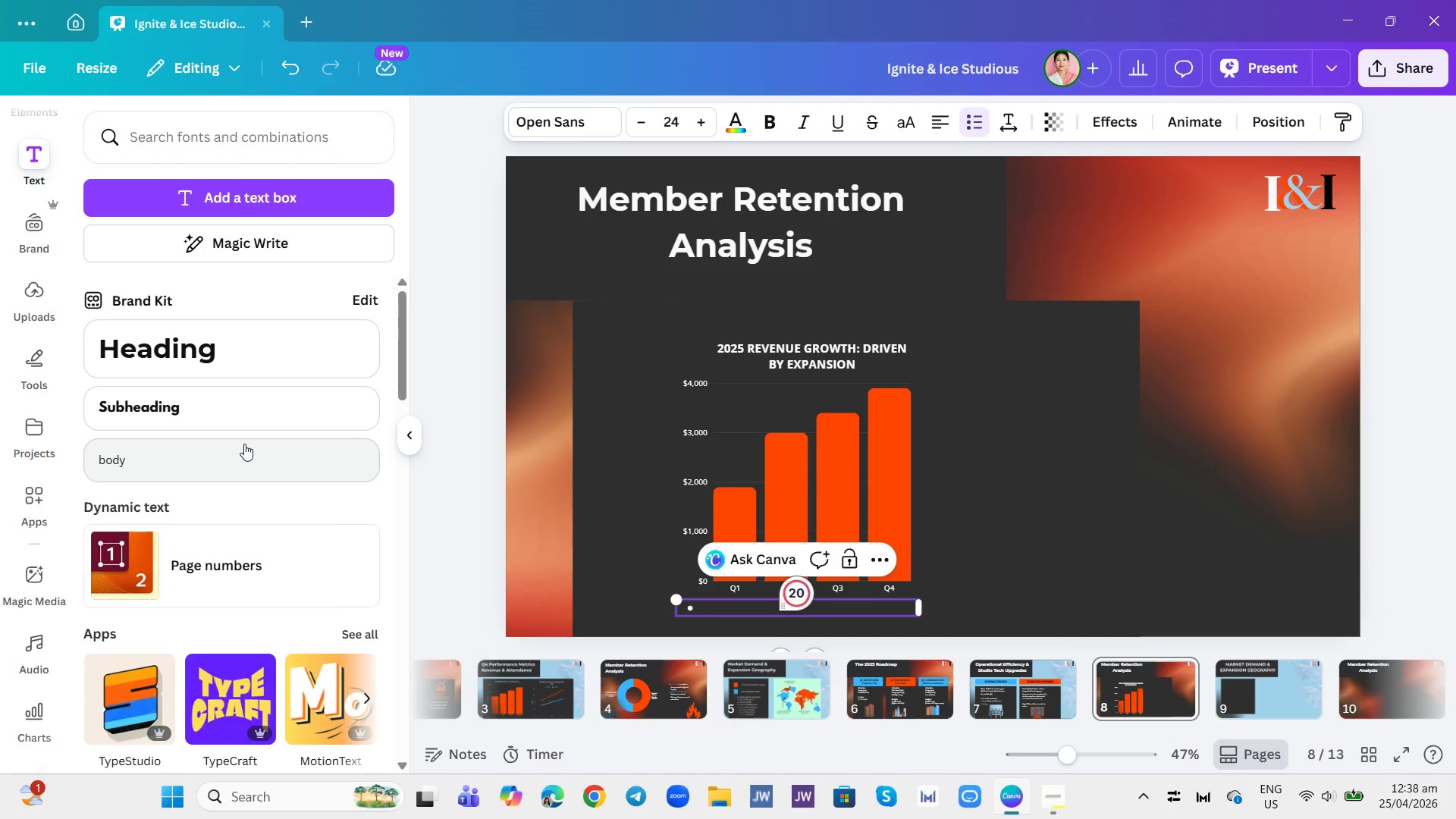 
key(Backspace)
 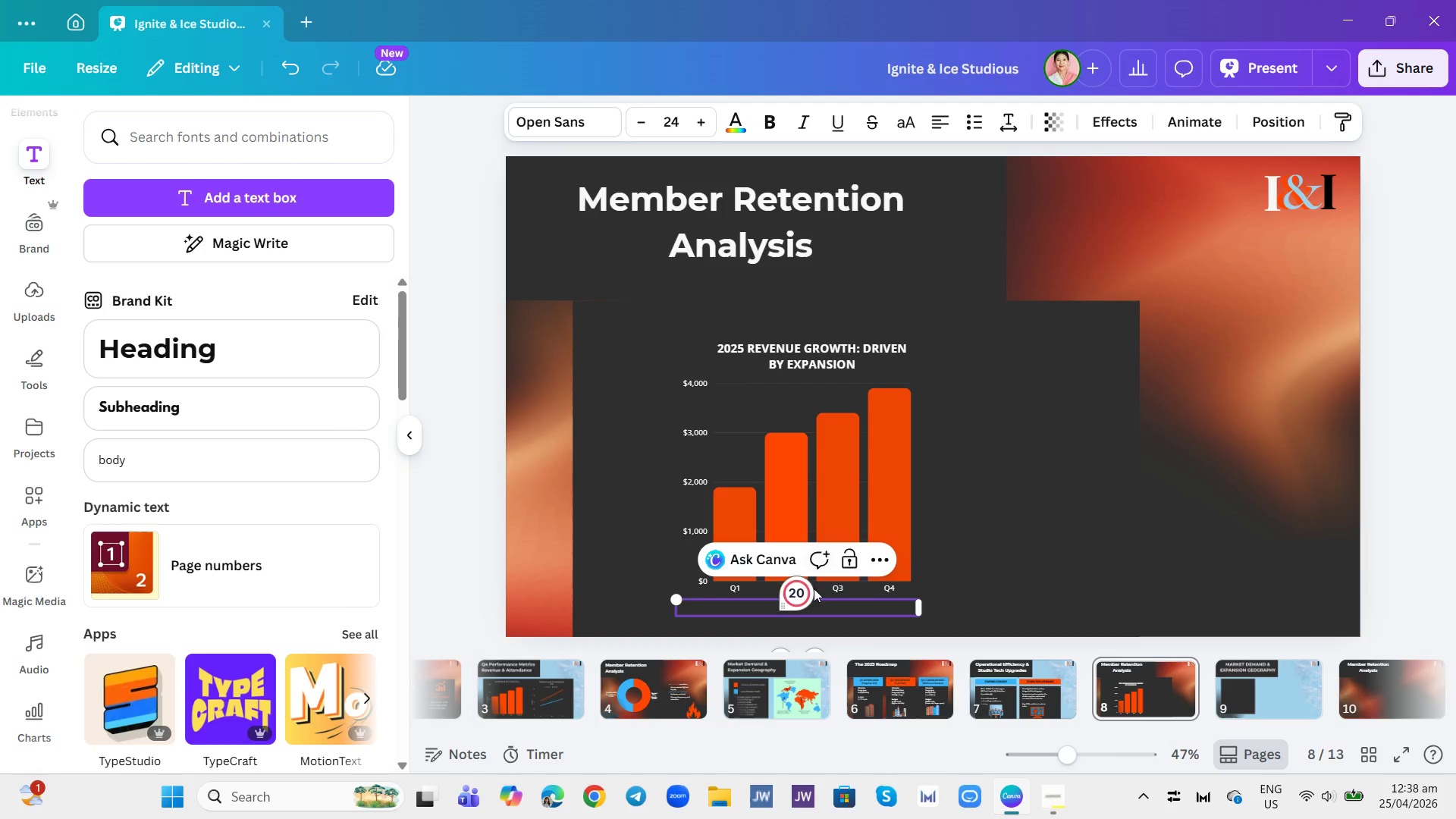 
left_click([849, 614])
 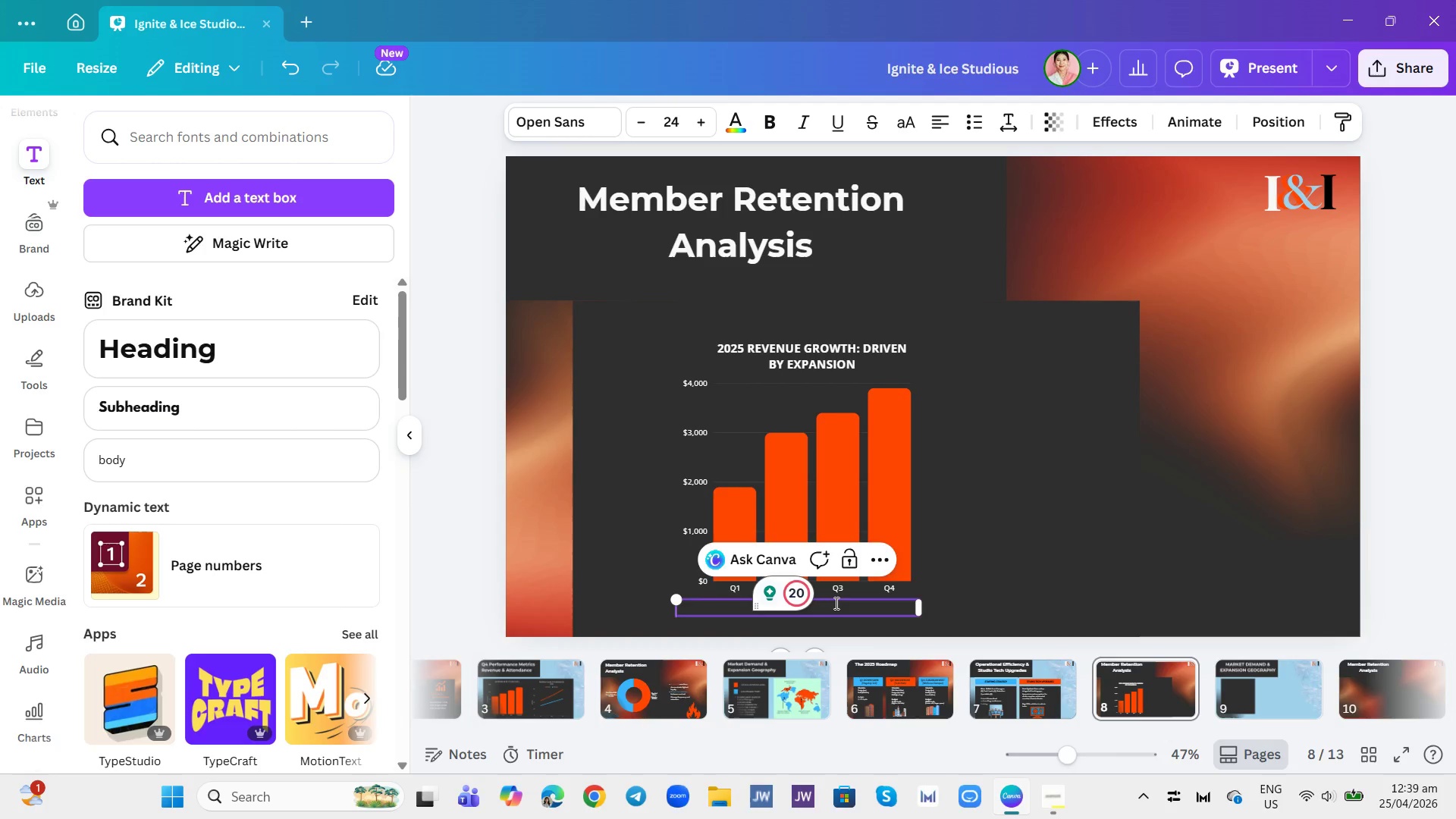 
key(CapsLock)
 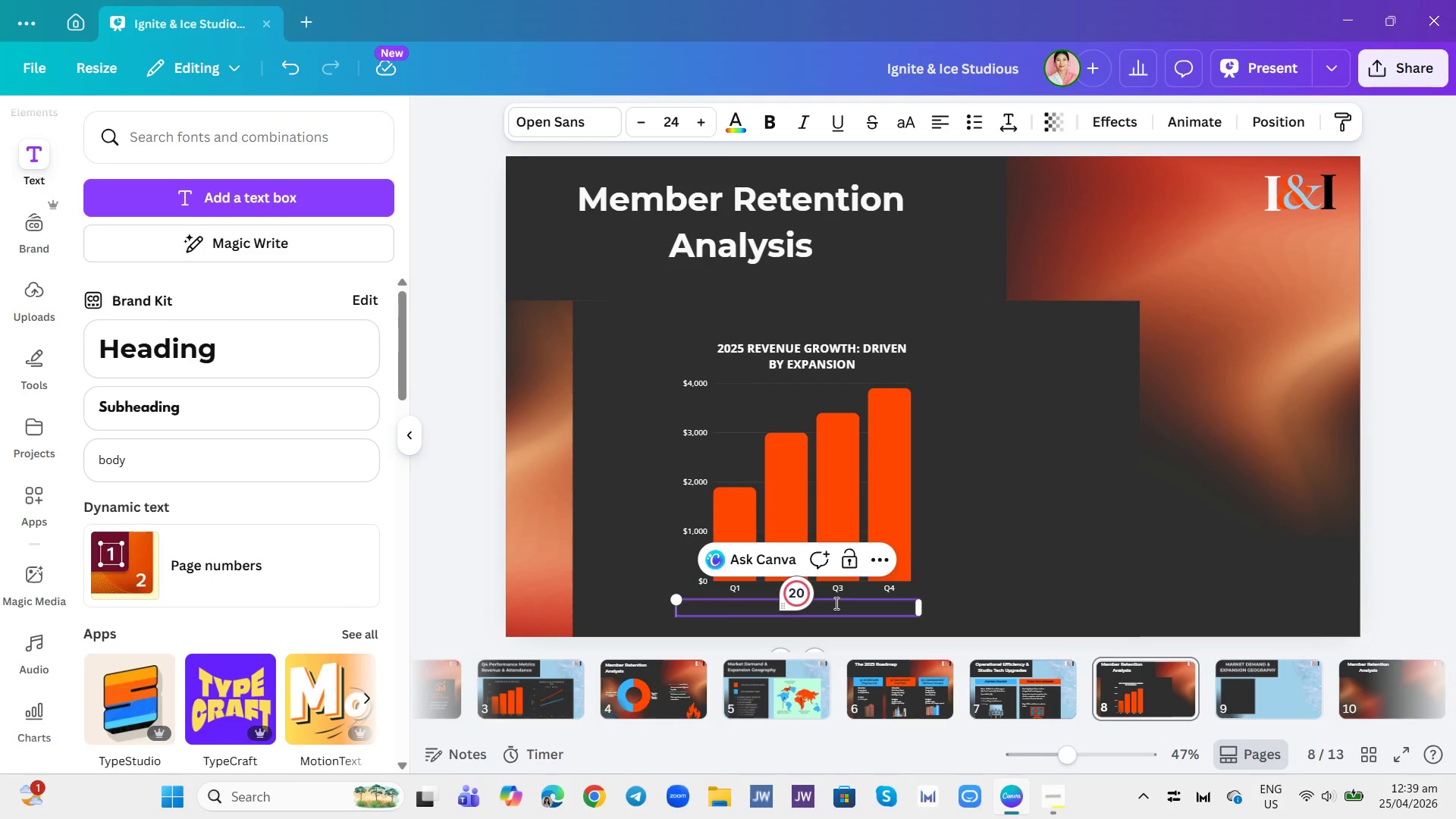 
key(Shift+ShiftRight)
 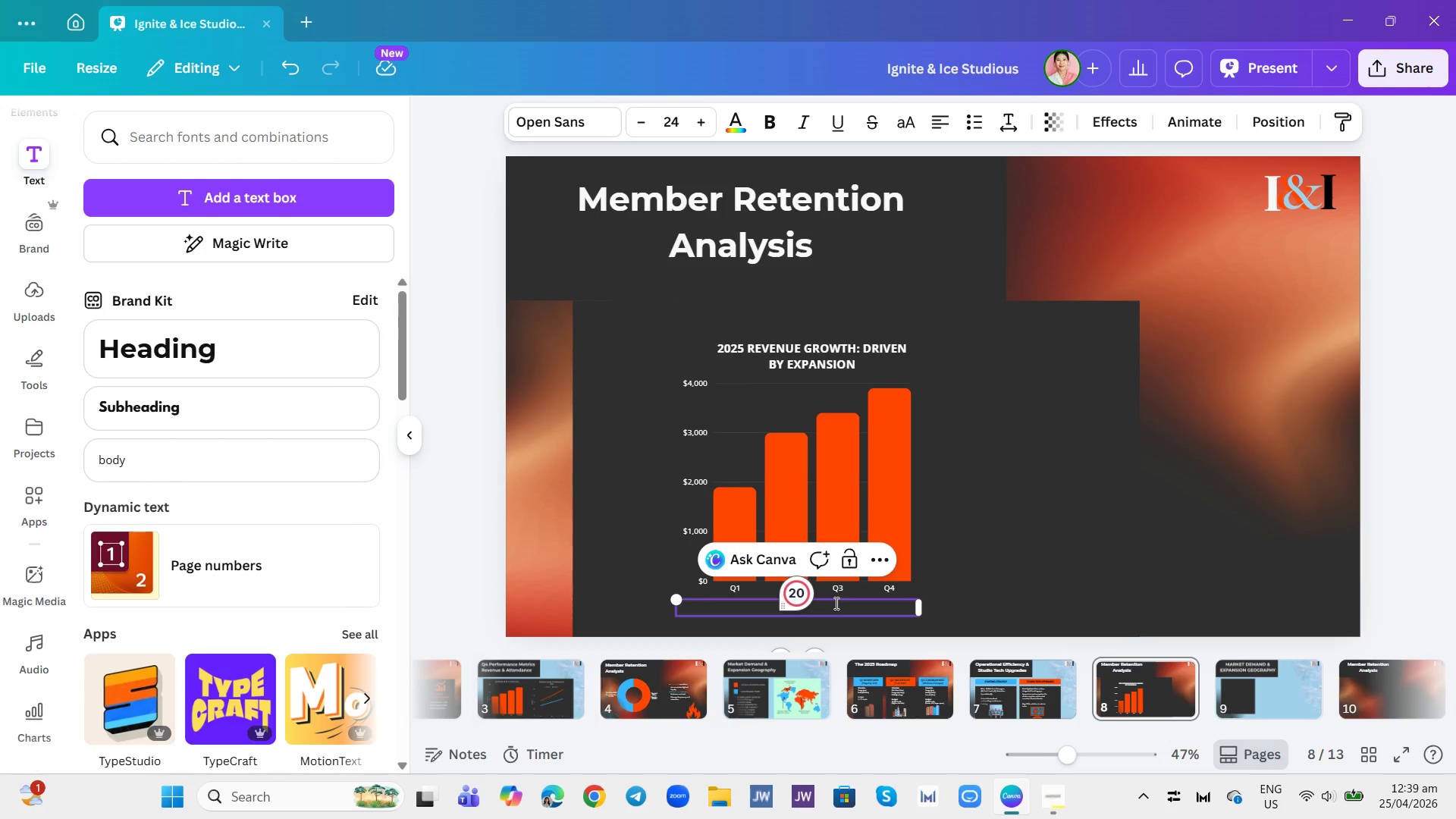 
key(Shift+8)
 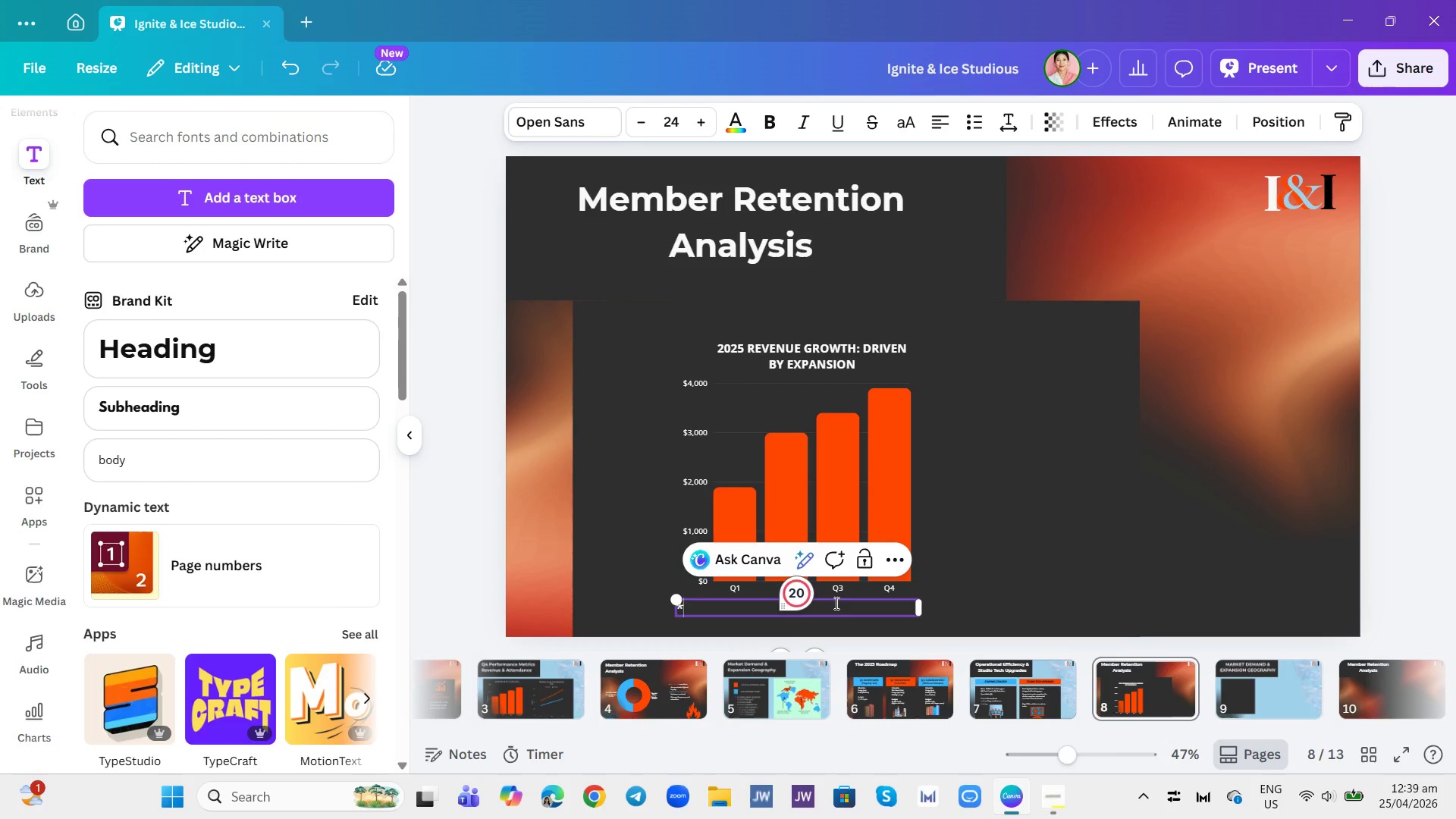 
key(Space)
 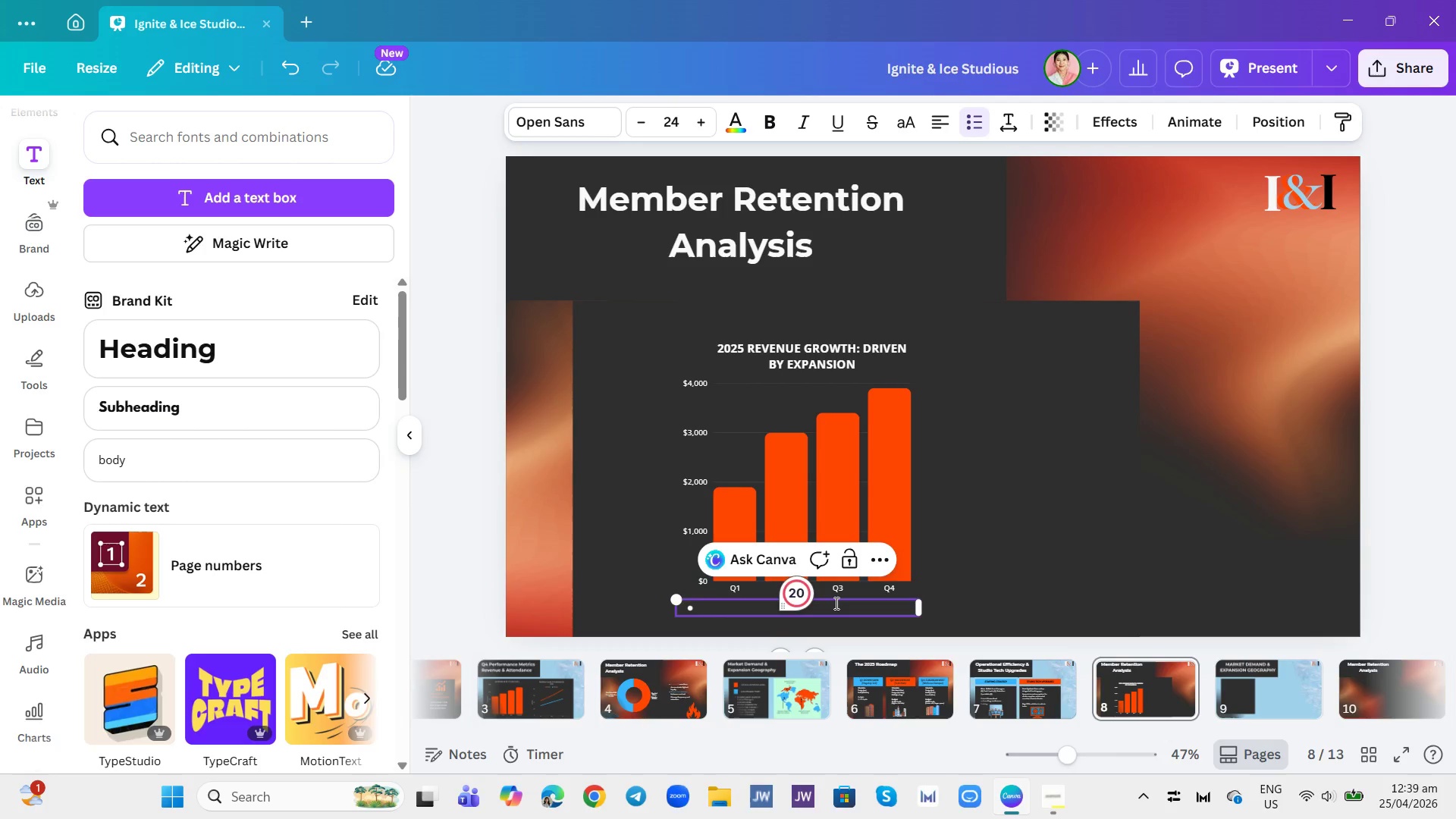 
key(Backspace)
 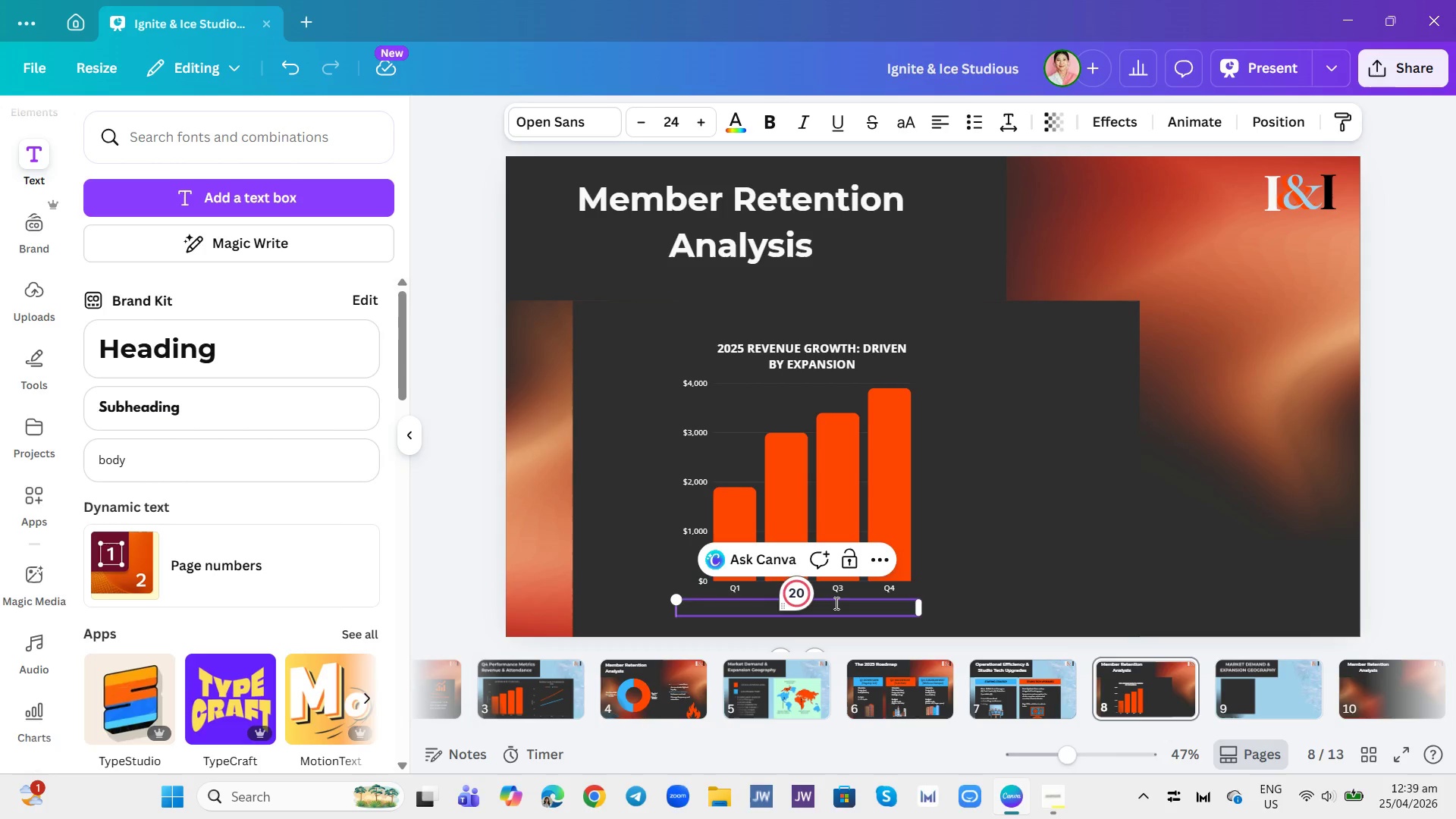 
key(Shift+8)
 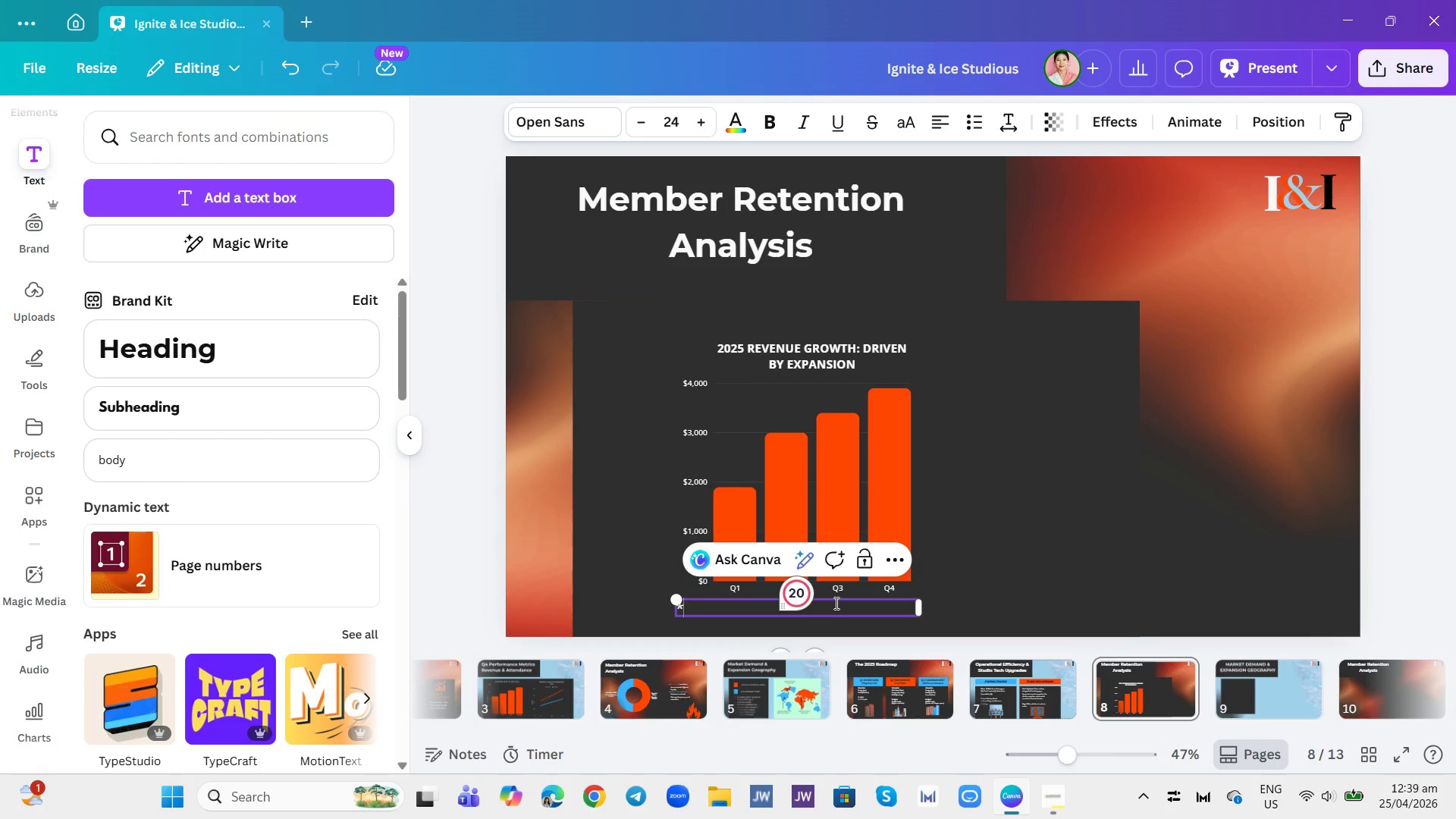 
key(Space)
 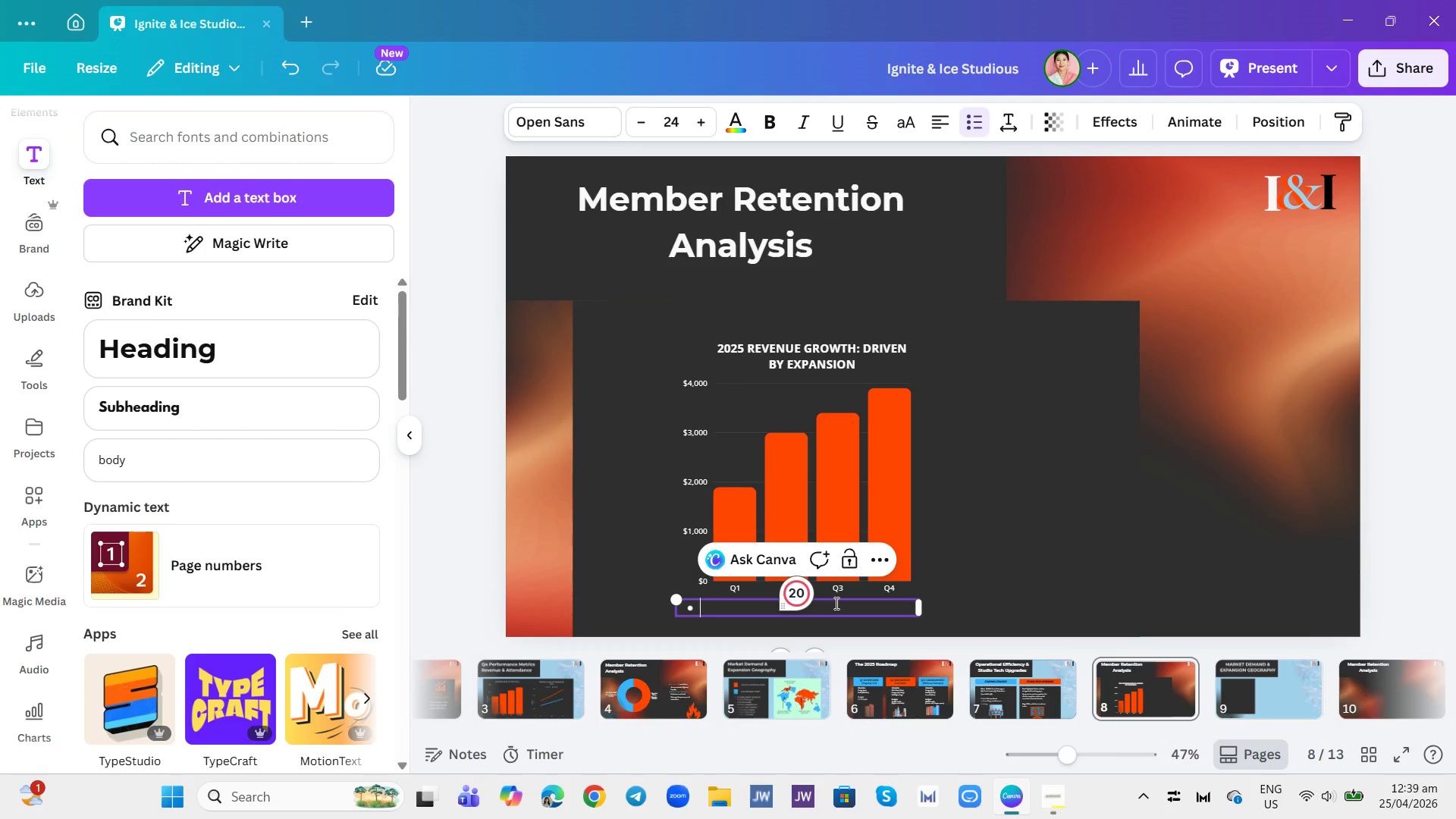 
key(Backspace)
 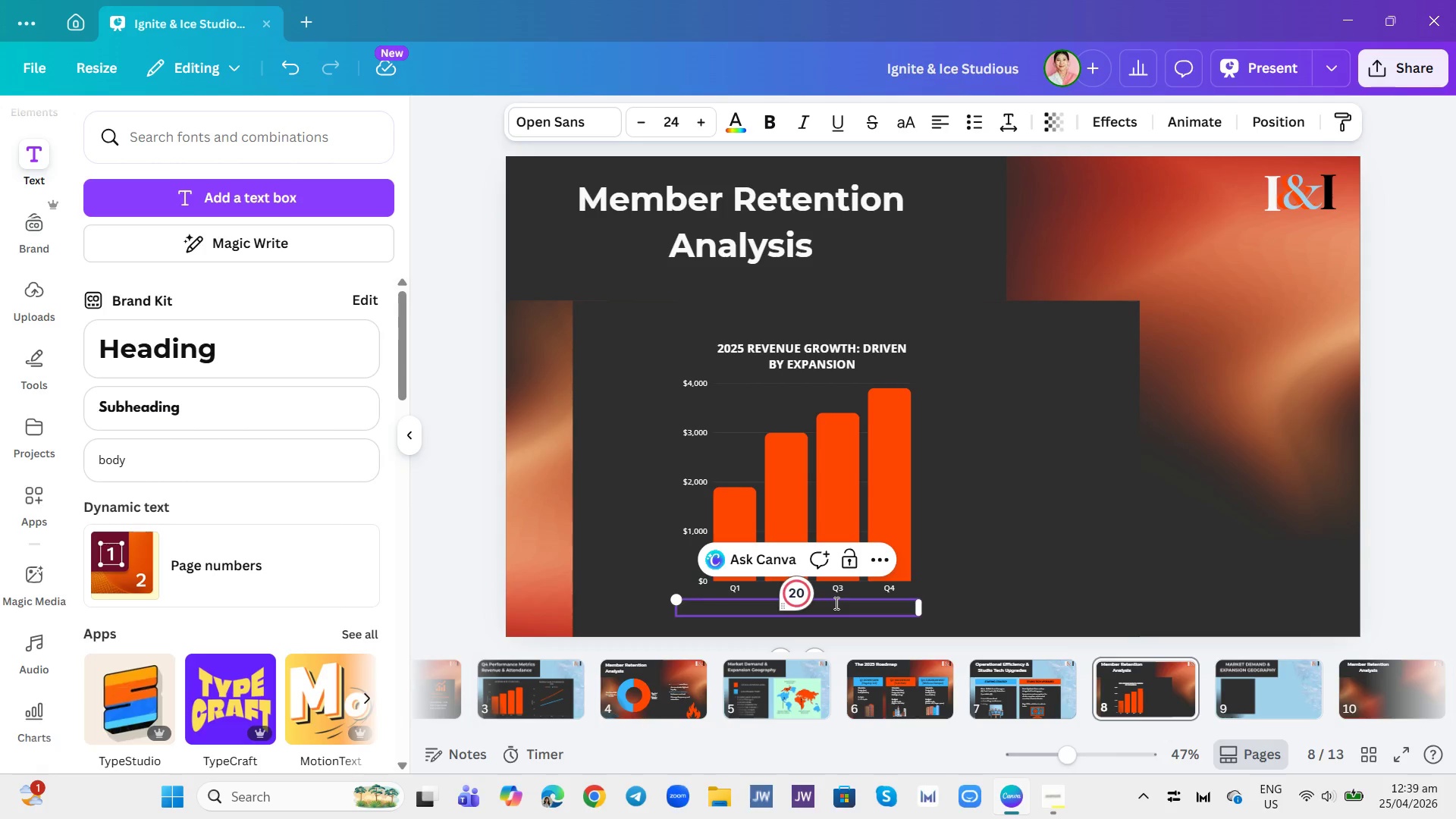 
key(Shift+8)
 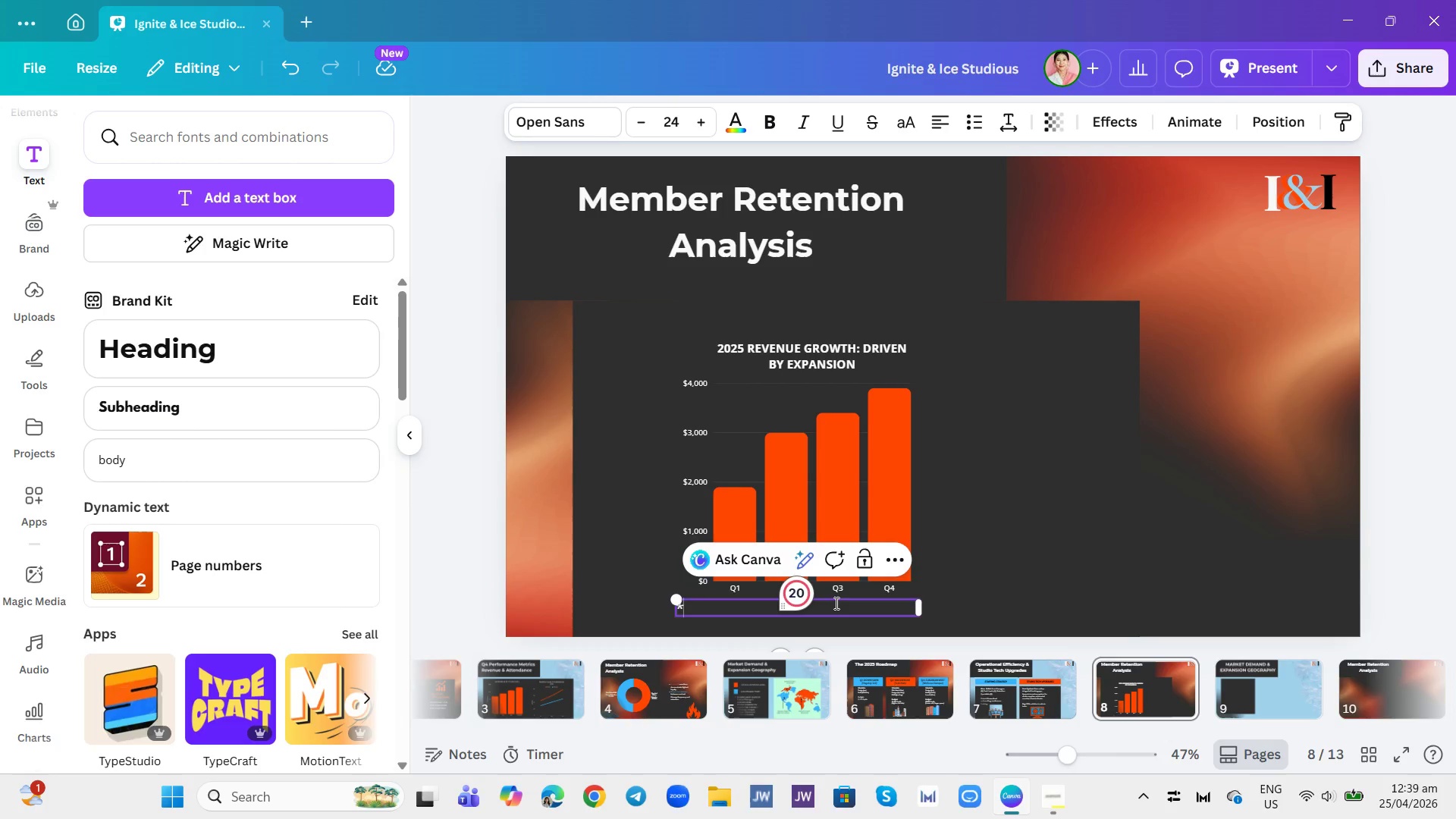 
key(ArrowRight)
 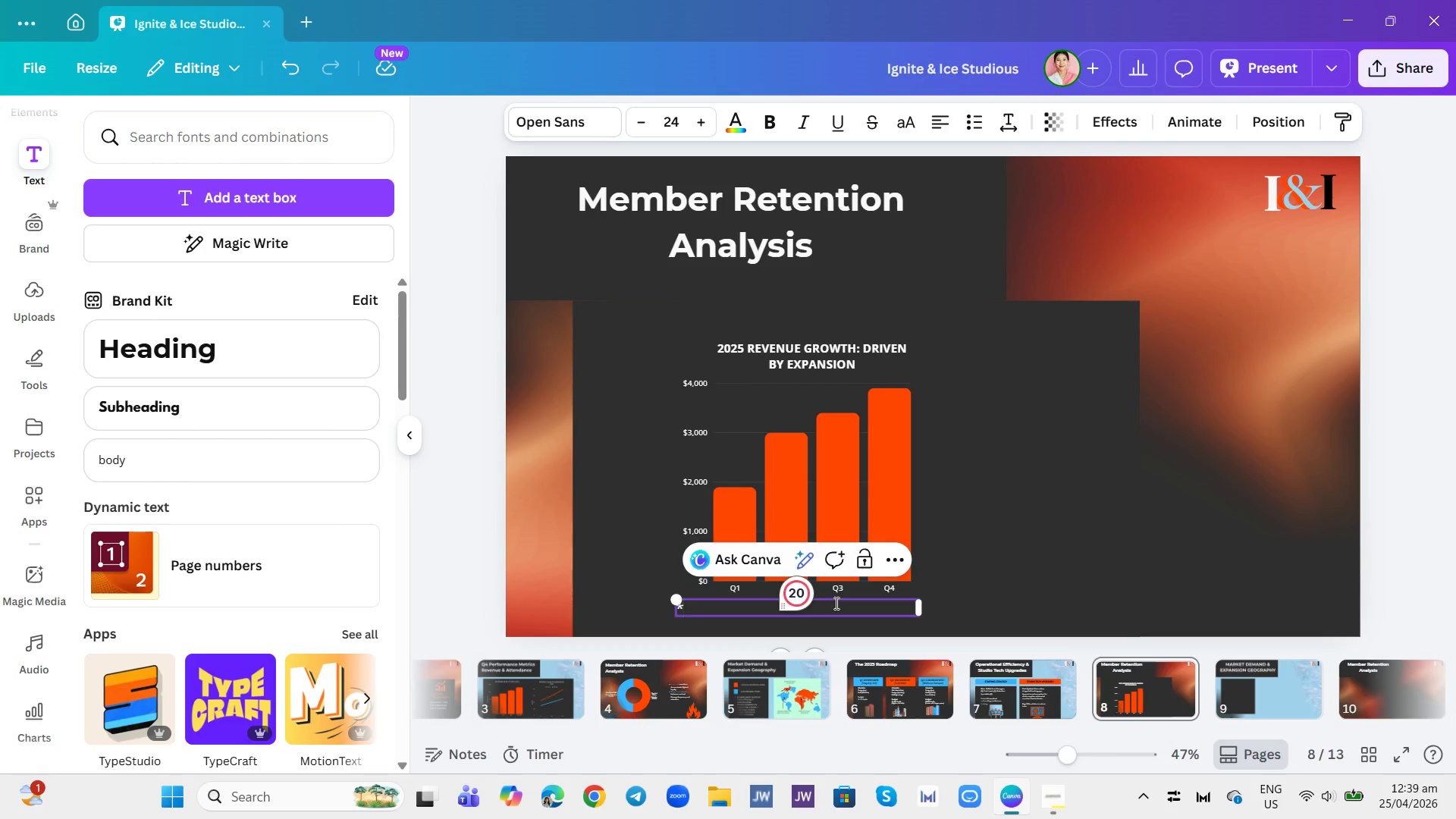 
type(pr)
key(Backspace)
key(Backspace)
type(Projections assume successful Phase 1 expansion rollout.)
 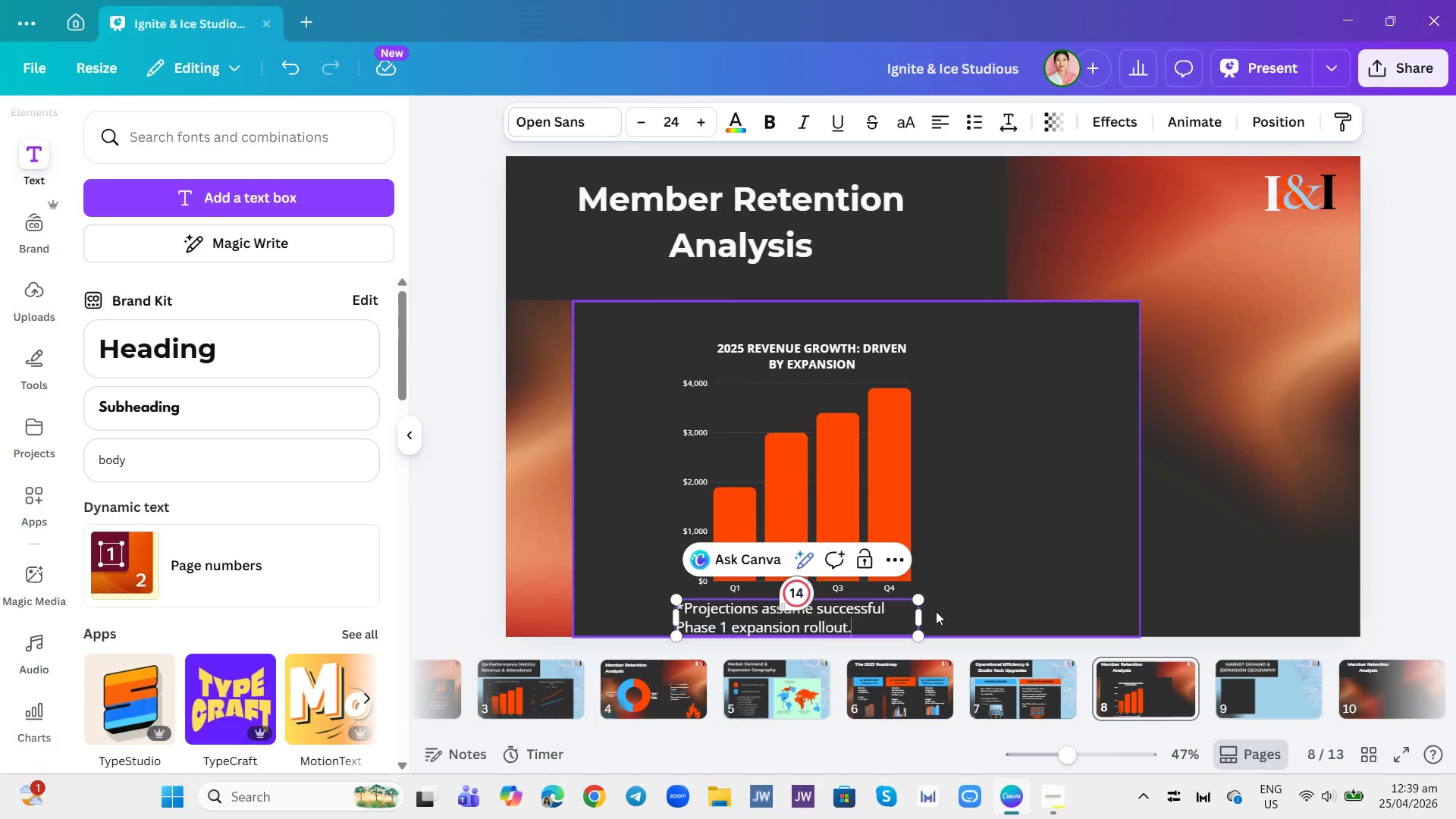 
left_click_drag(start_coordinate=[922, 620], to_coordinate=[1107, 626])
 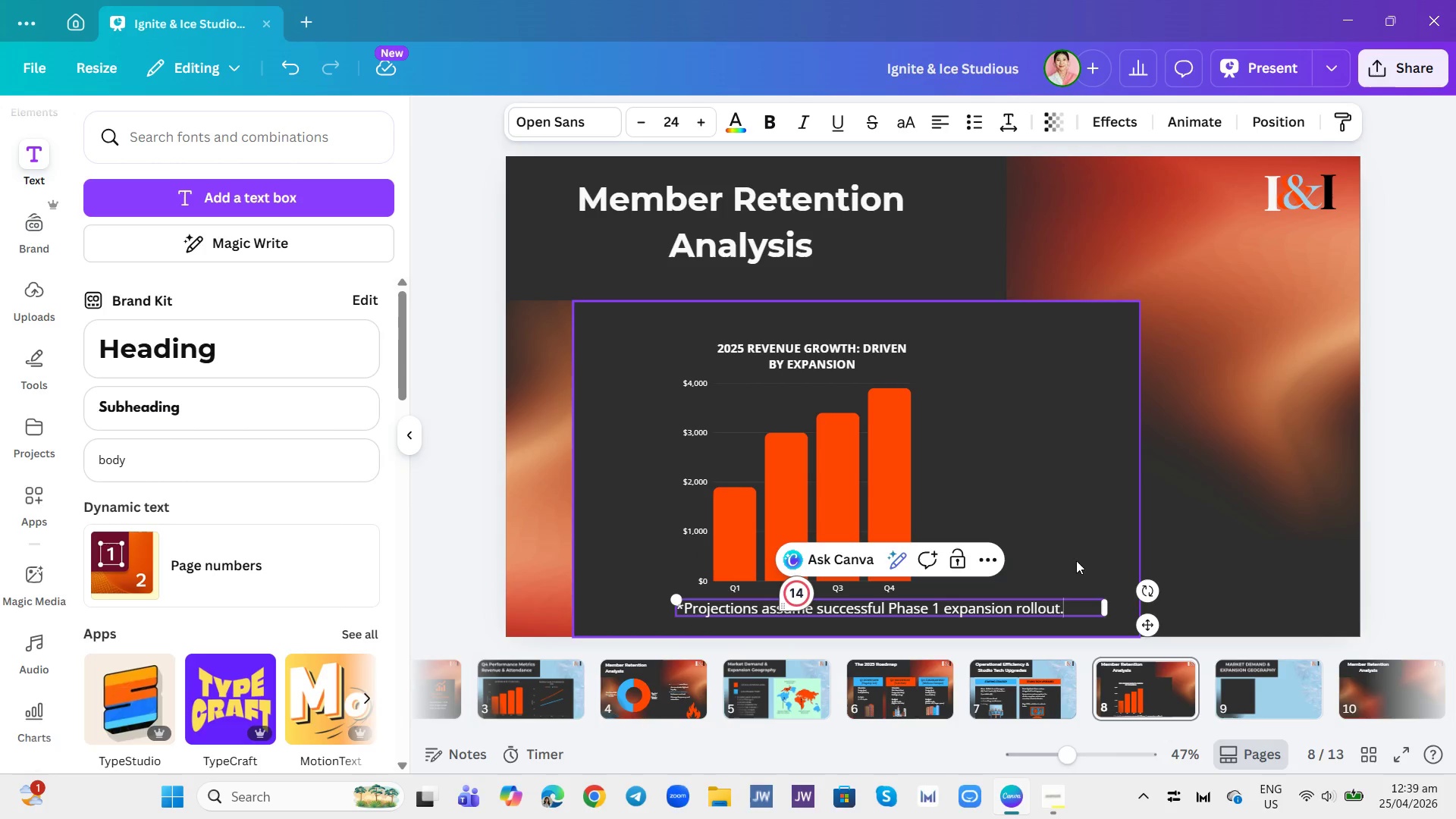 
left_click([1062, 503])
 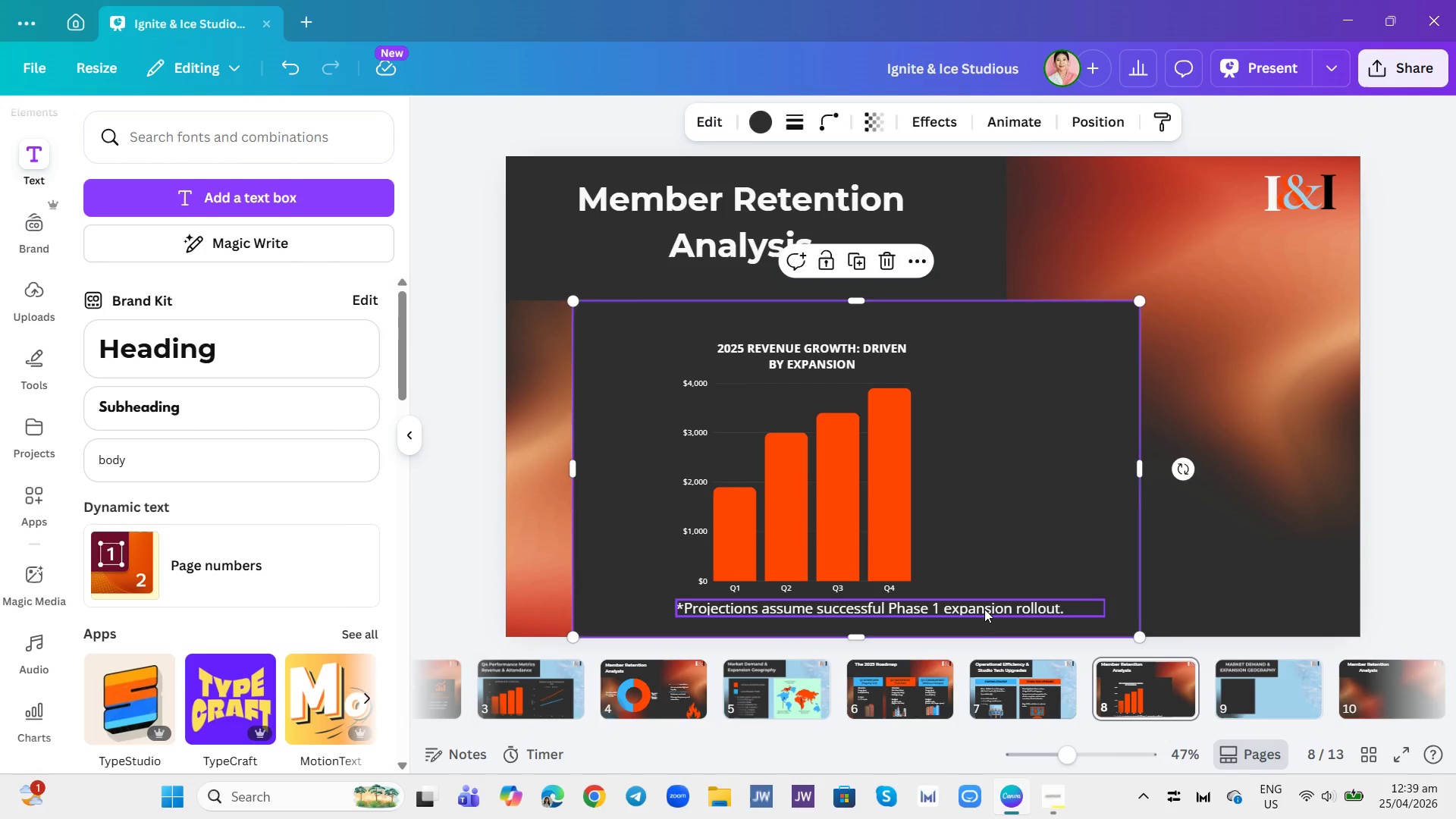 
left_click_drag(start_coordinate=[984, 609], to_coordinate=[988, 614])
 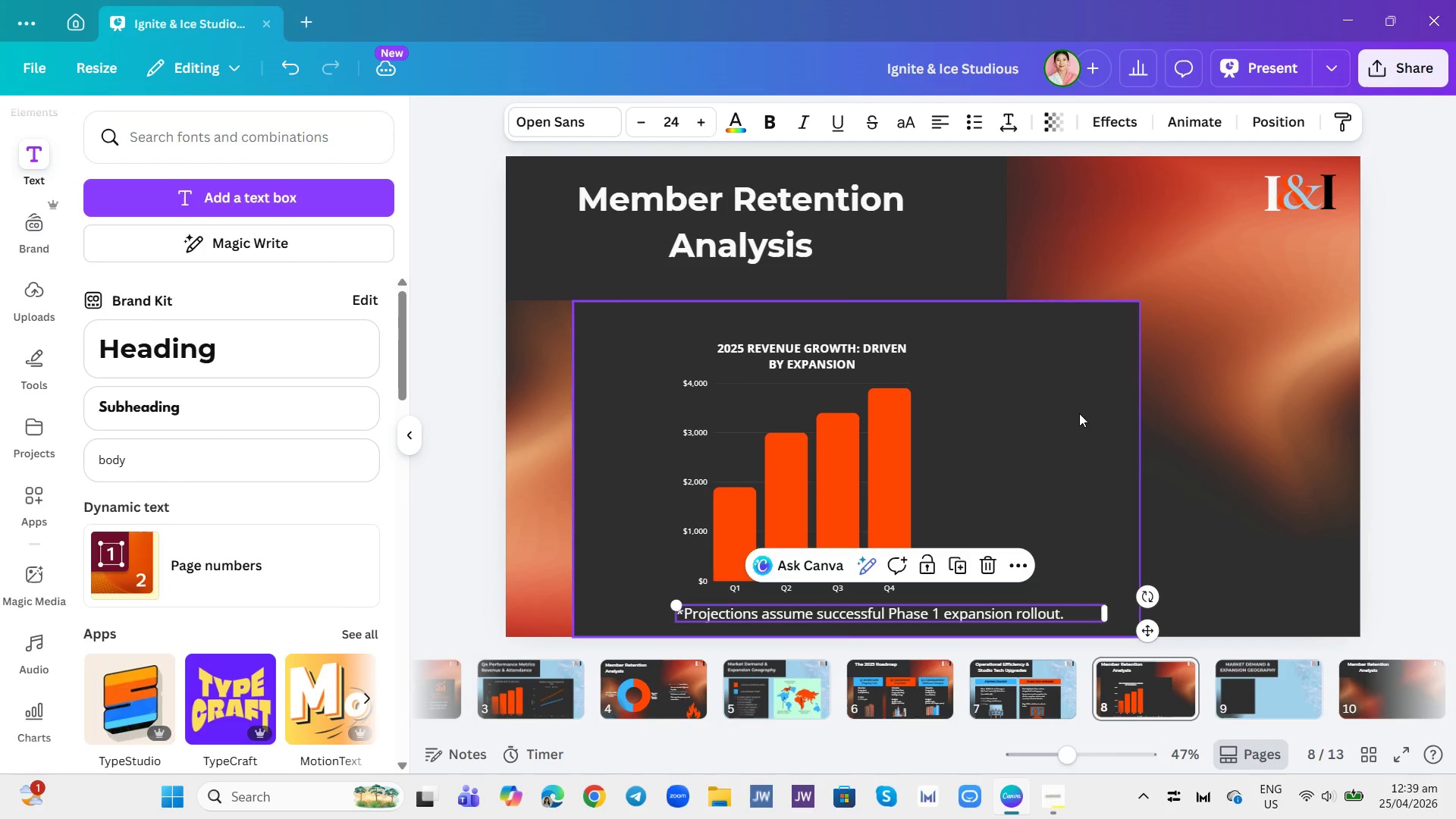 
left_click([1079, 413])
 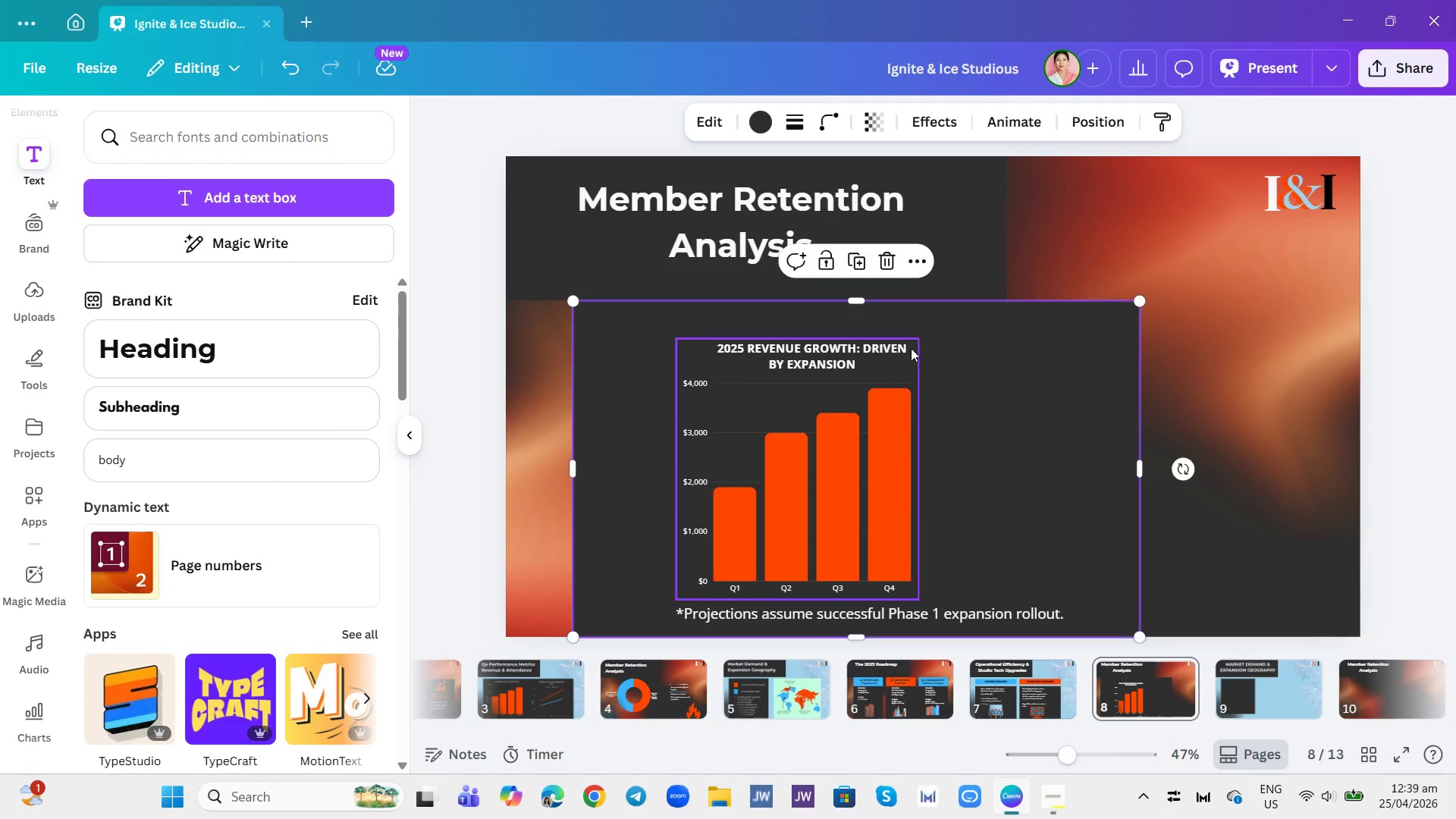 
left_click([902, 350])
 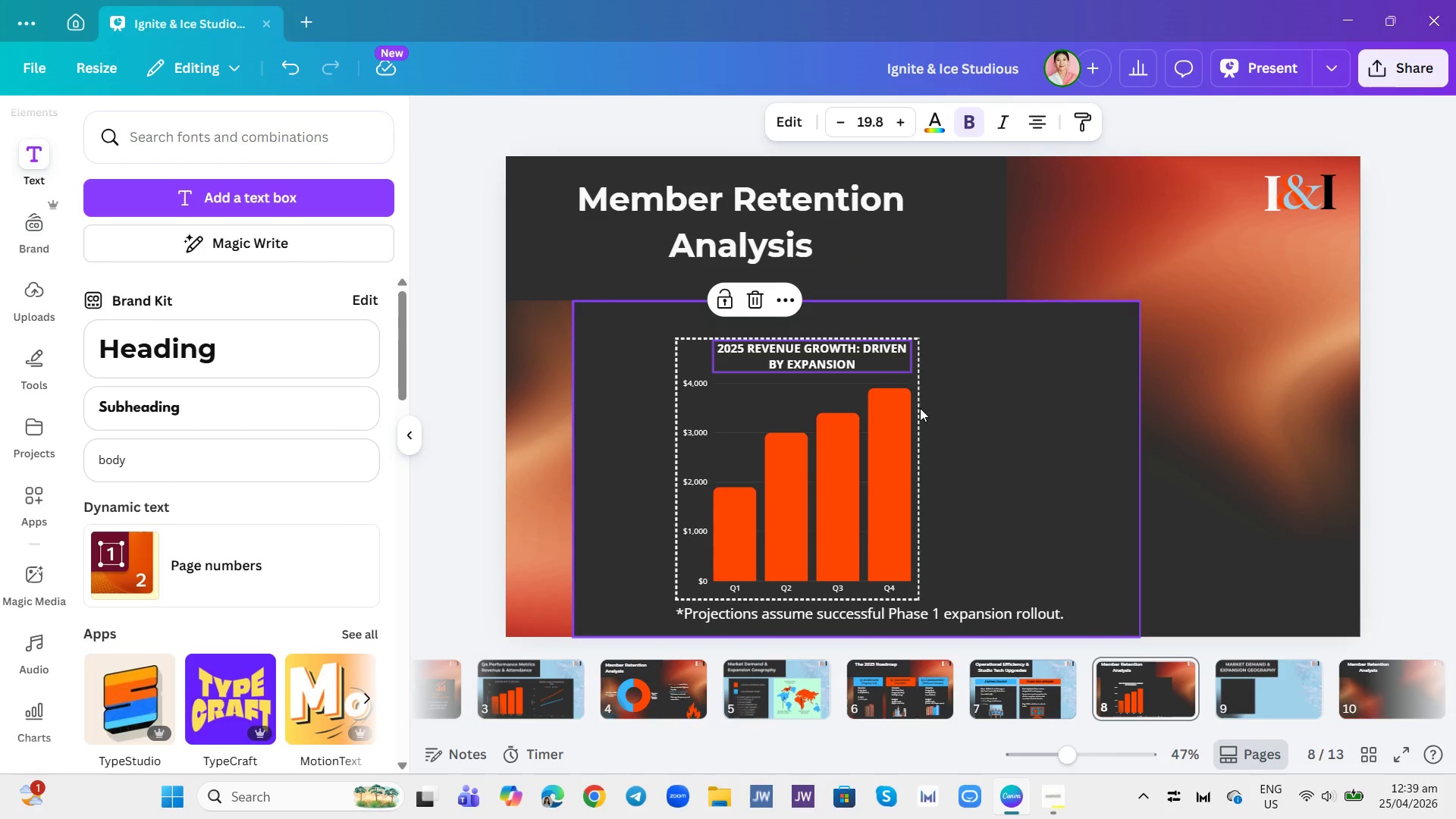 
left_click([915, 392])
 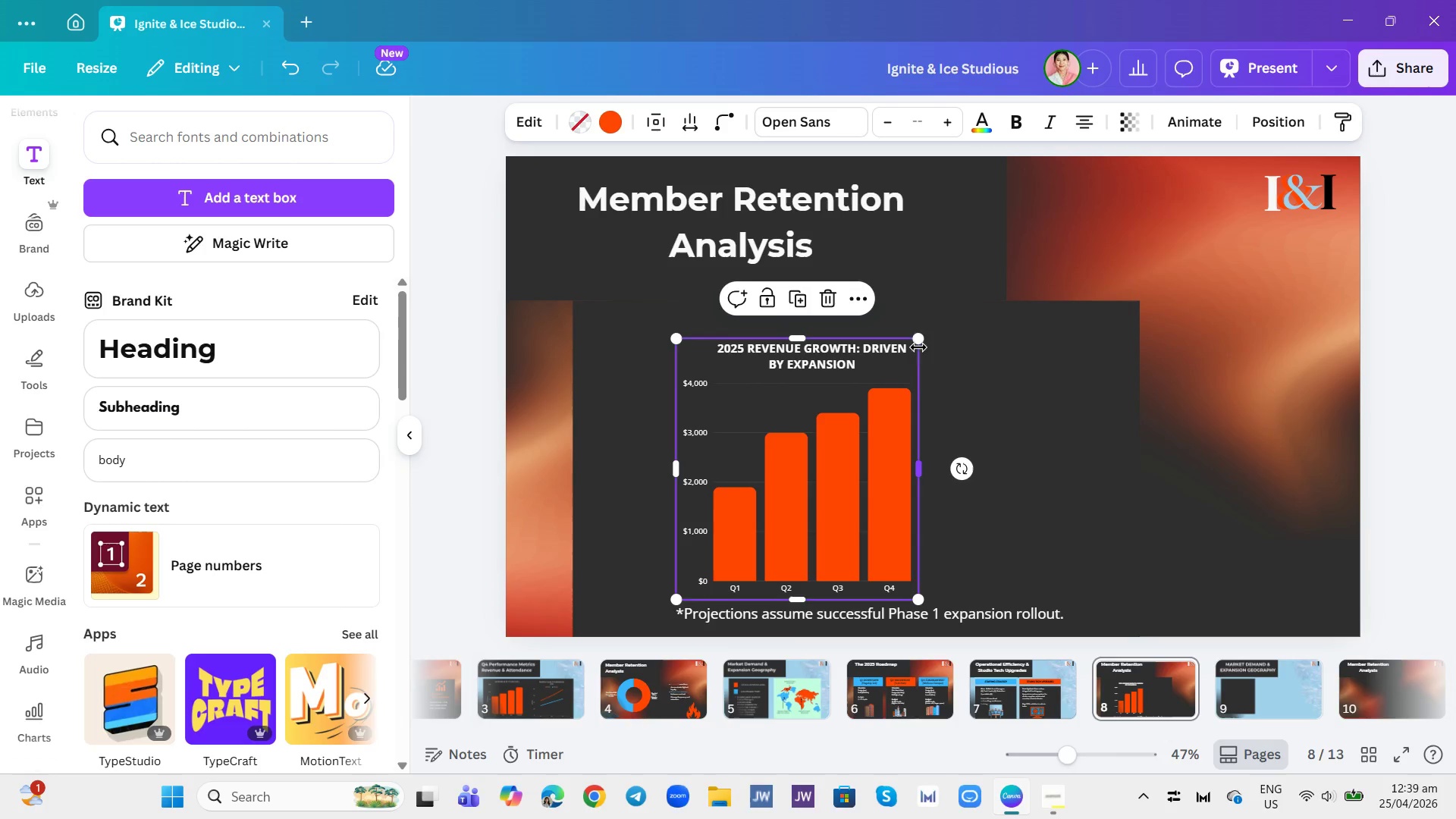 
left_click_drag(start_coordinate=[918, 342], to_coordinate=[976, 337])
 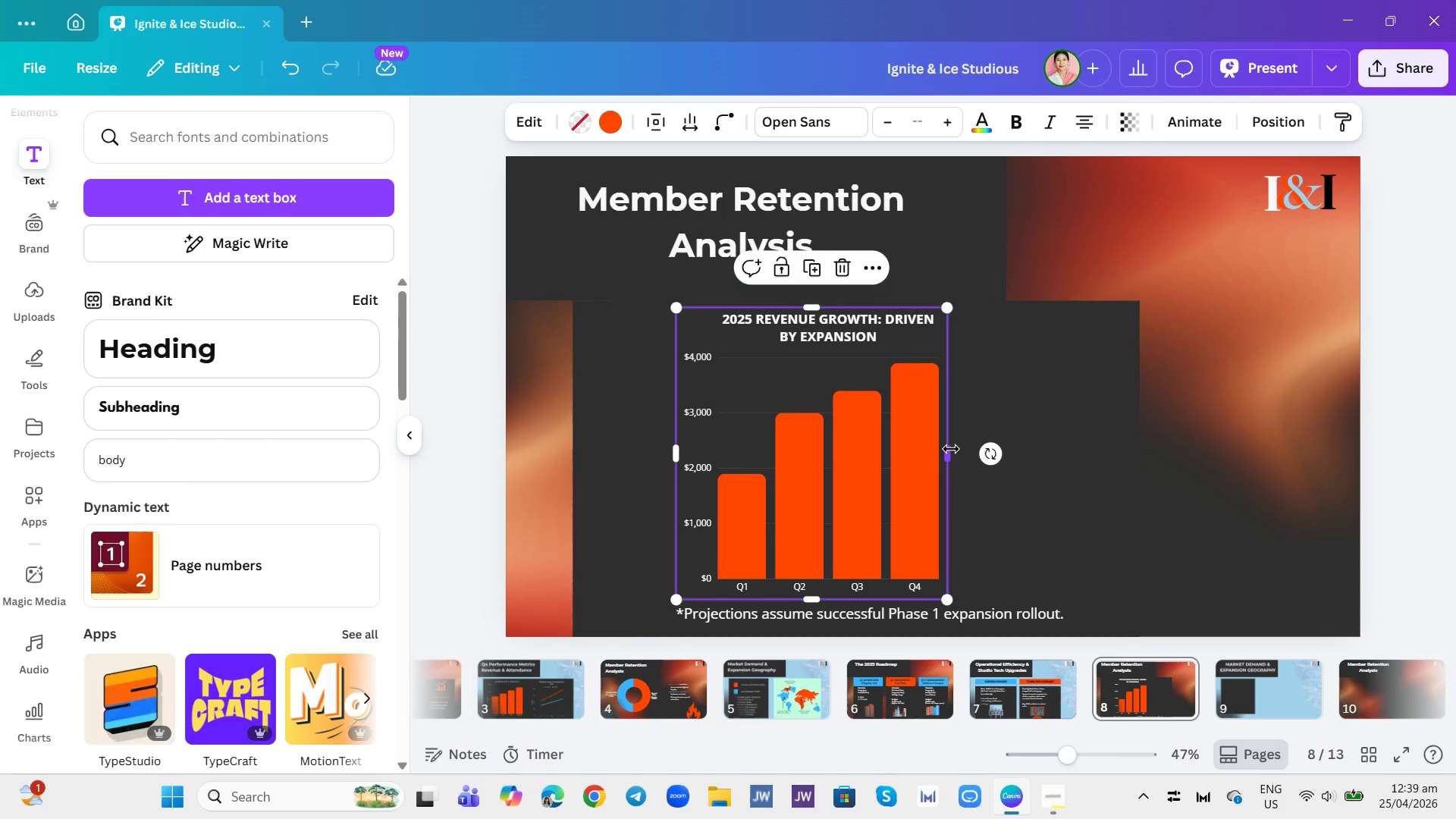 
left_click_drag(start_coordinate=[951, 449], to_coordinate=[1127, 478])
 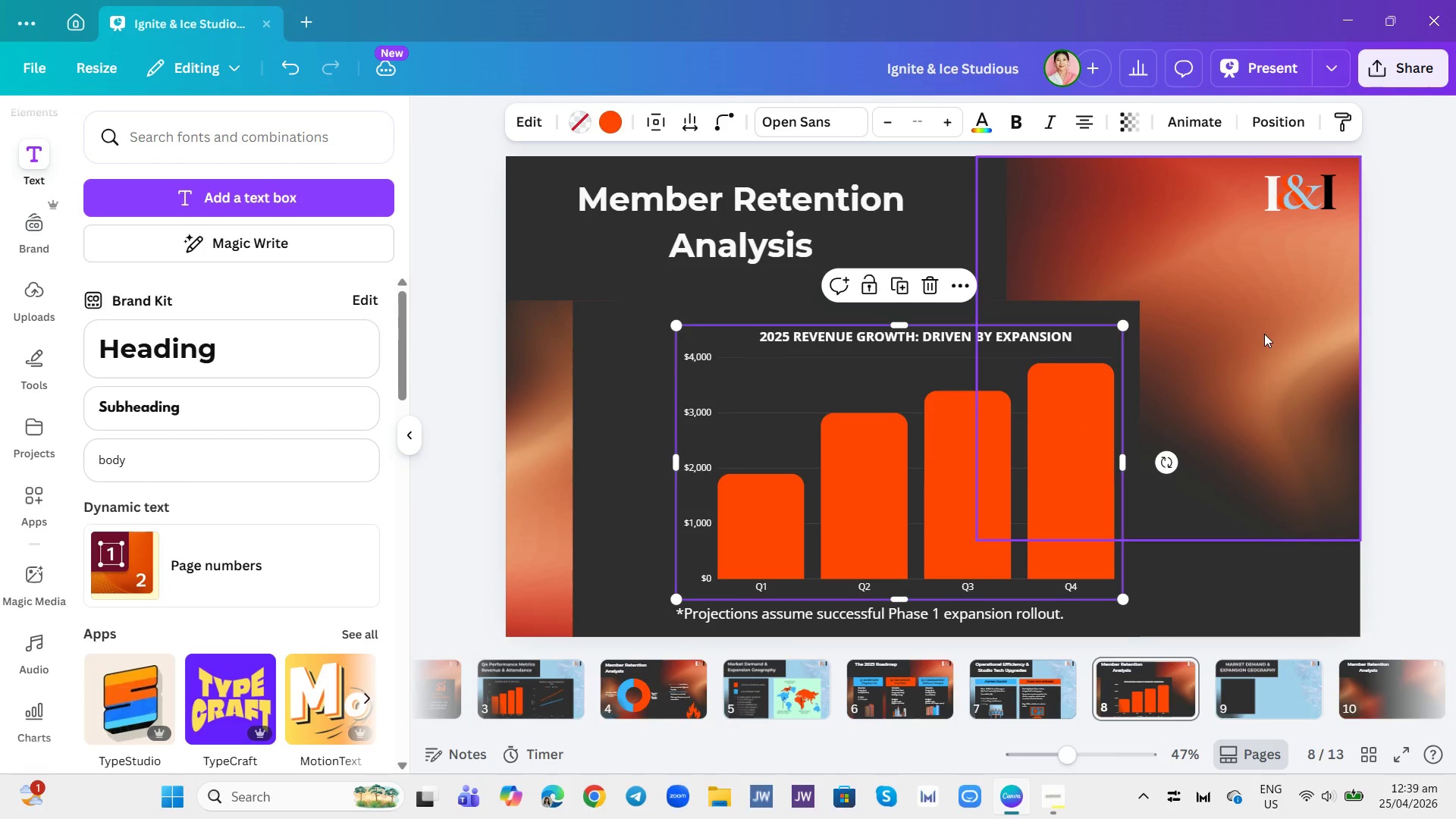 
left_click([1264, 334])
 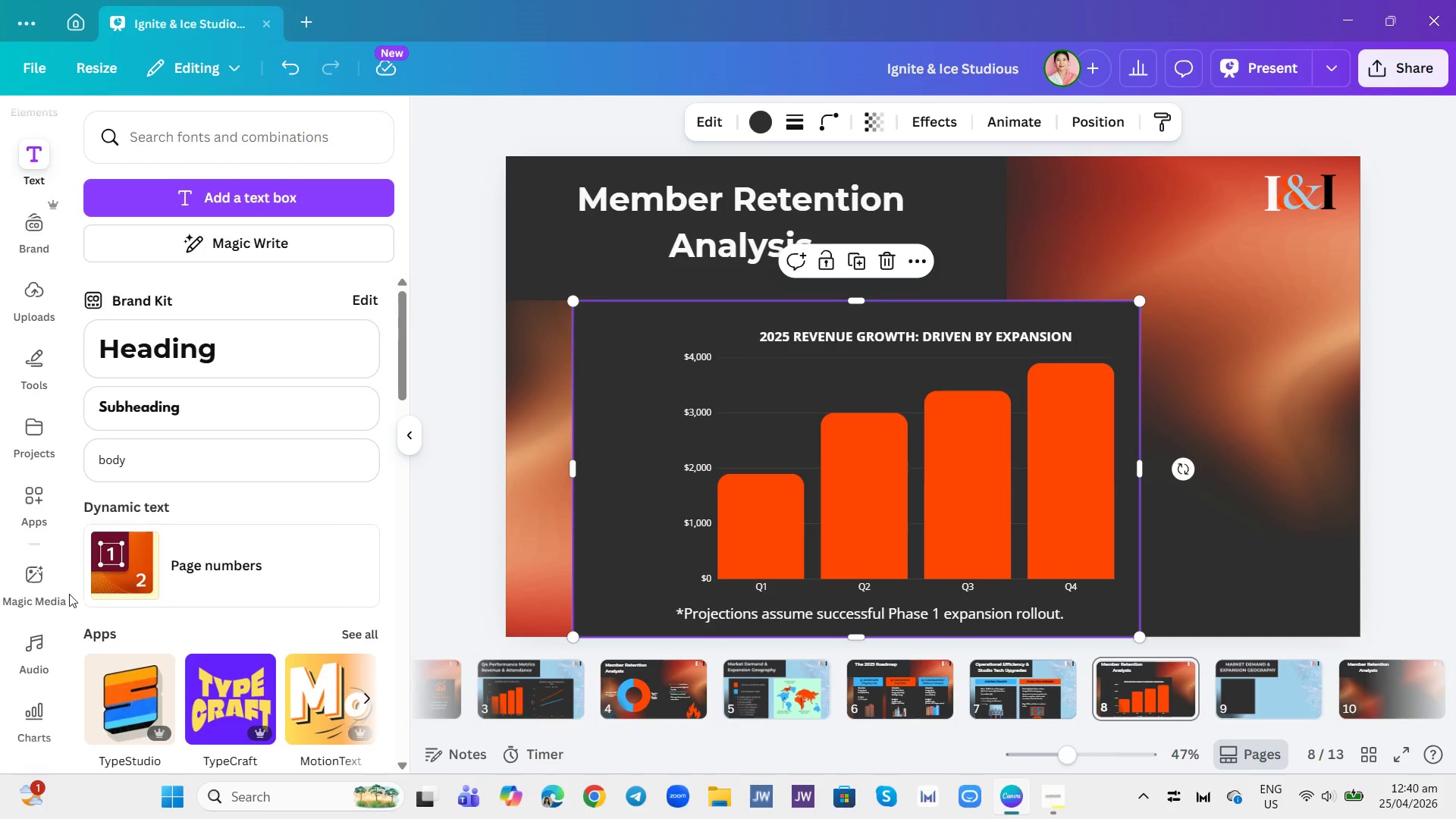 
wait(6.56)
 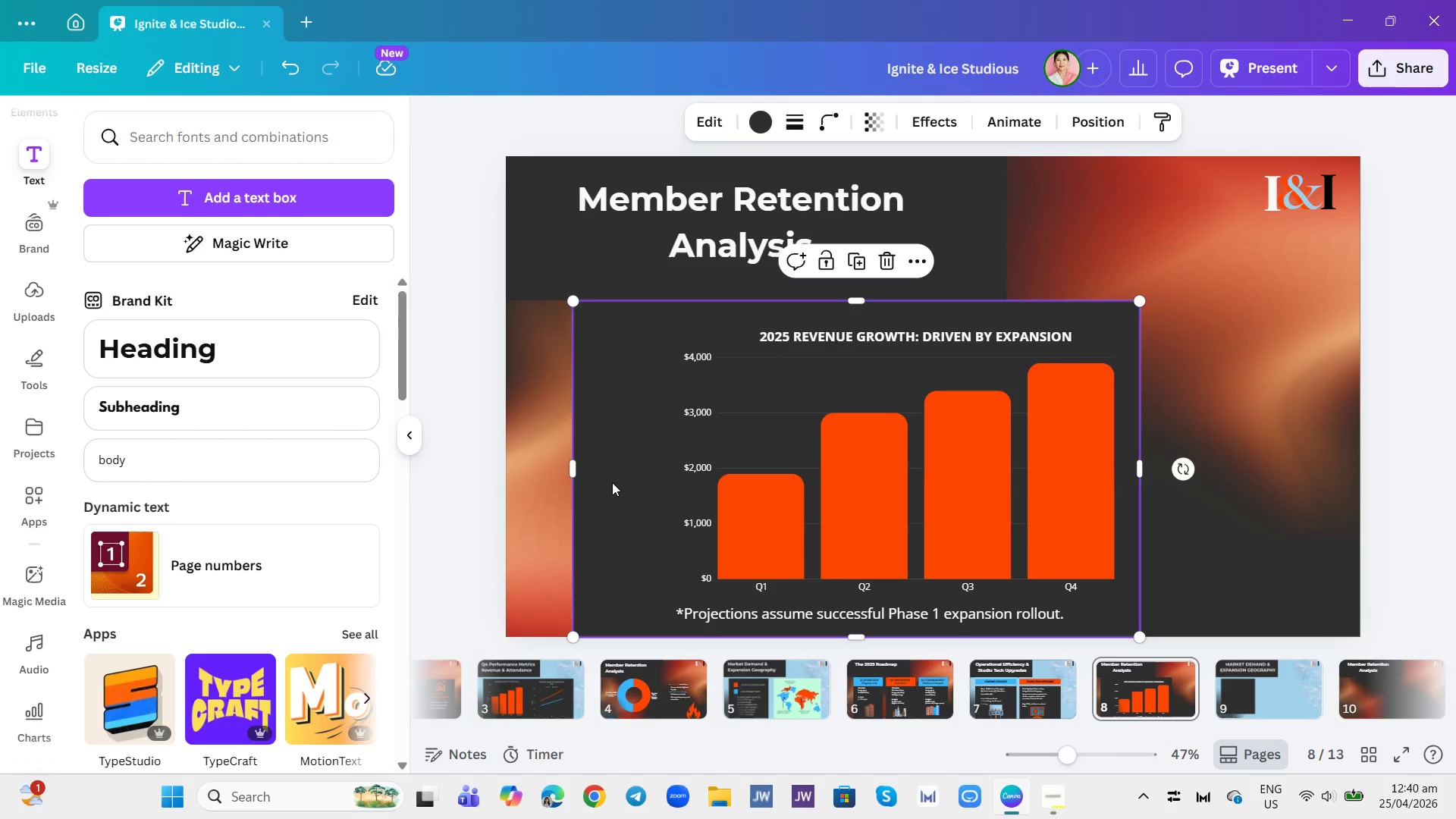 
left_click([35, 358])
 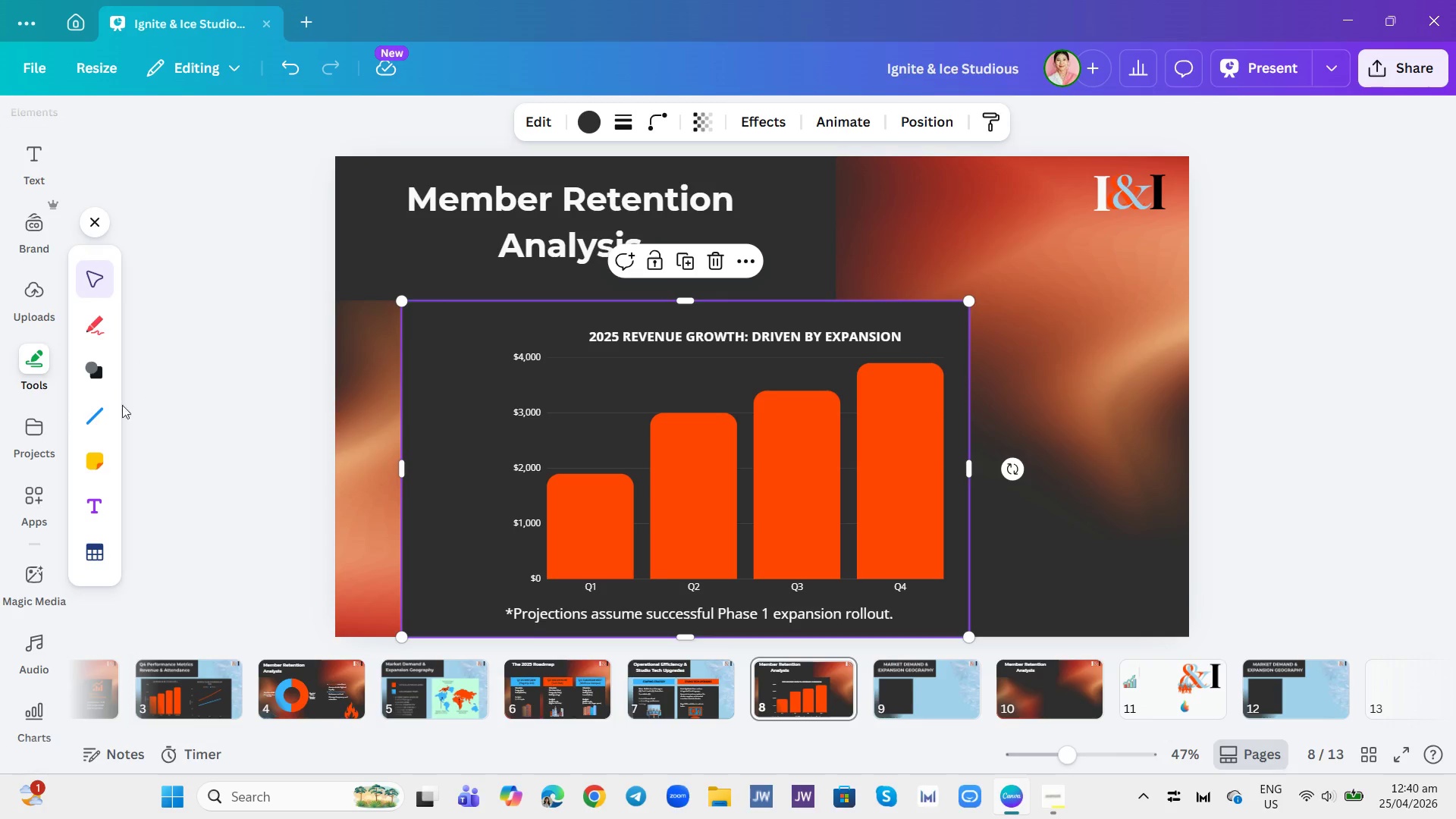 
left_click([89, 419])
 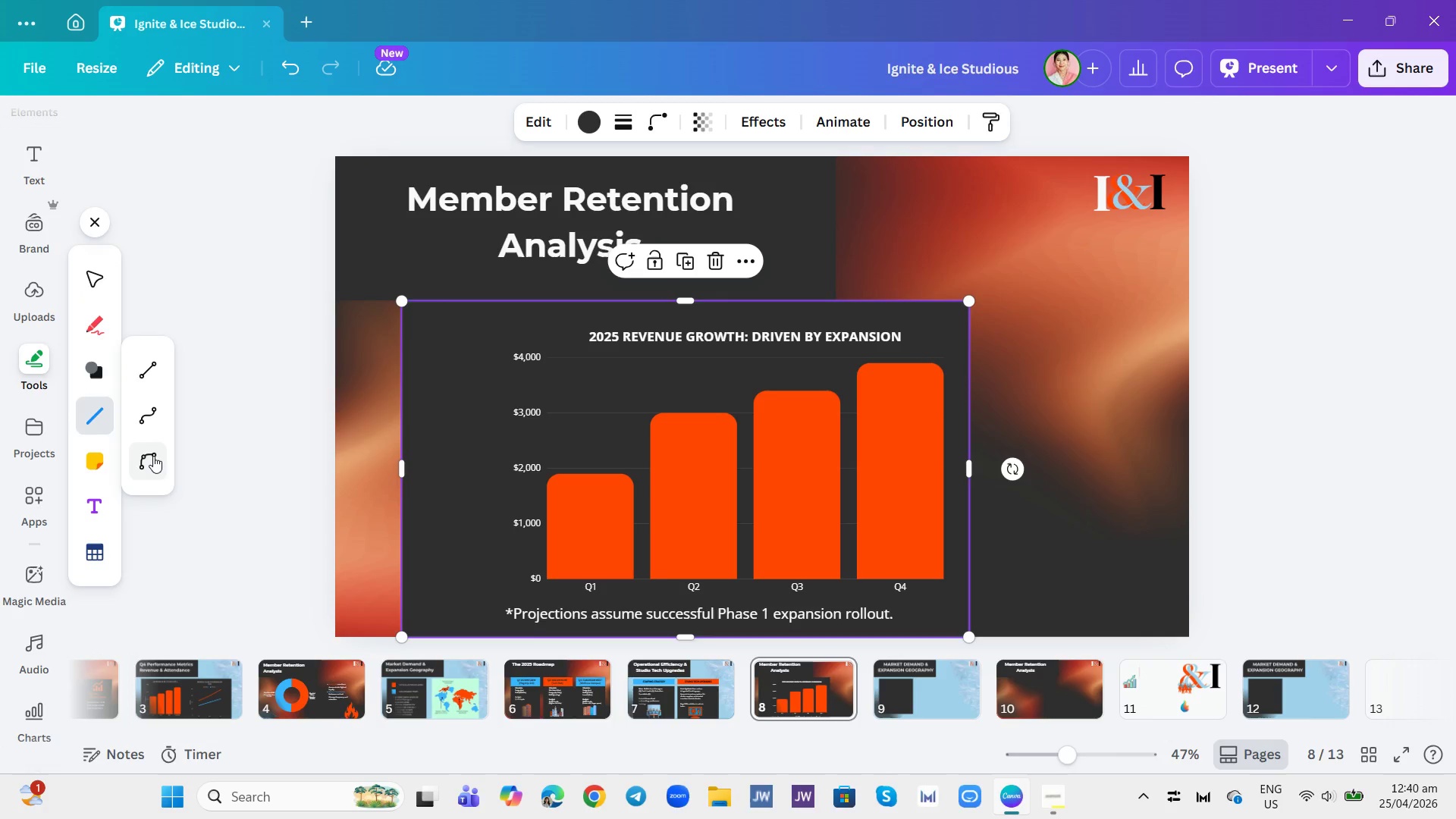 
wait(5.75)
 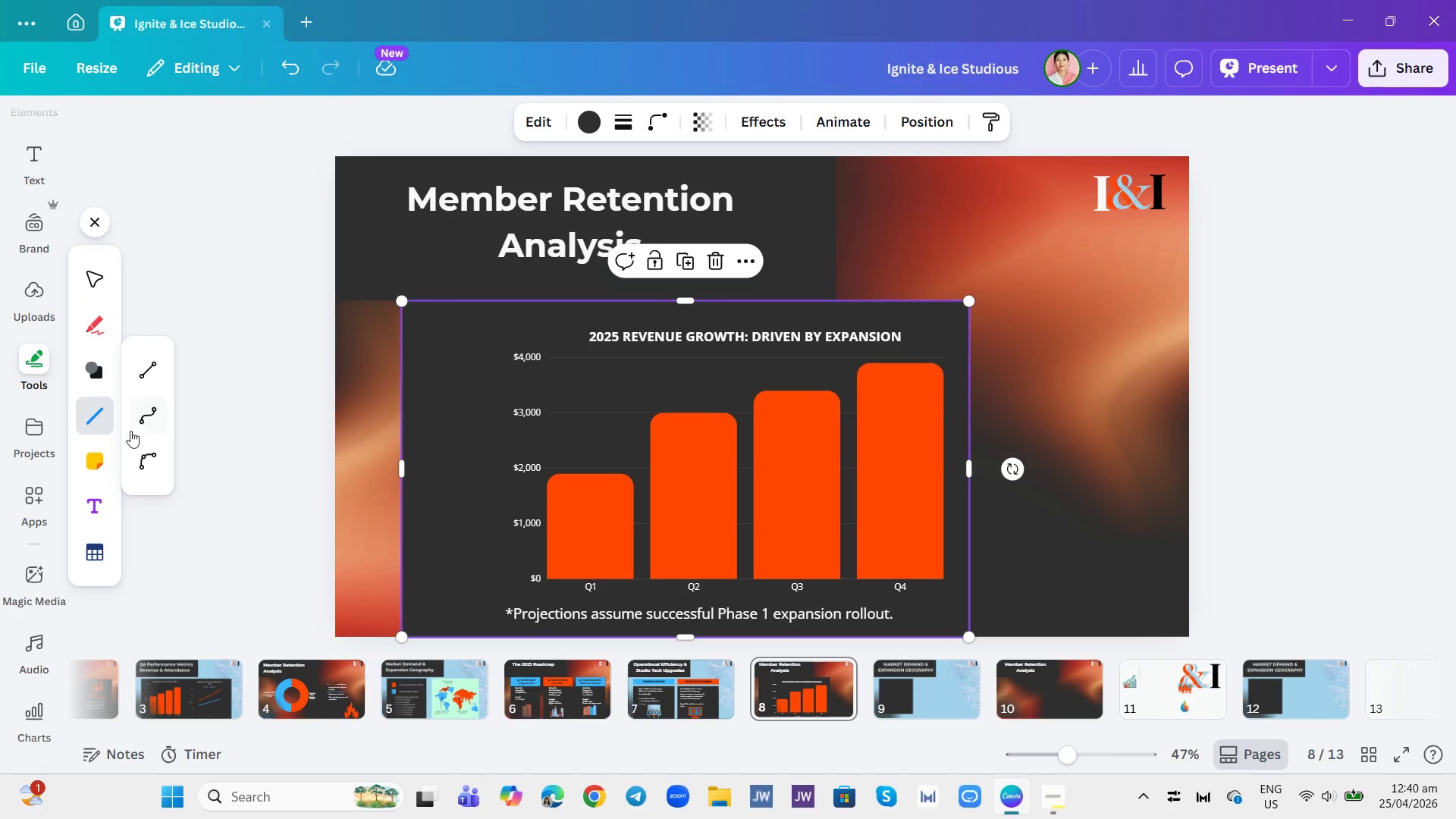 
left_click([147, 380])
 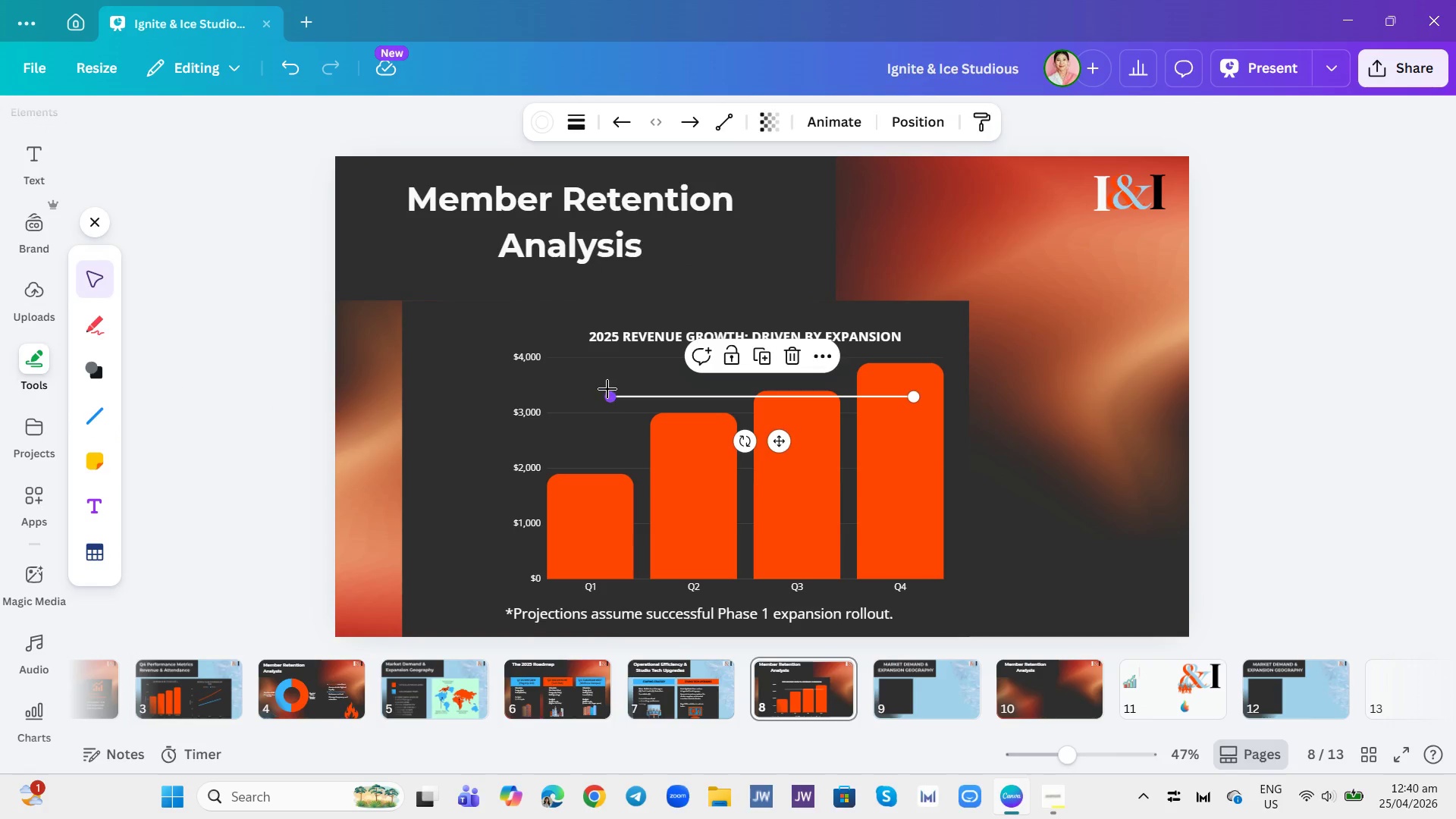 
left_click_drag(start_coordinate=[608, 397], to_coordinate=[594, 490])
 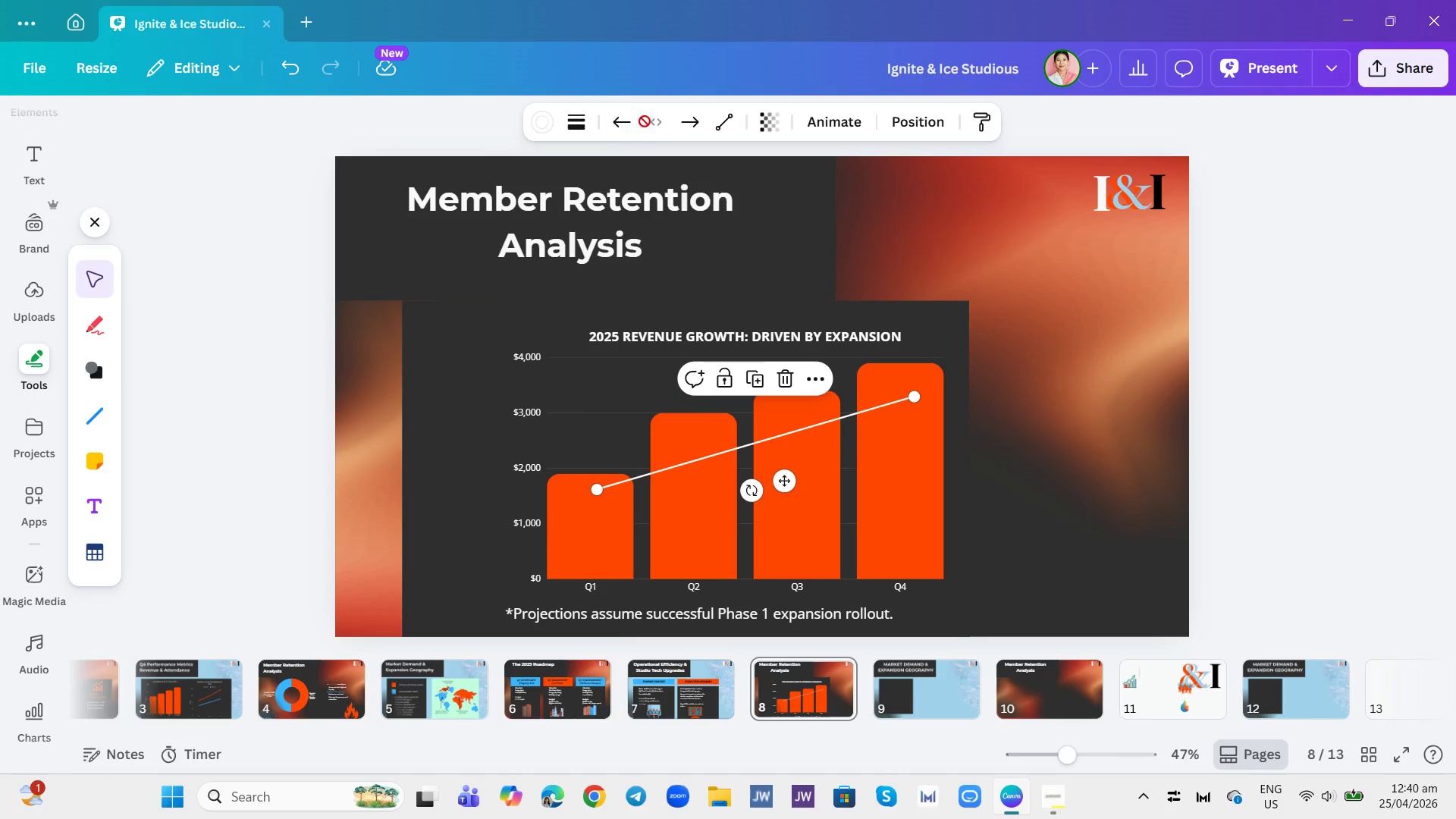 
left_click([618, 127])
 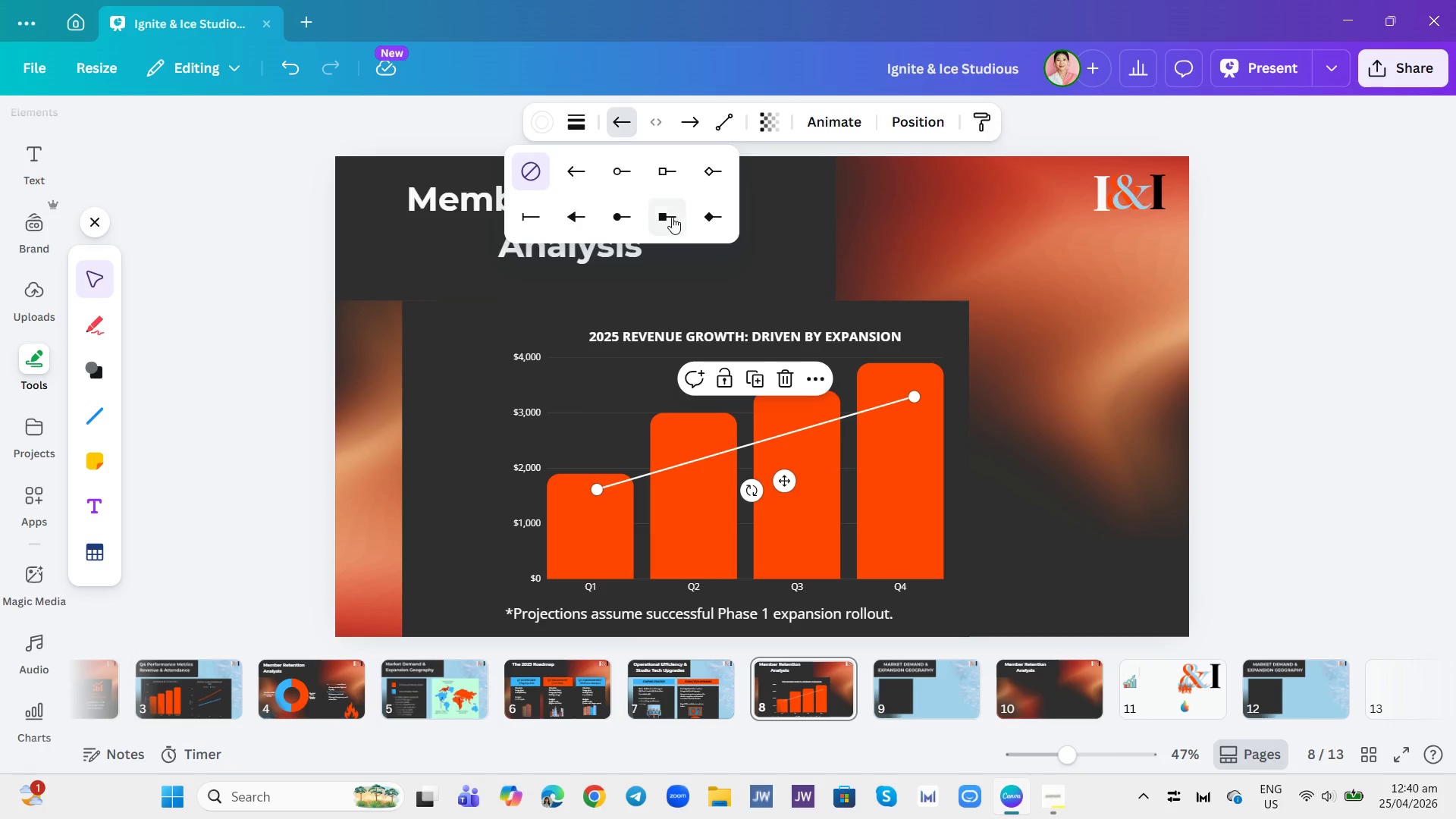 
left_click([623, 210])
 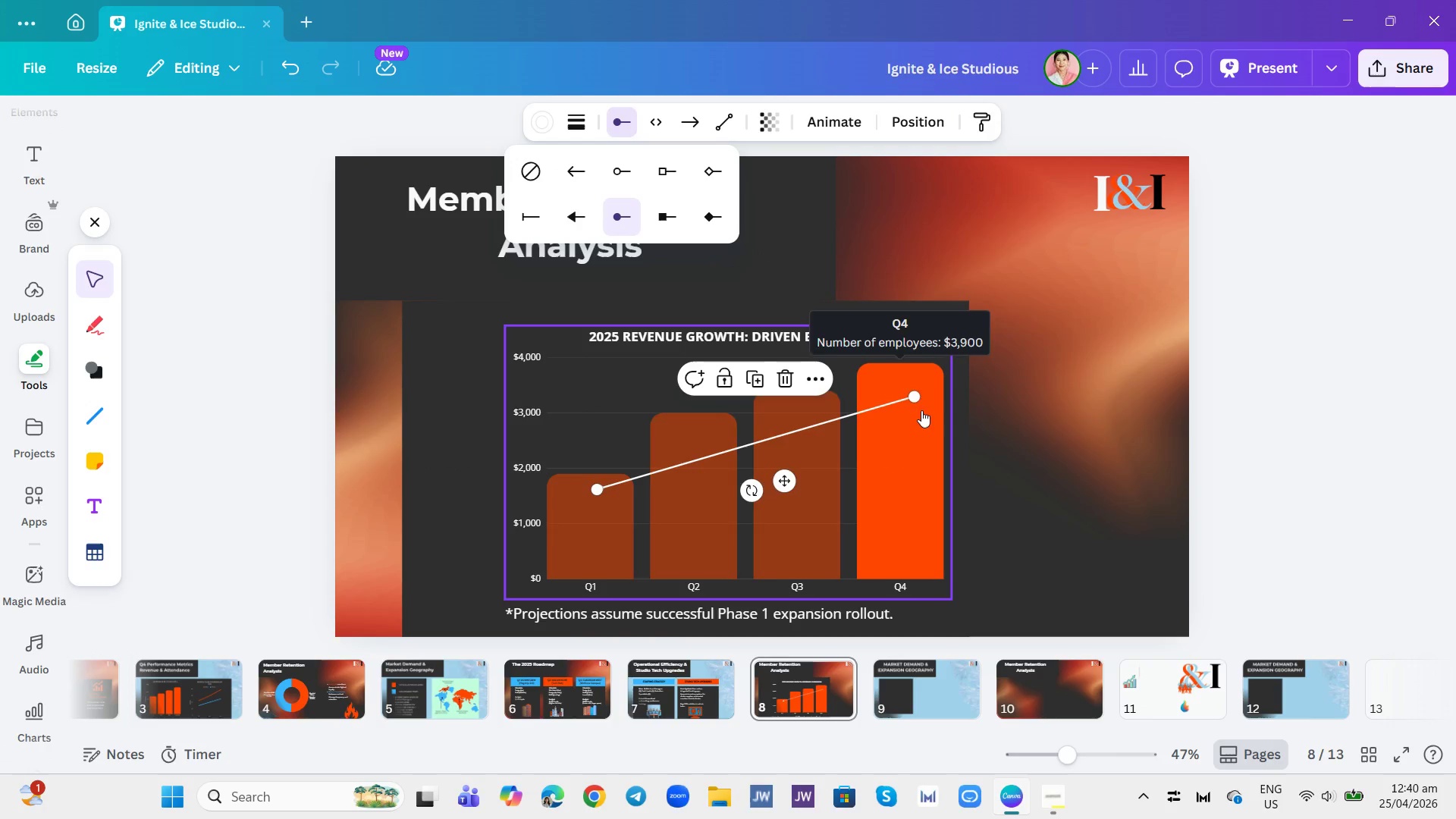 
left_click_drag(start_coordinate=[911, 397], to_coordinate=[692, 406])
 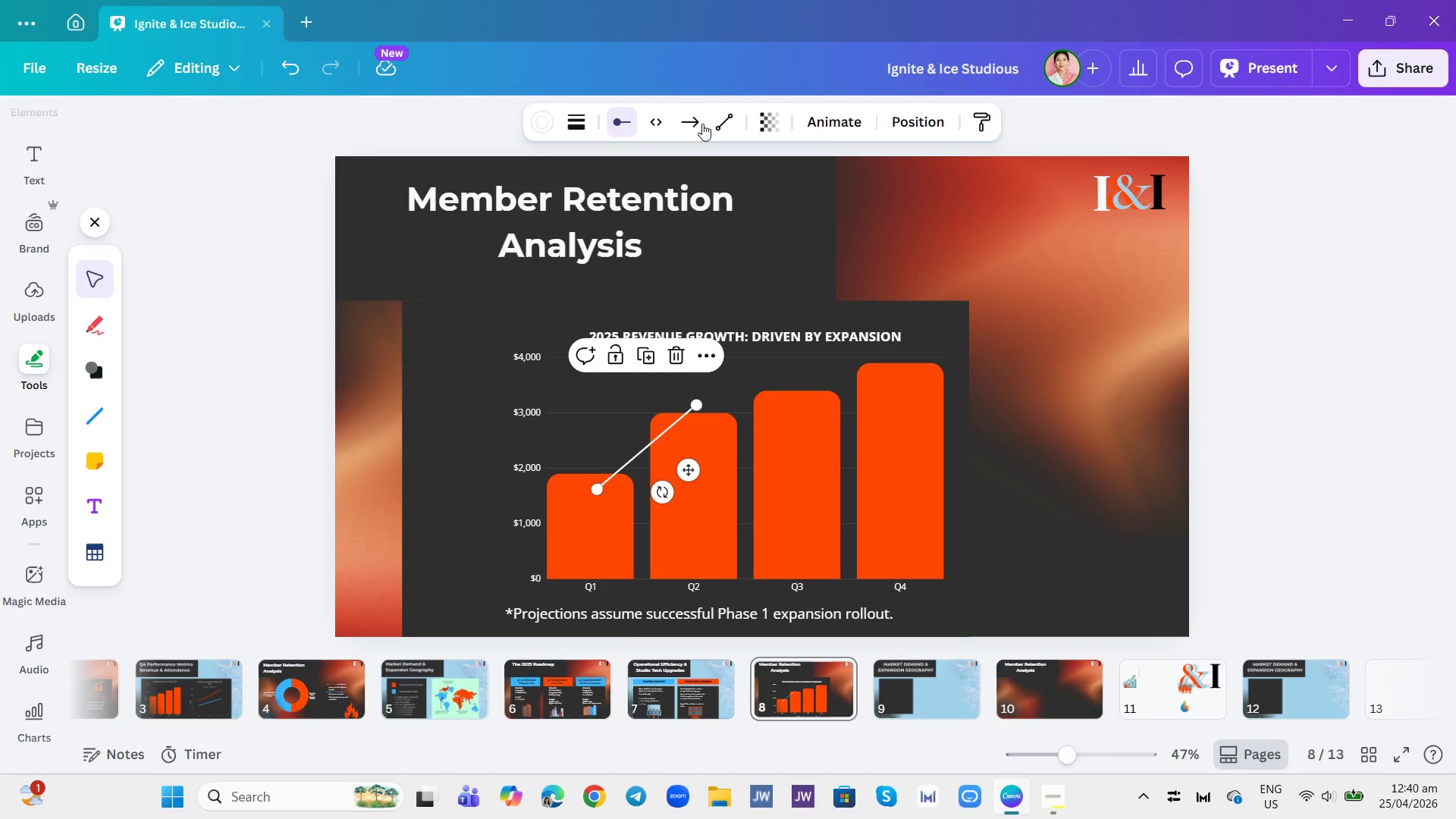 
left_click([686, 130])
 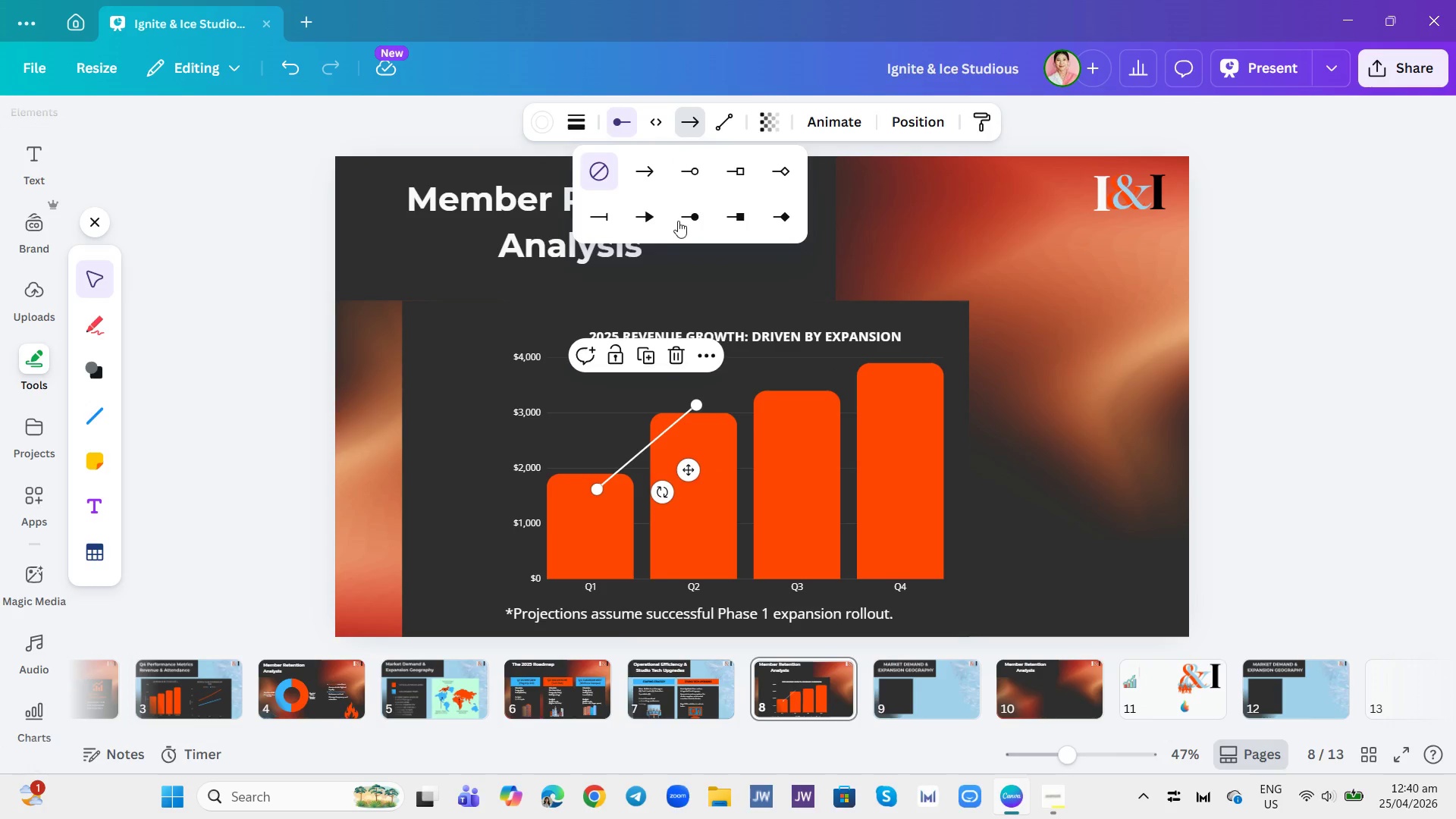 
left_click([687, 215])
 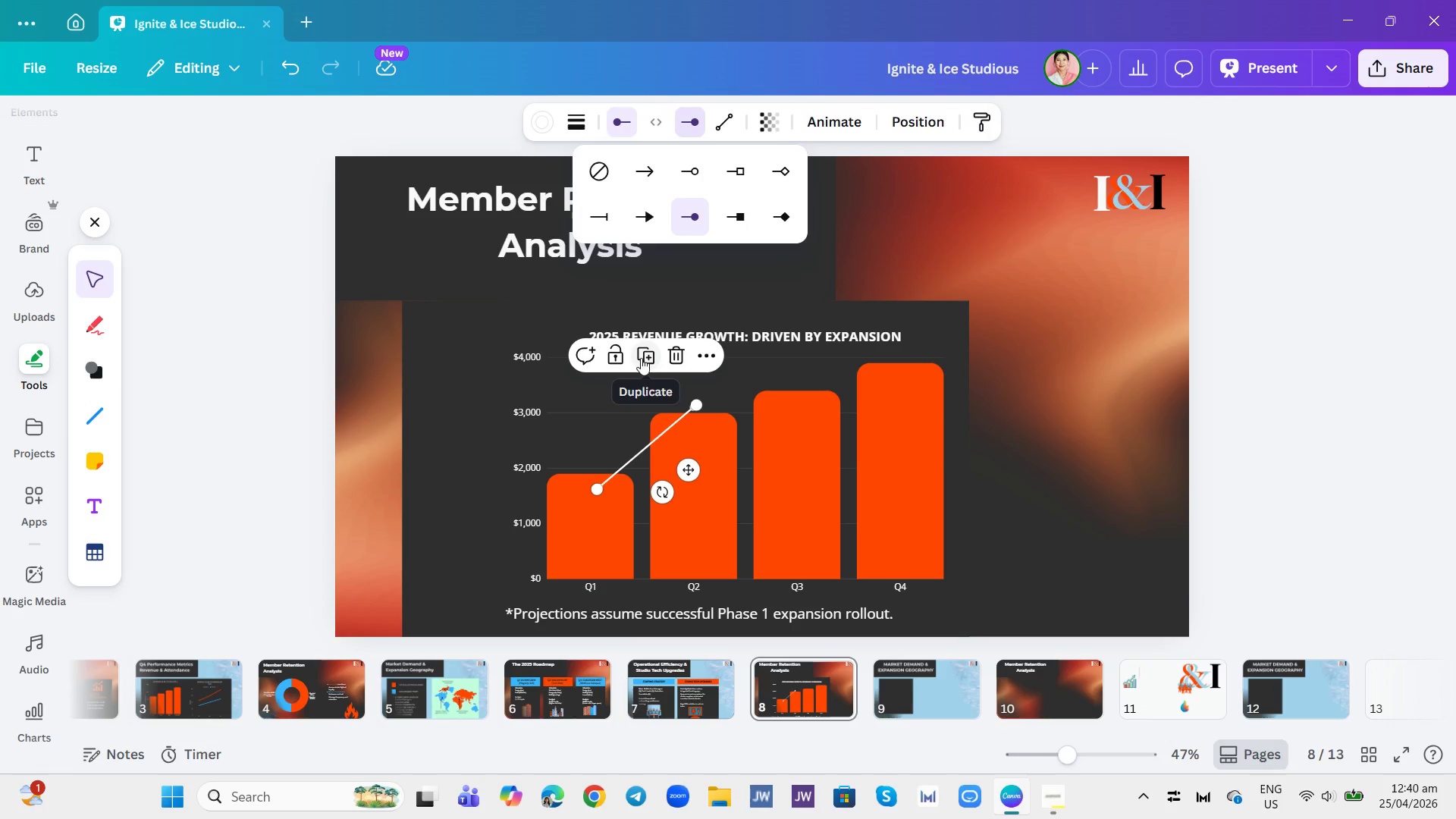 
wait(7.25)
 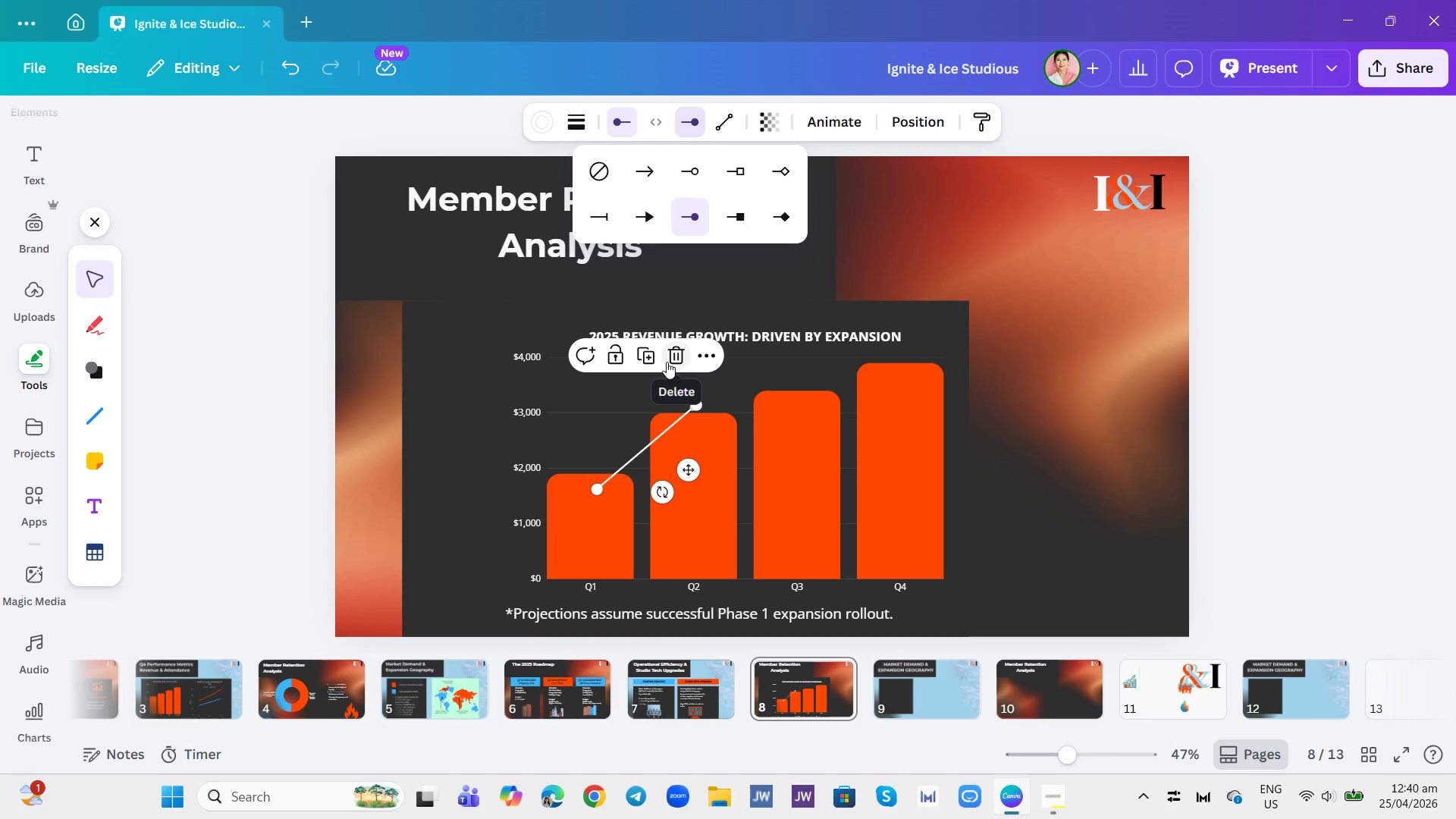 
left_click([645, 361])
 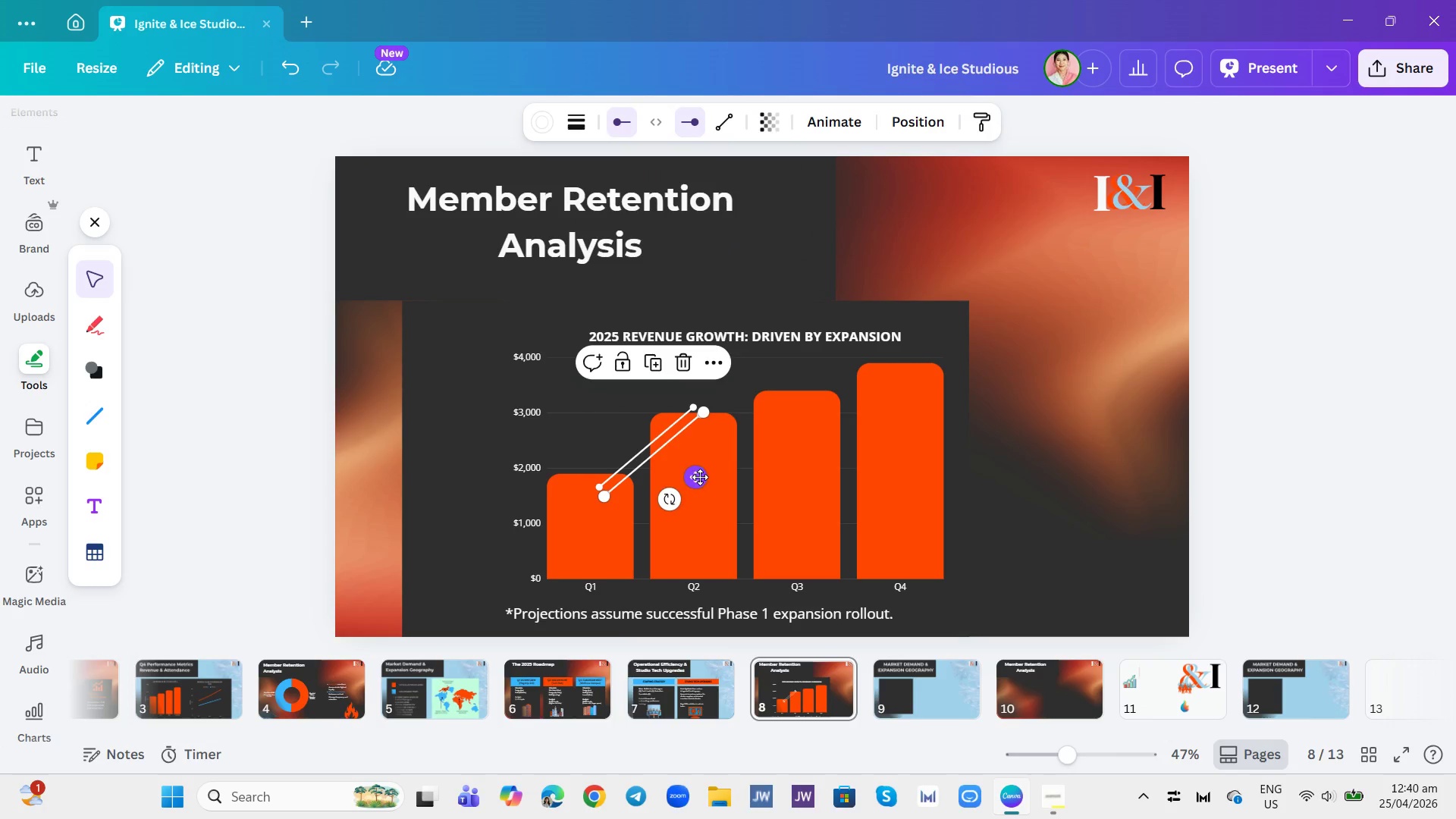 
left_click_drag(start_coordinate=[700, 477], to_coordinate=[785, 391])
 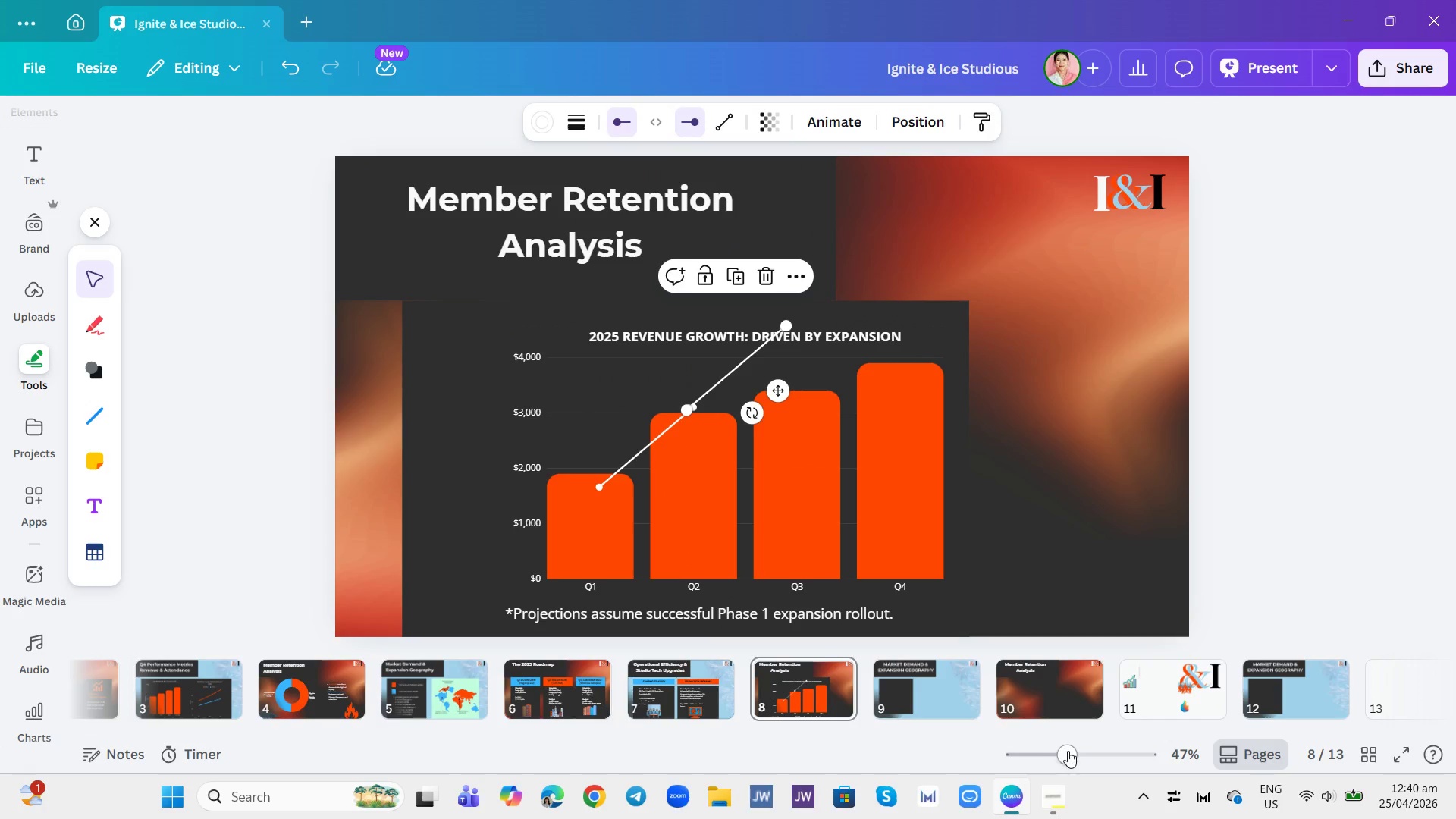 
left_click_drag(start_coordinate=[1060, 754], to_coordinate=[1075, 762])
 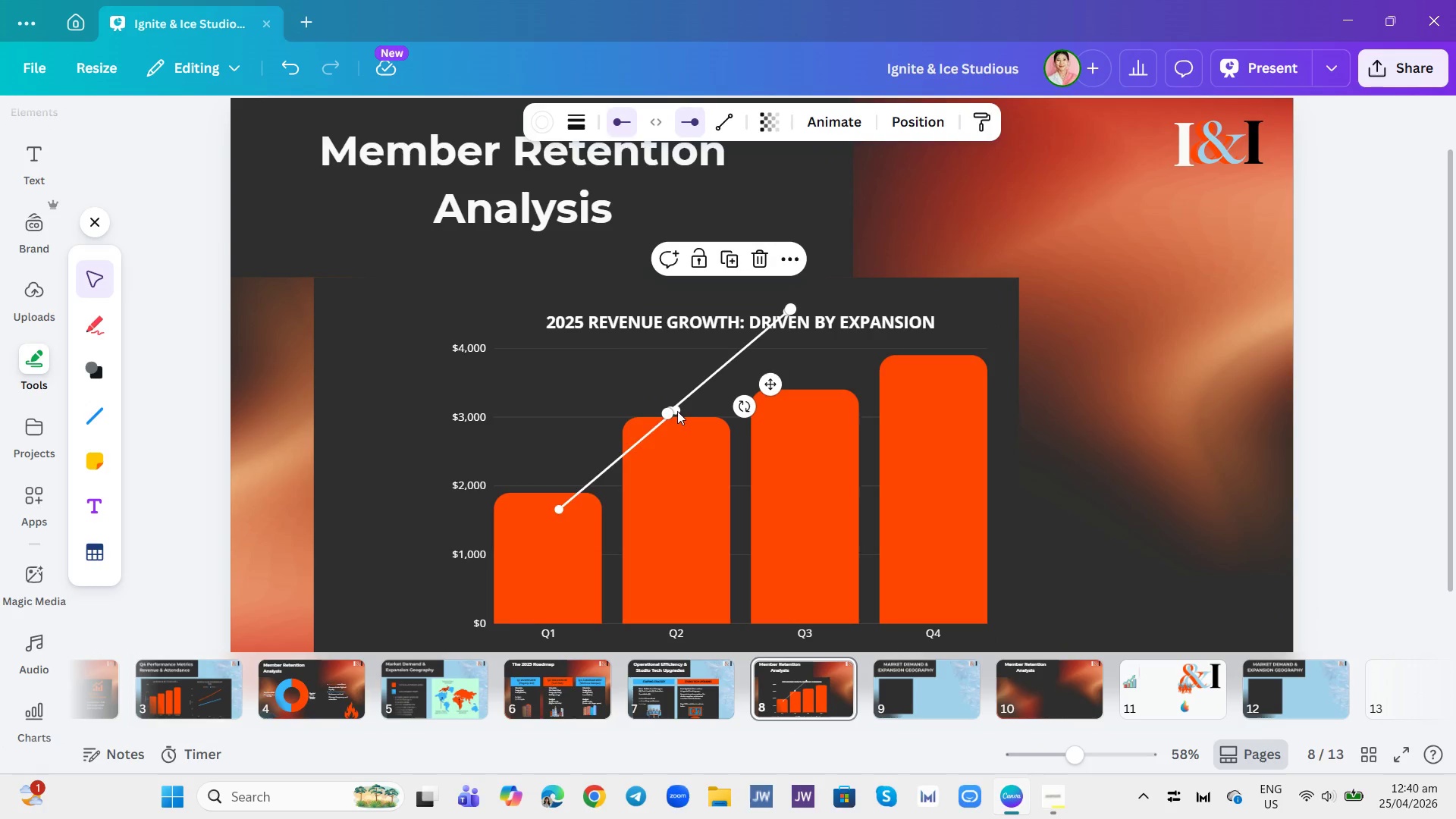 
left_click_drag(start_coordinate=[670, 410], to_coordinate=[677, 410])
 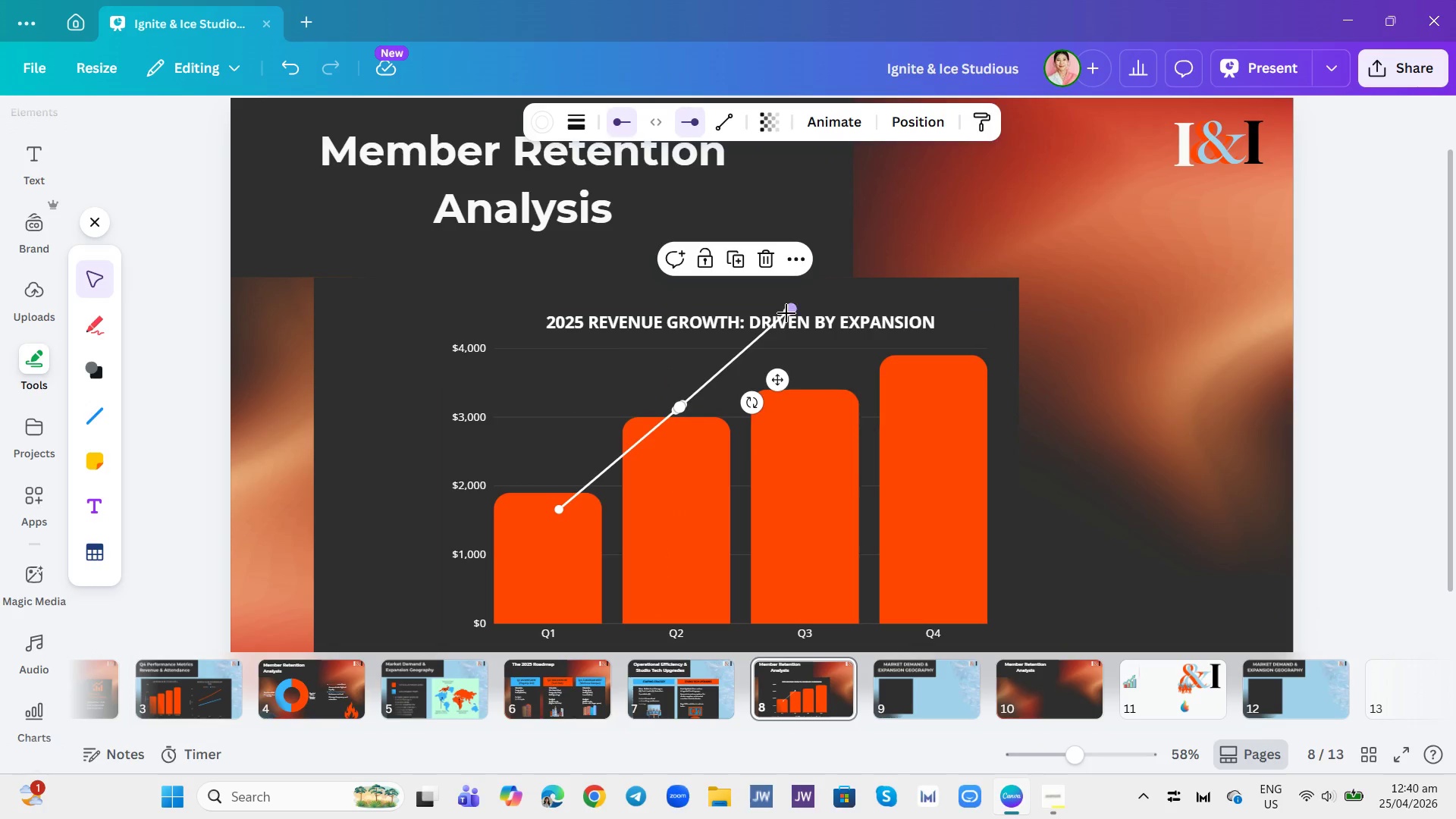 
left_click_drag(start_coordinate=[786, 312], to_coordinate=[795, 384])
 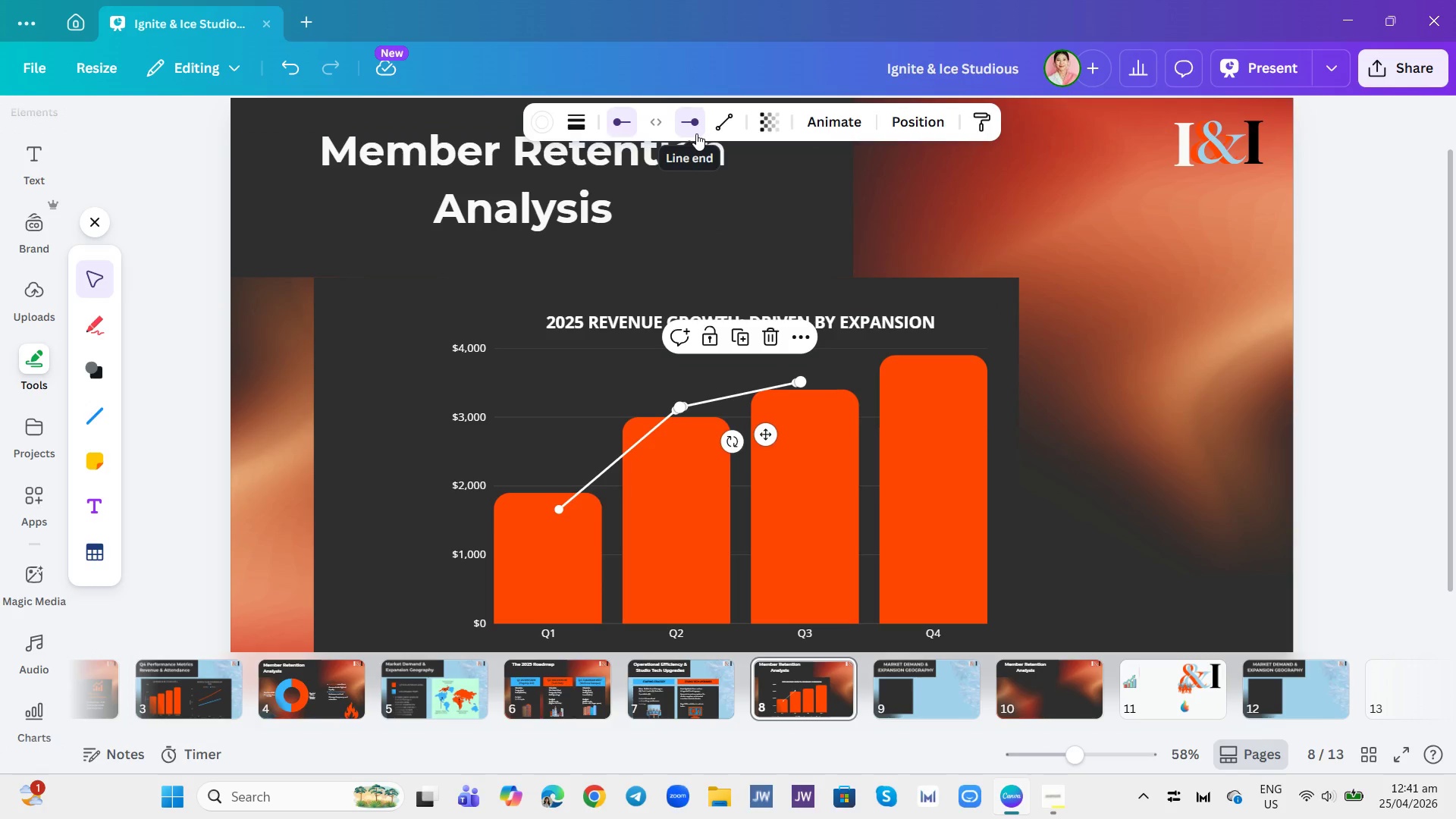 
wait(7.45)
 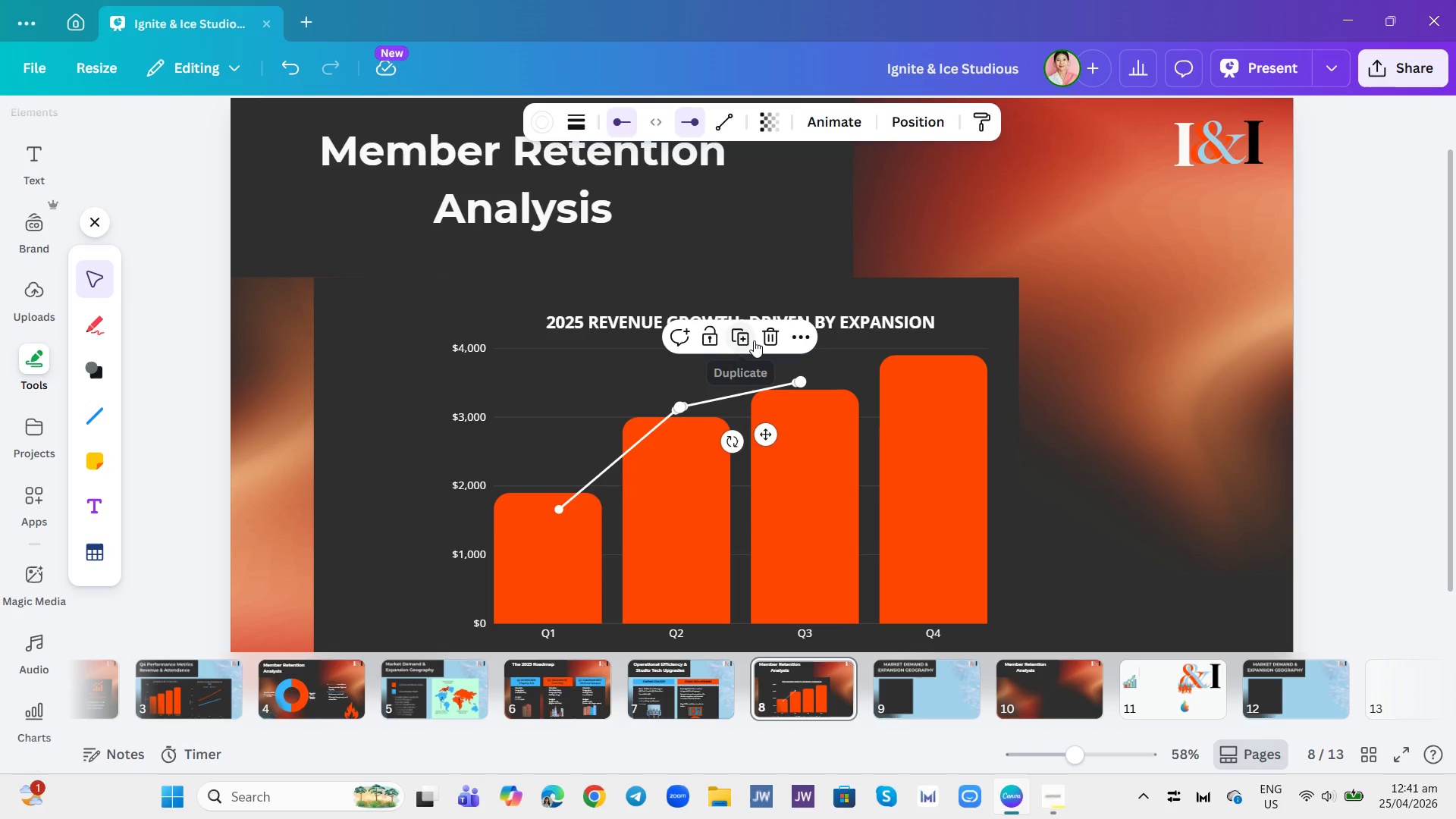 
left_click([742, 336])
 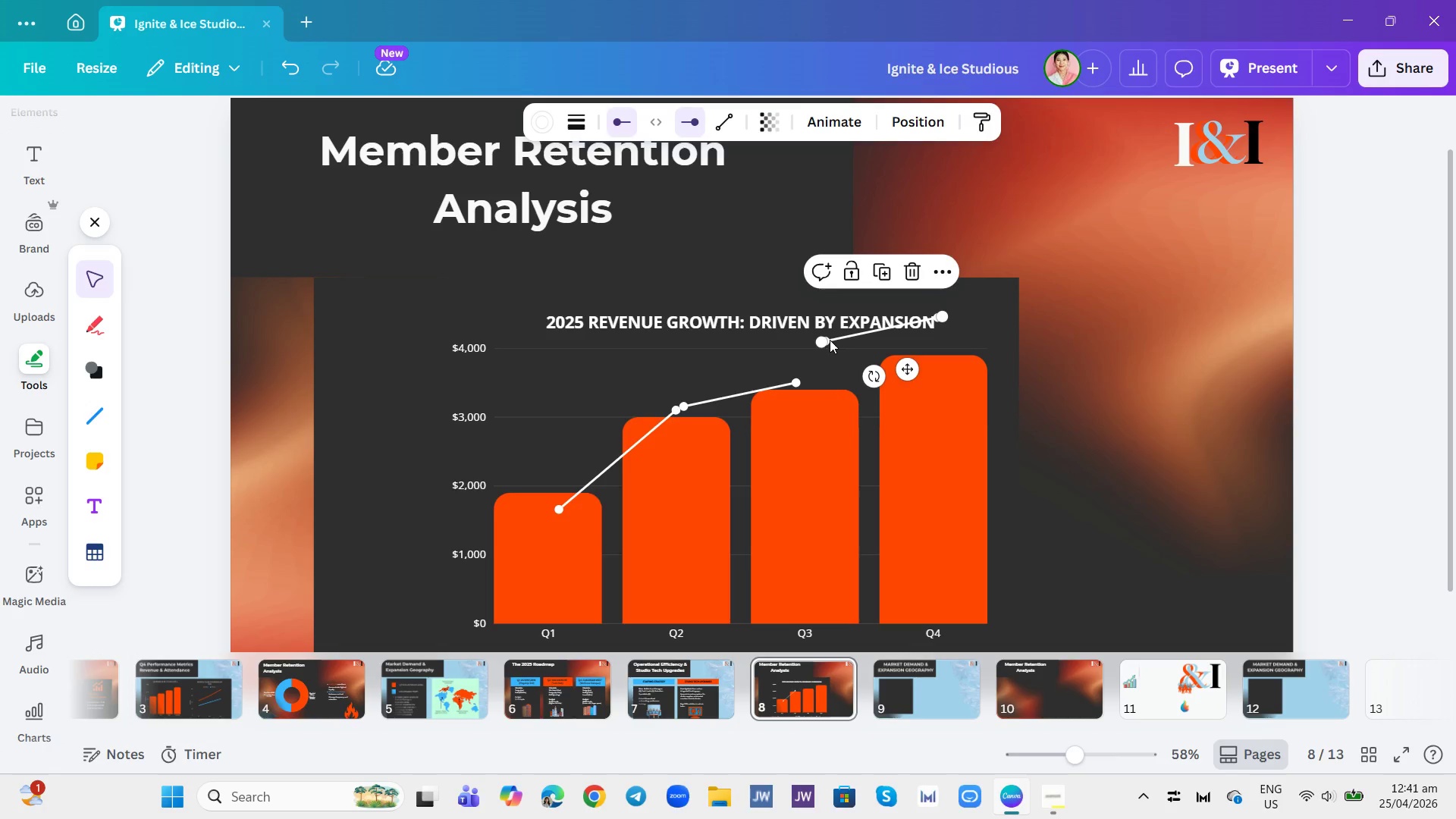 
left_click_drag(start_coordinate=[822, 342], to_coordinate=[794, 385])
 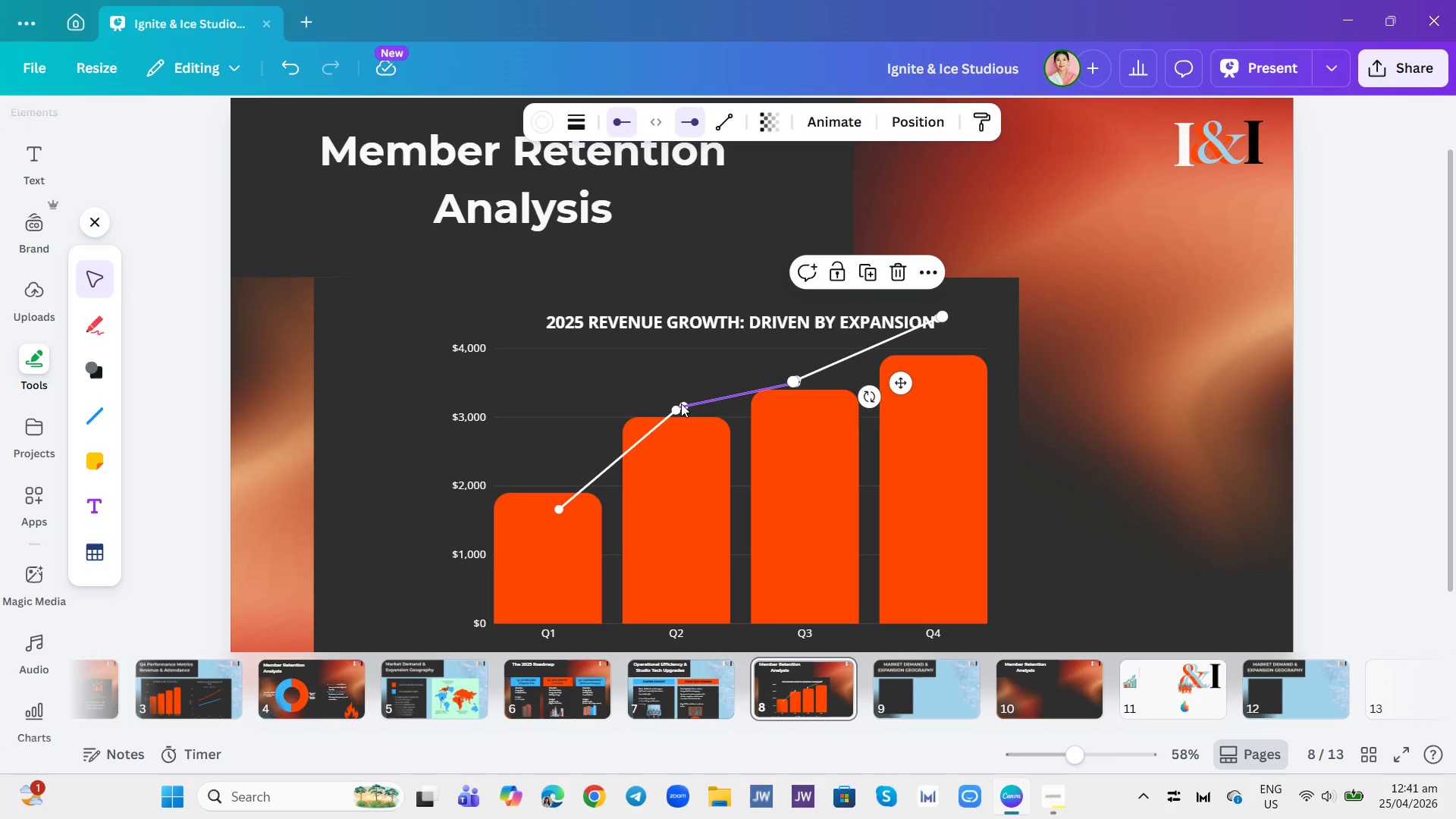 
left_click([682, 407])
 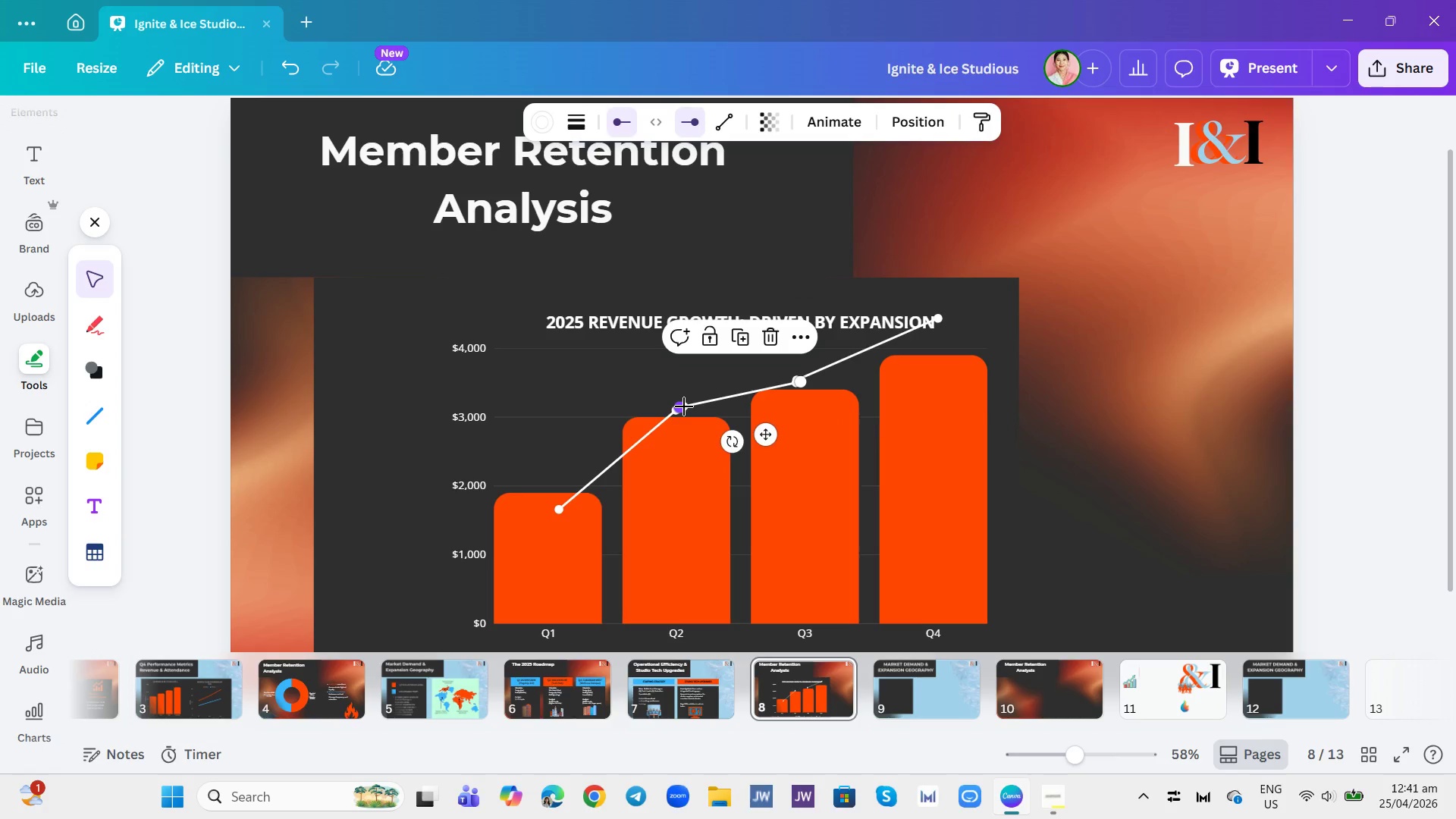 
left_click_drag(start_coordinate=[684, 406], to_coordinate=[679, 411])
 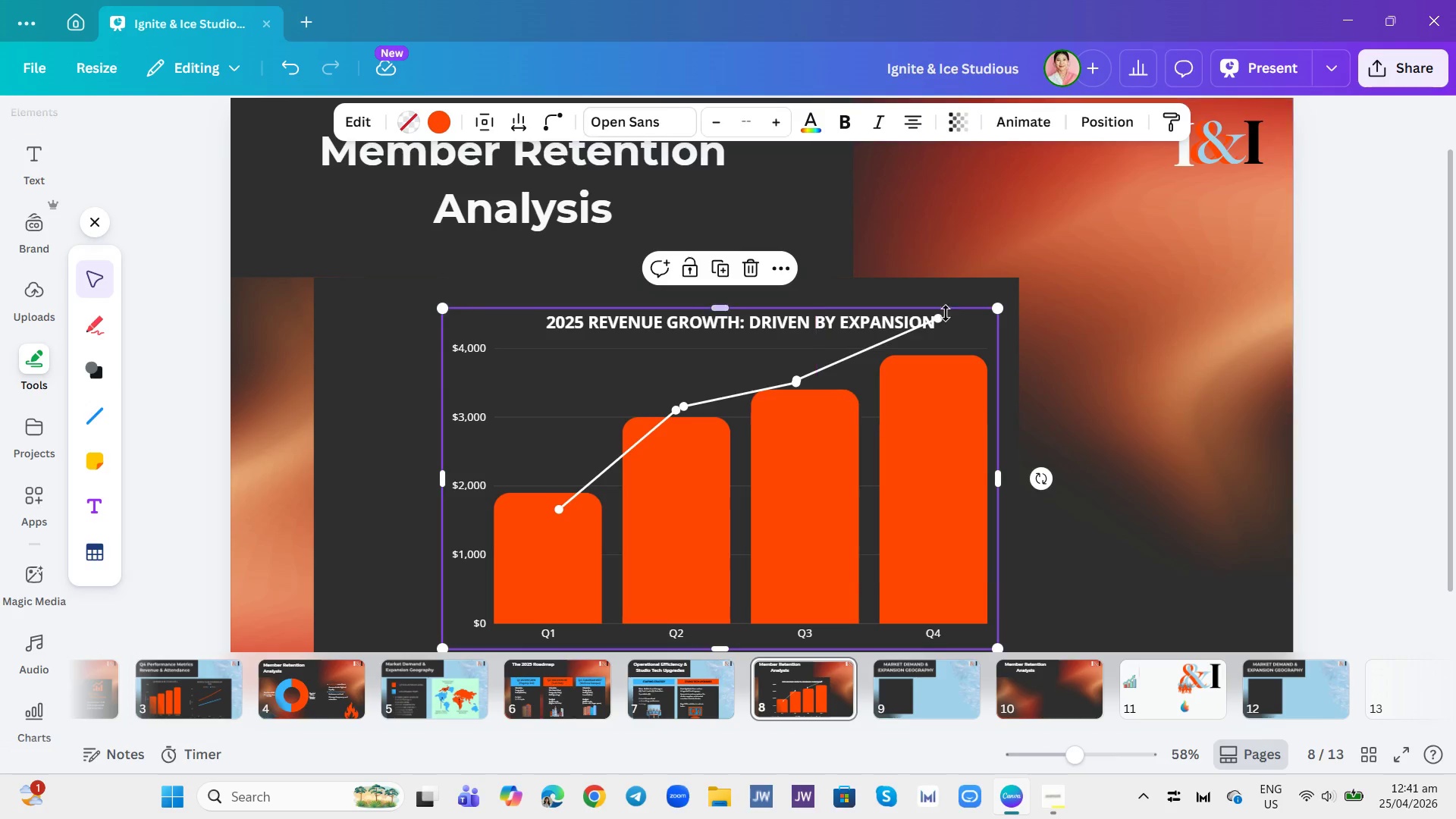 
left_click([937, 318])
 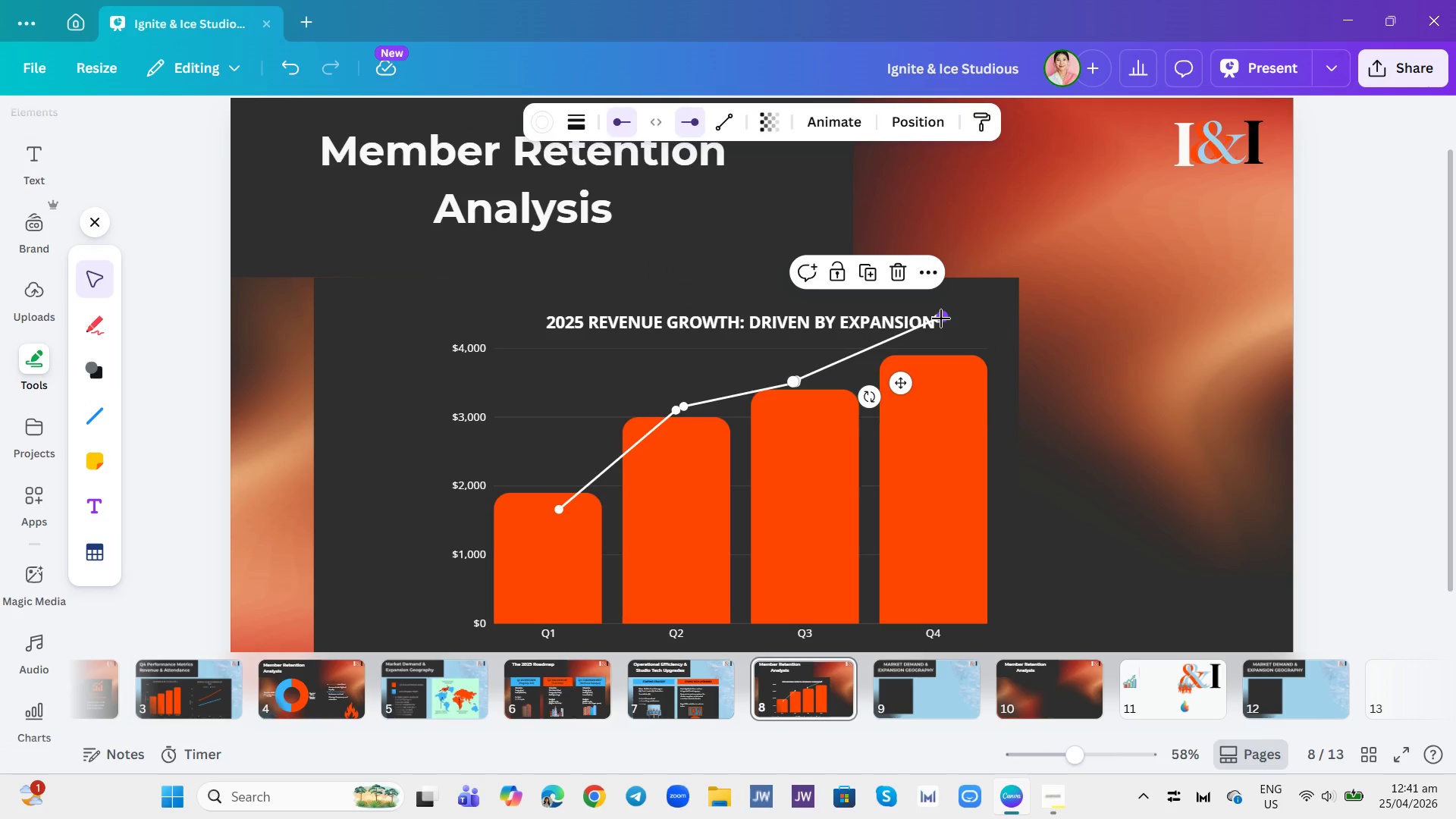 
left_click_drag(start_coordinate=[941, 318], to_coordinate=[937, 349])
 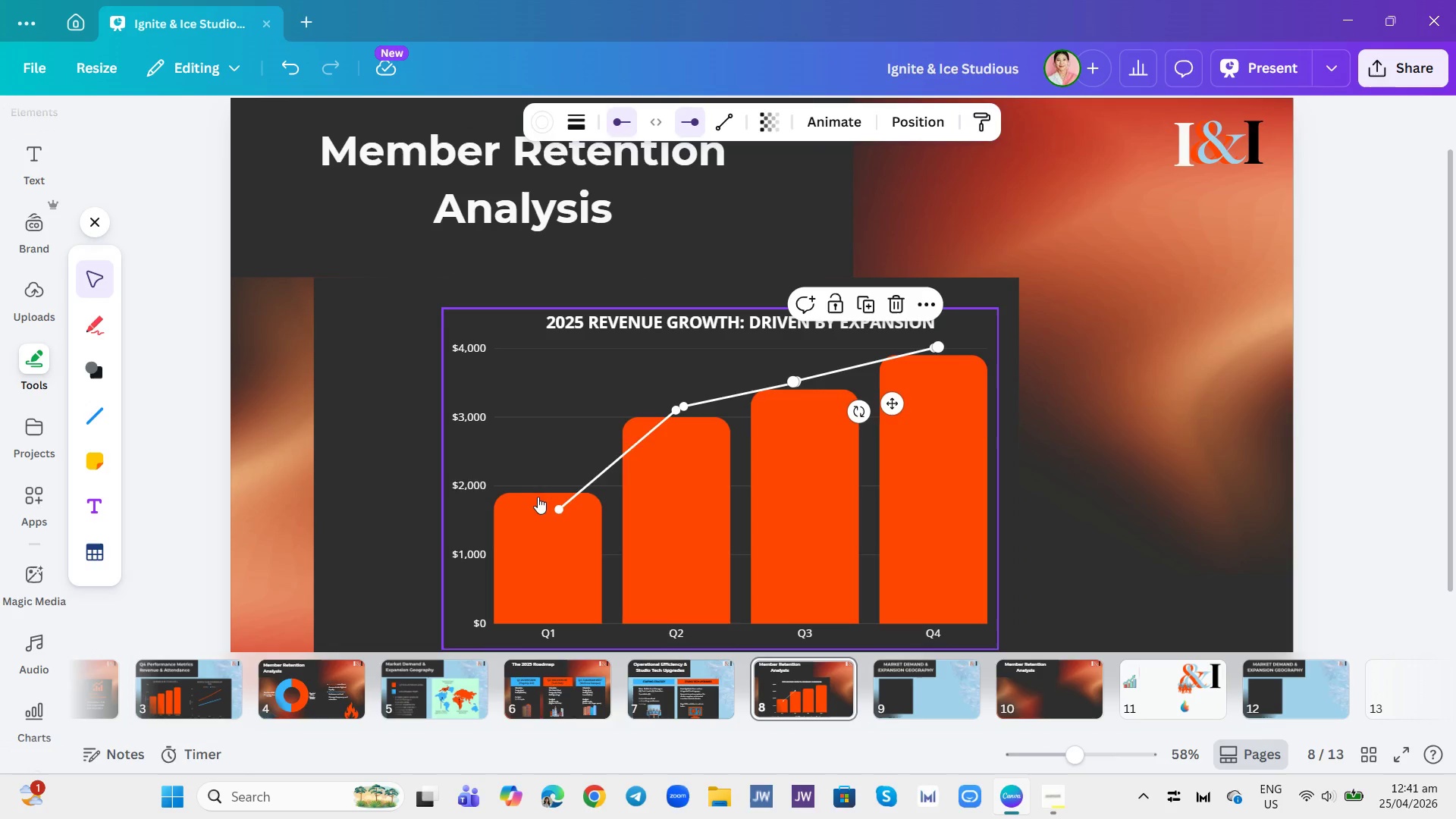 
left_click([578, 491])
 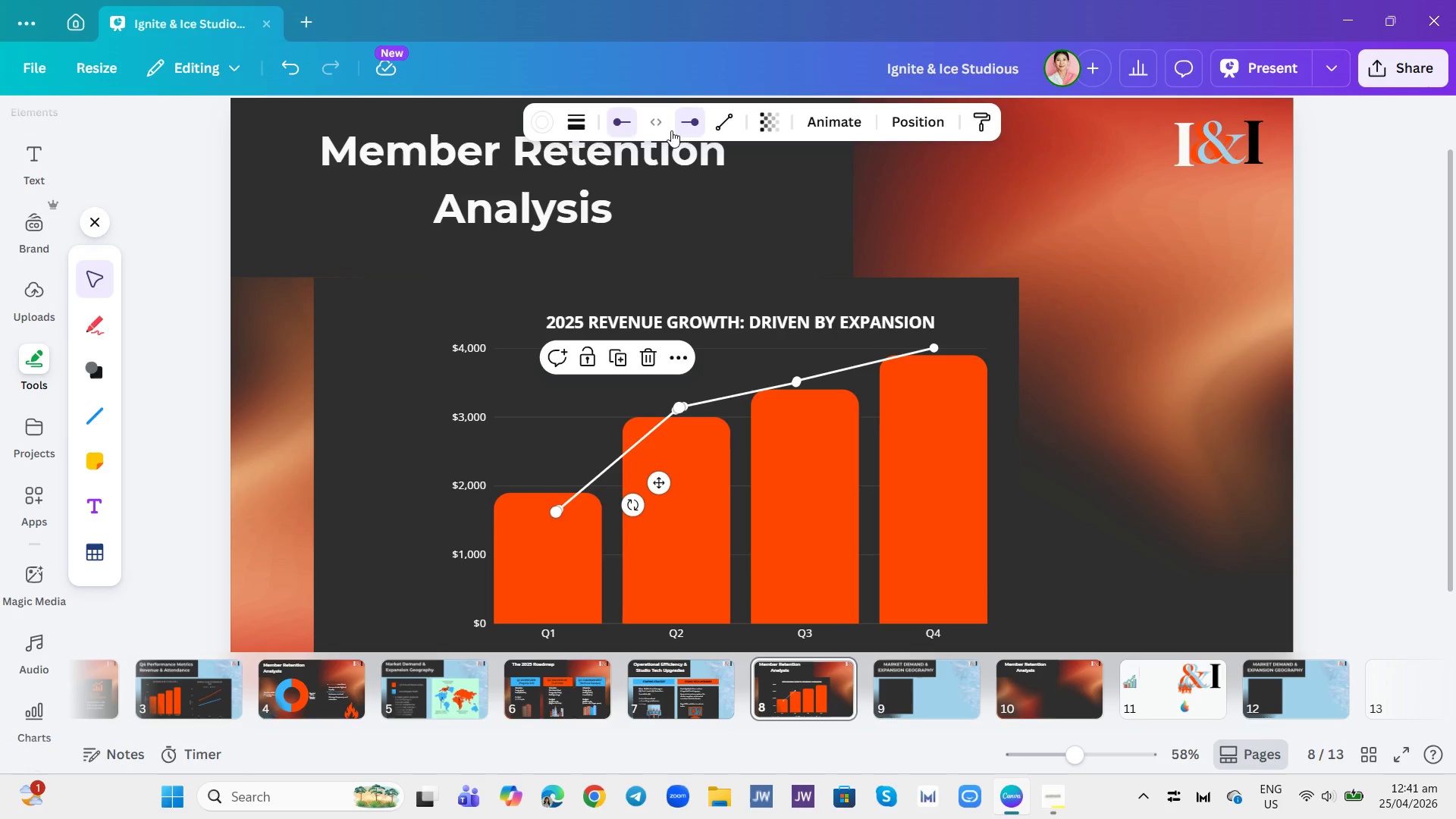 
left_click([543, 127])
 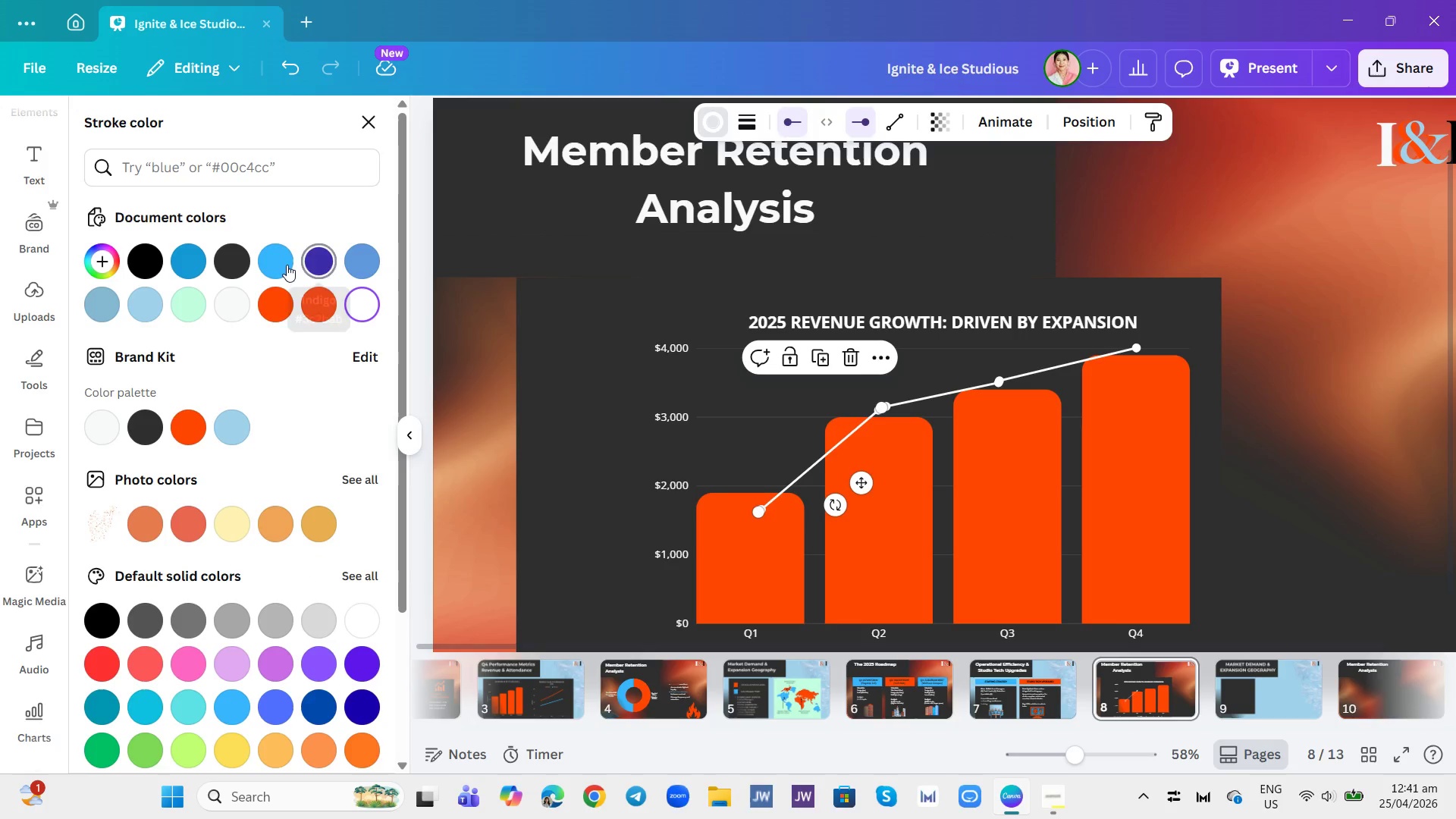 
left_click([278, 262])
 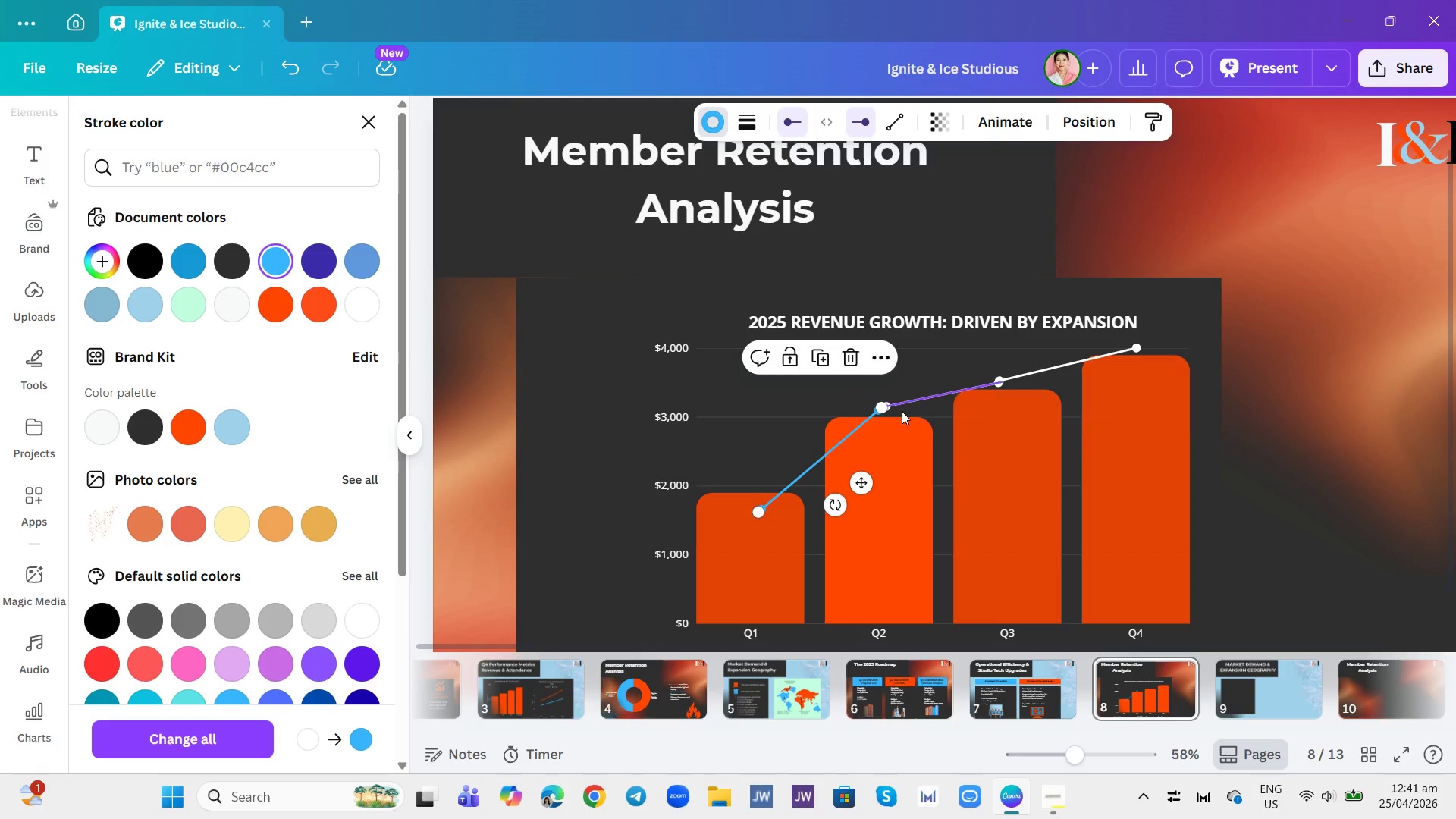 
left_click([909, 403])
 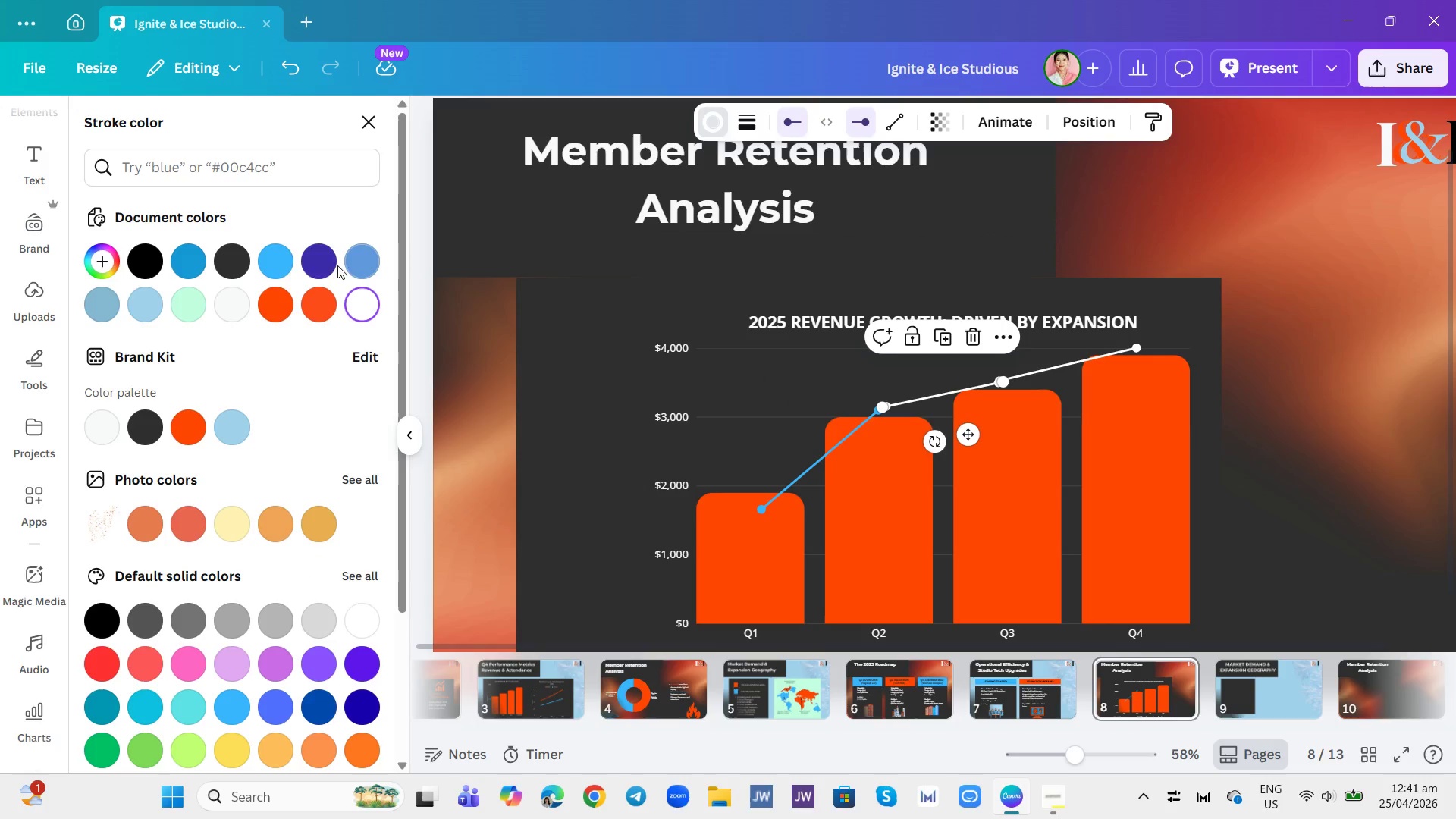 
left_click([280, 260])
 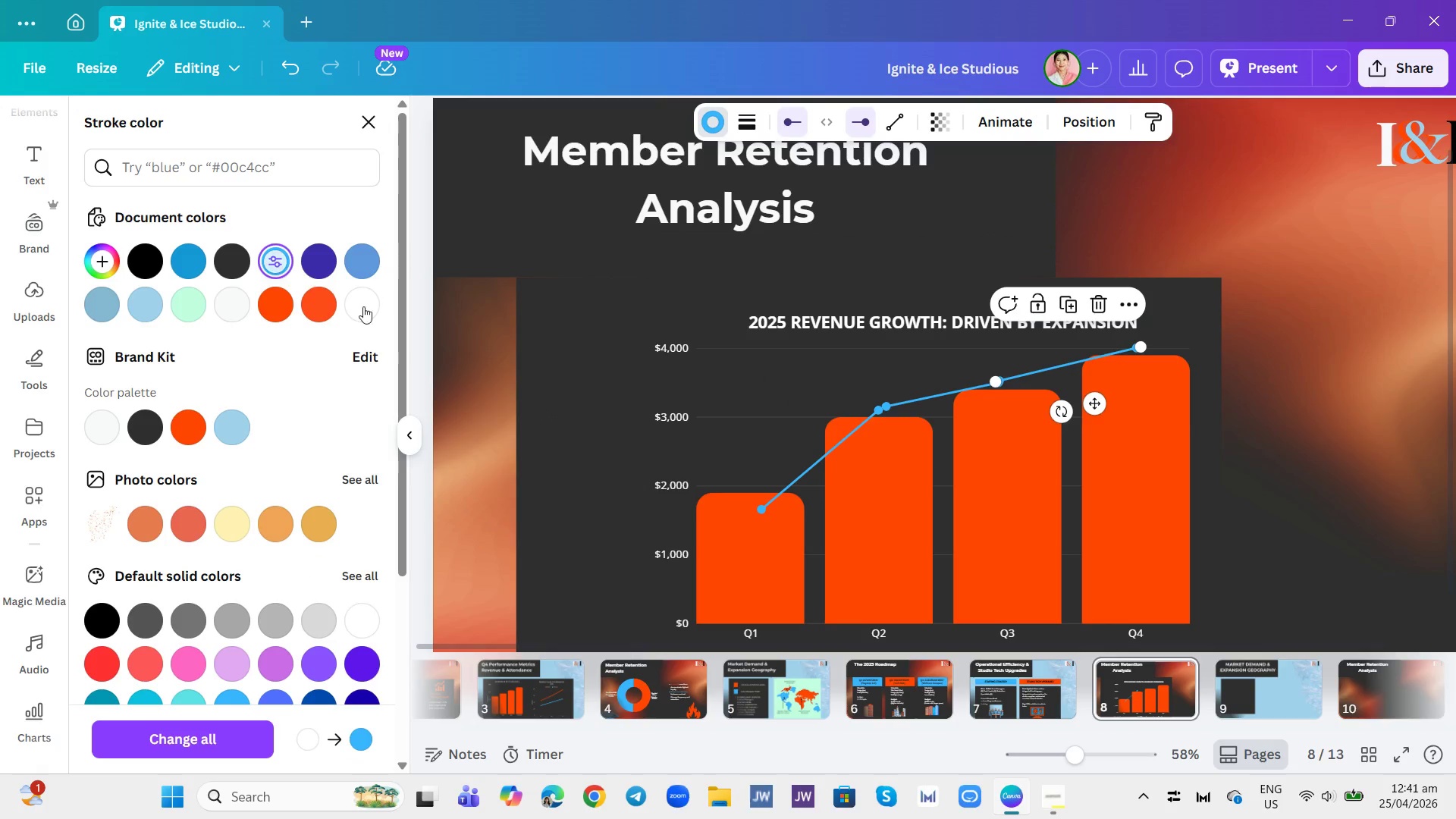 
left_click([1266, 315])
 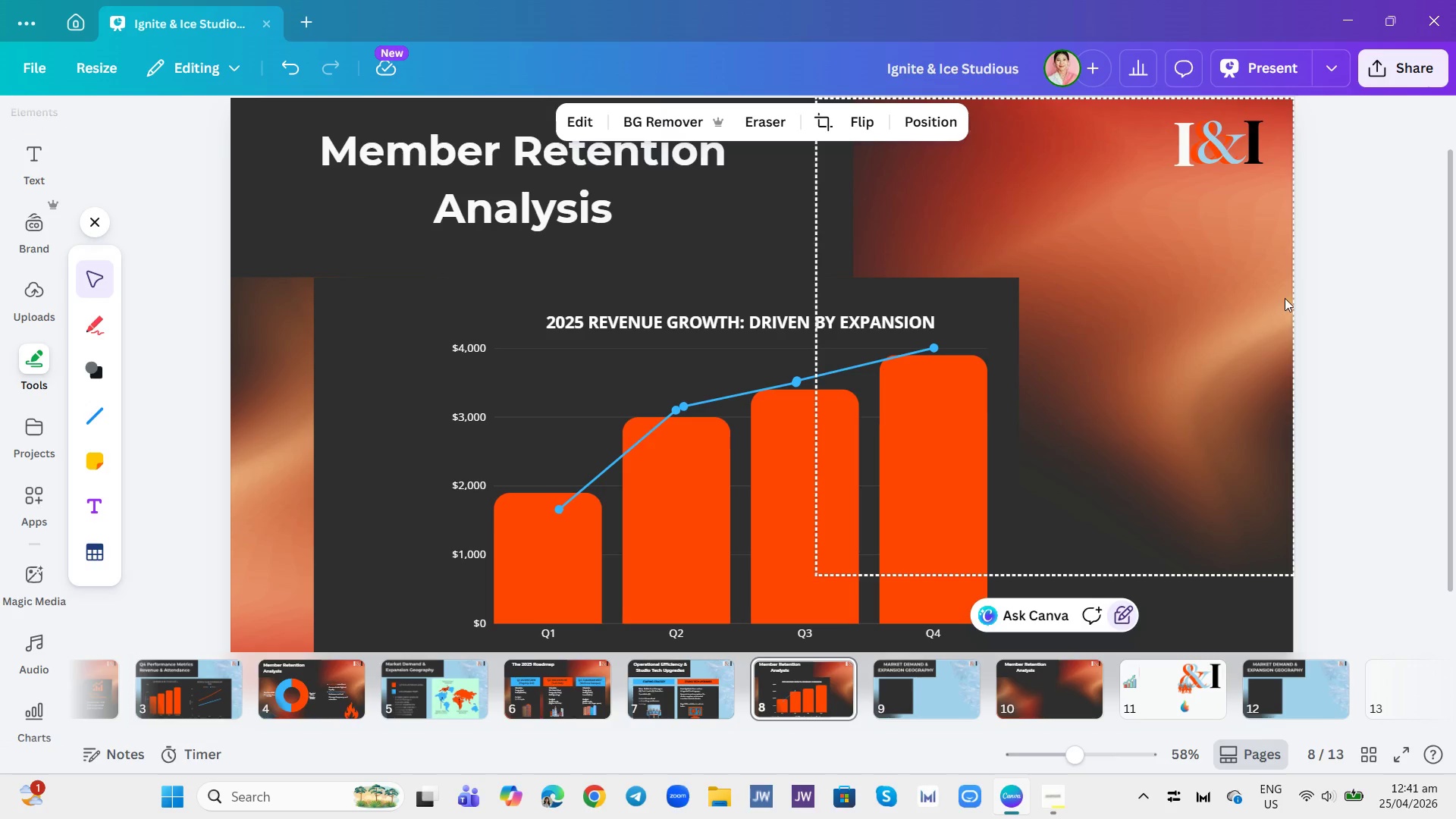 
left_click([1341, 259])
 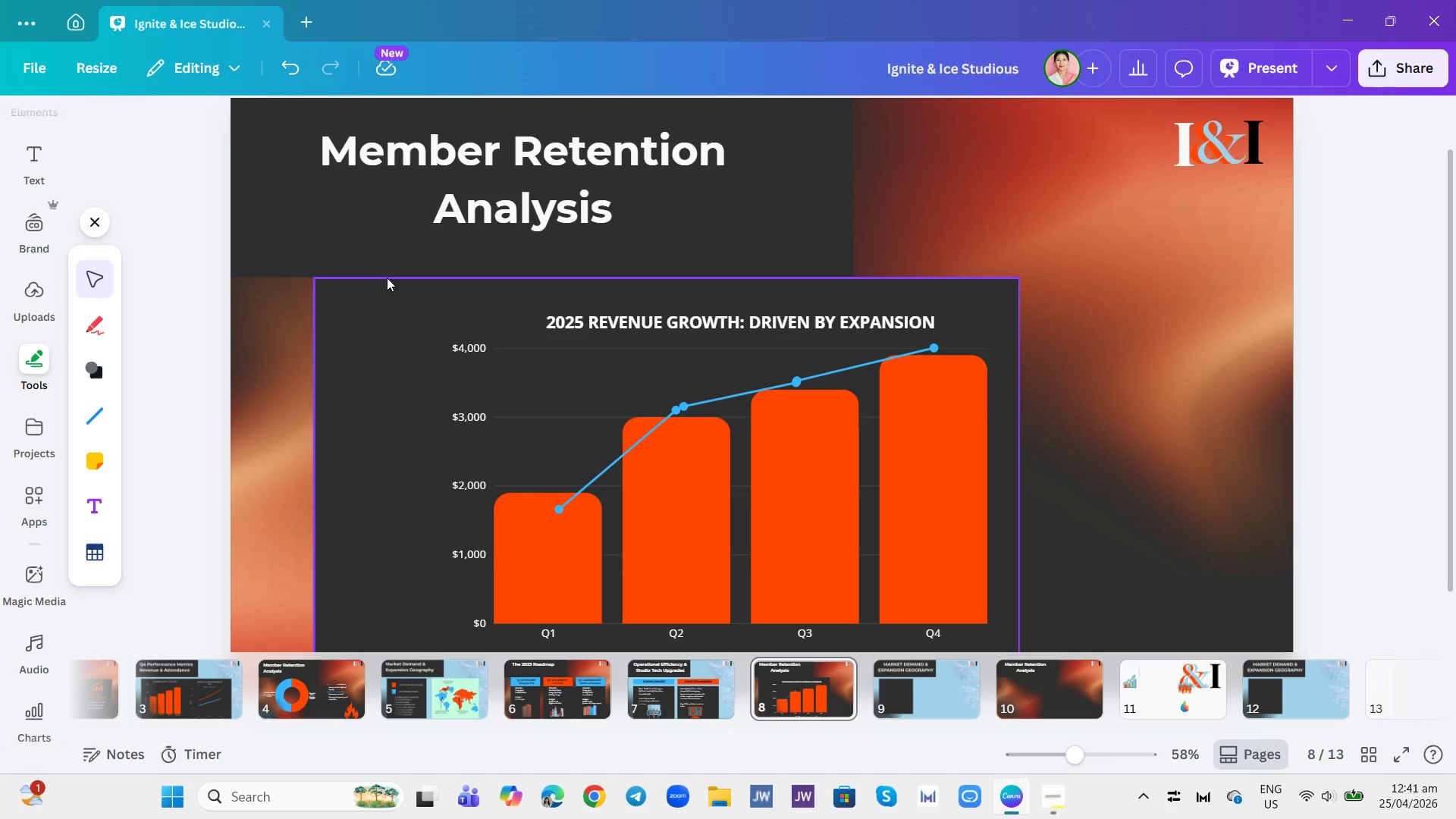 
wait(5.69)
 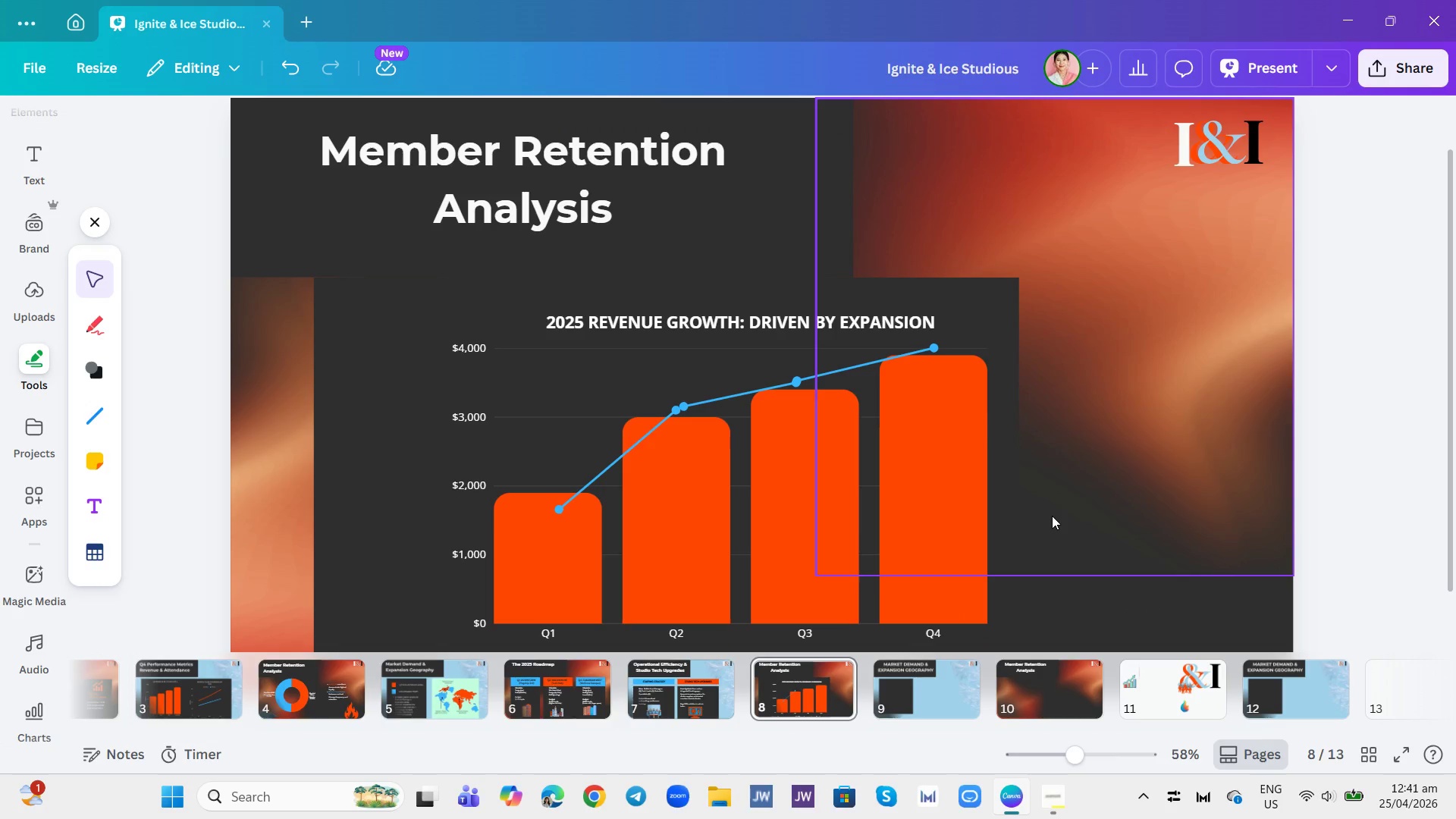 
scroll: coordinate [1143, 329], scroll_direction: down, amount: 3.0
 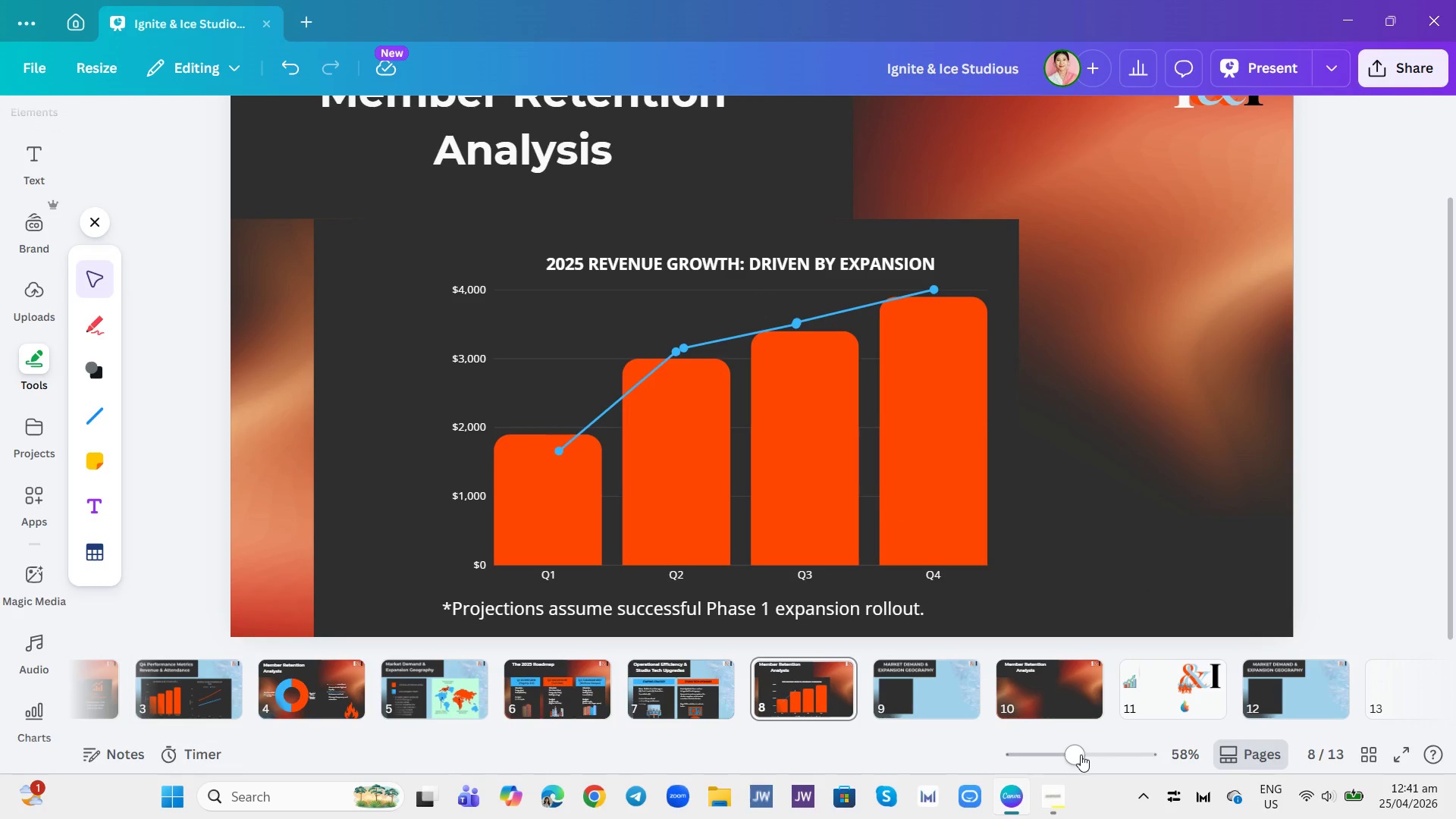 
left_click_drag(start_coordinate=[1072, 758], to_coordinate=[1060, 760])
 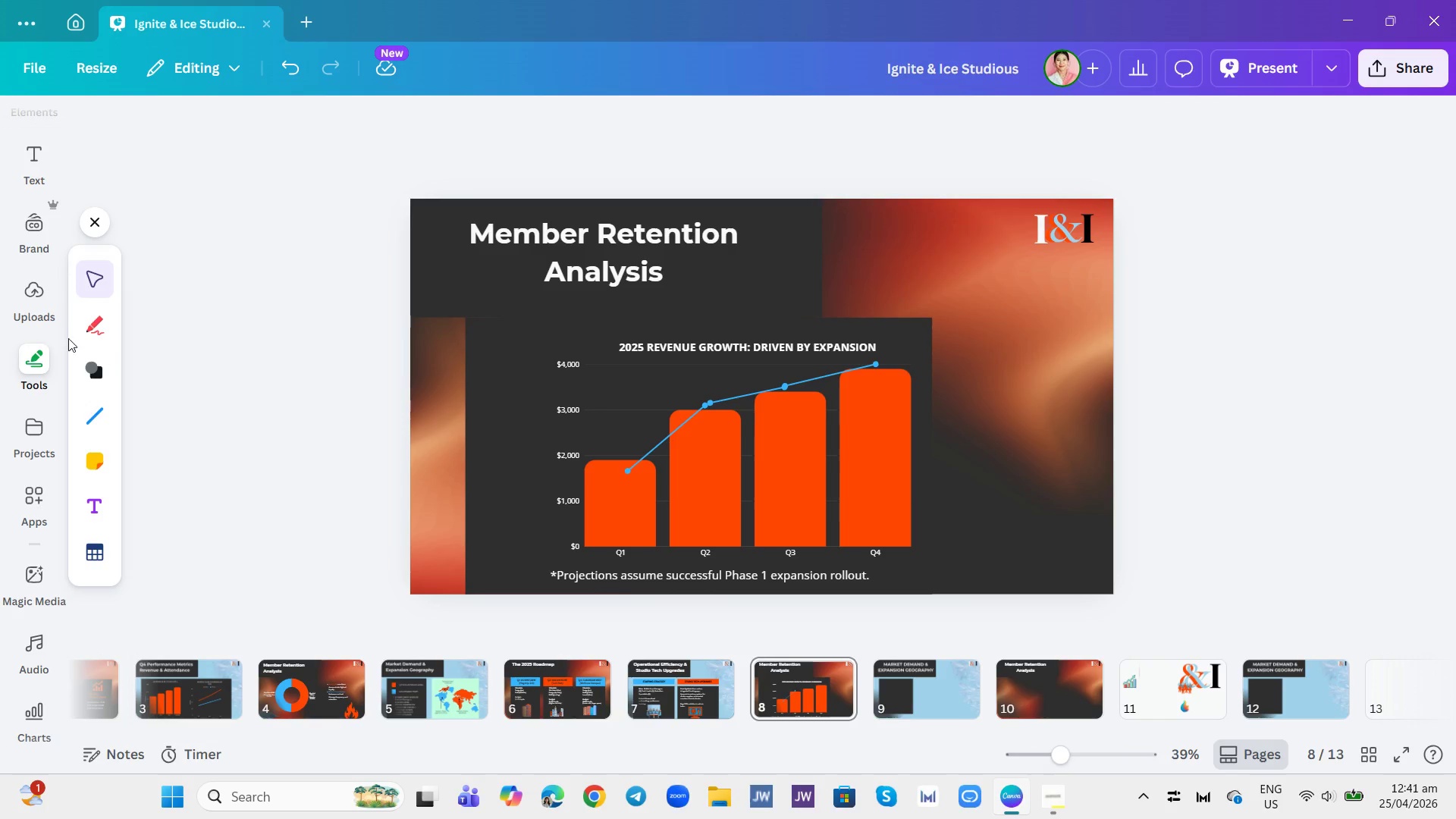 
left_click([32, 165])
 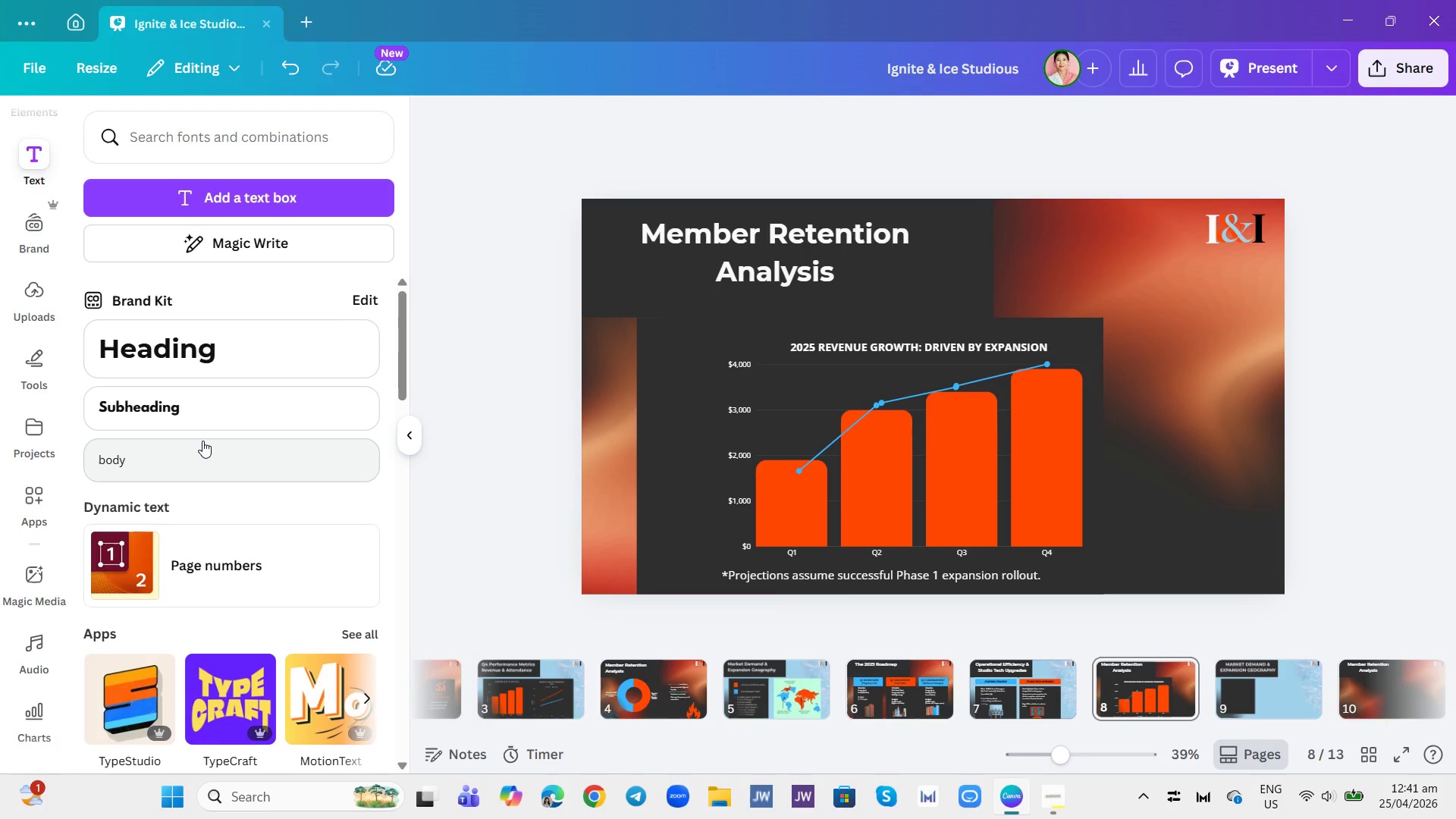 
left_click([202, 441])
 